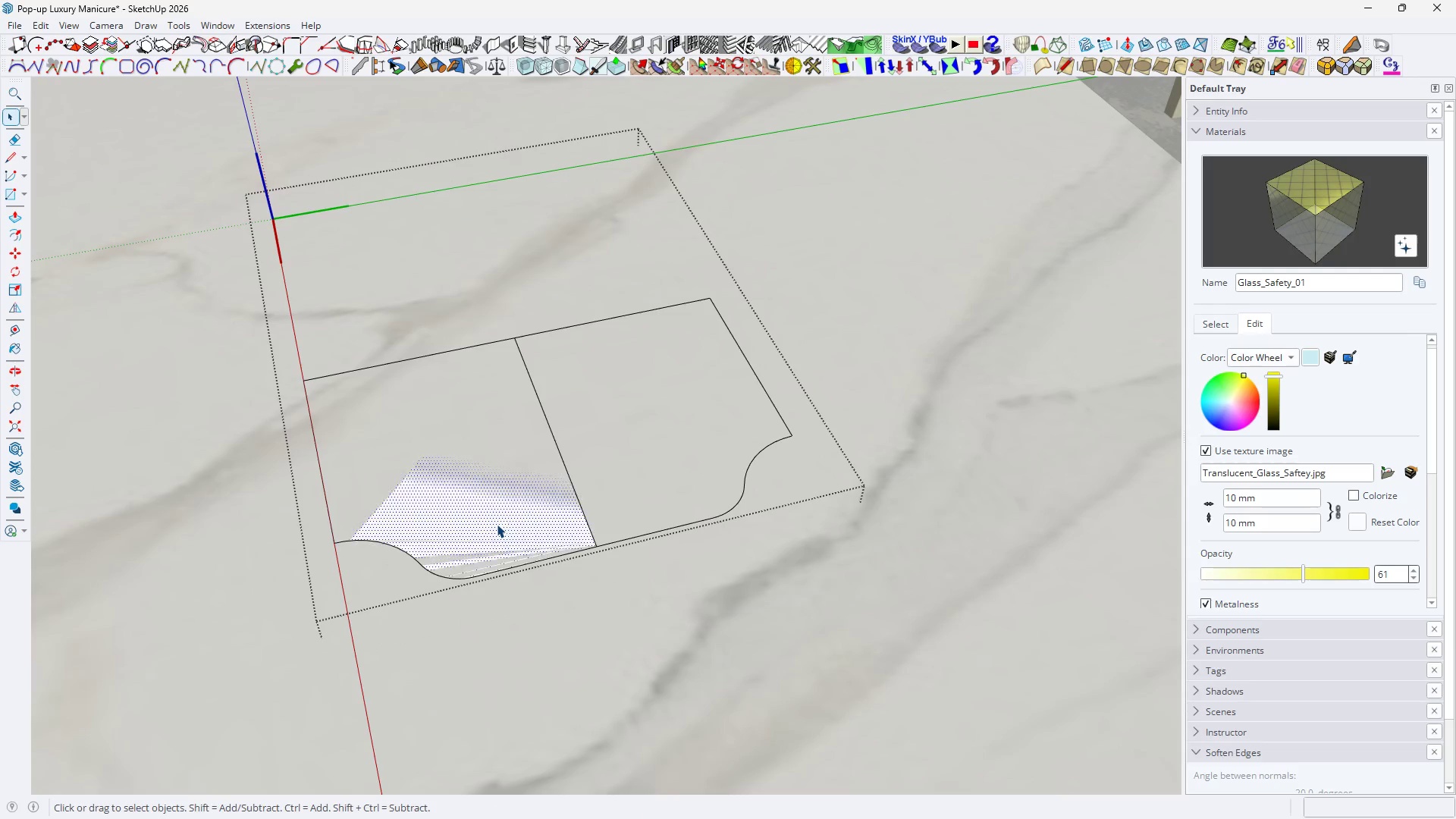 
triple_click([497, 524])
 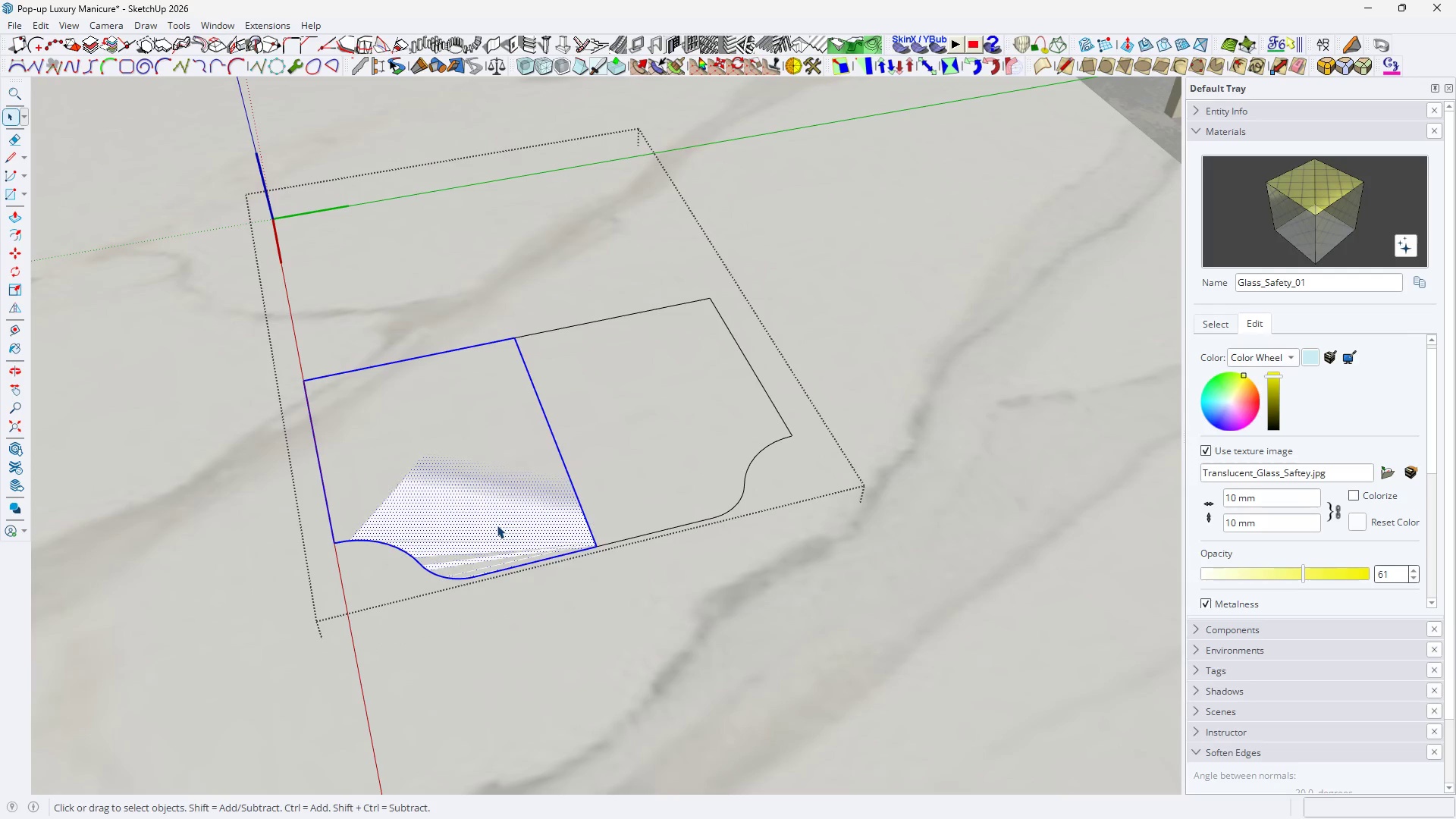 
key(Space)
 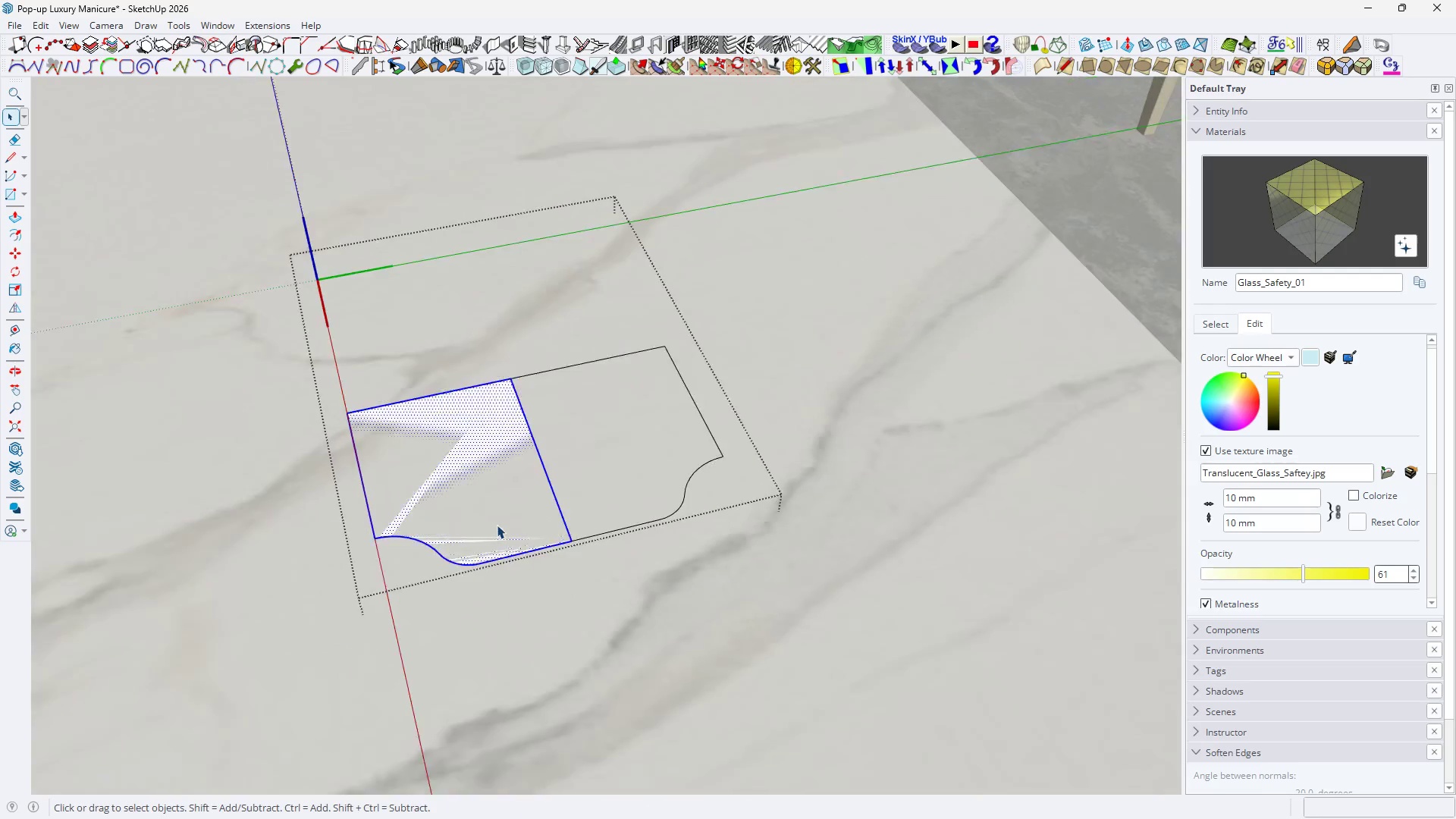 
key(M)
 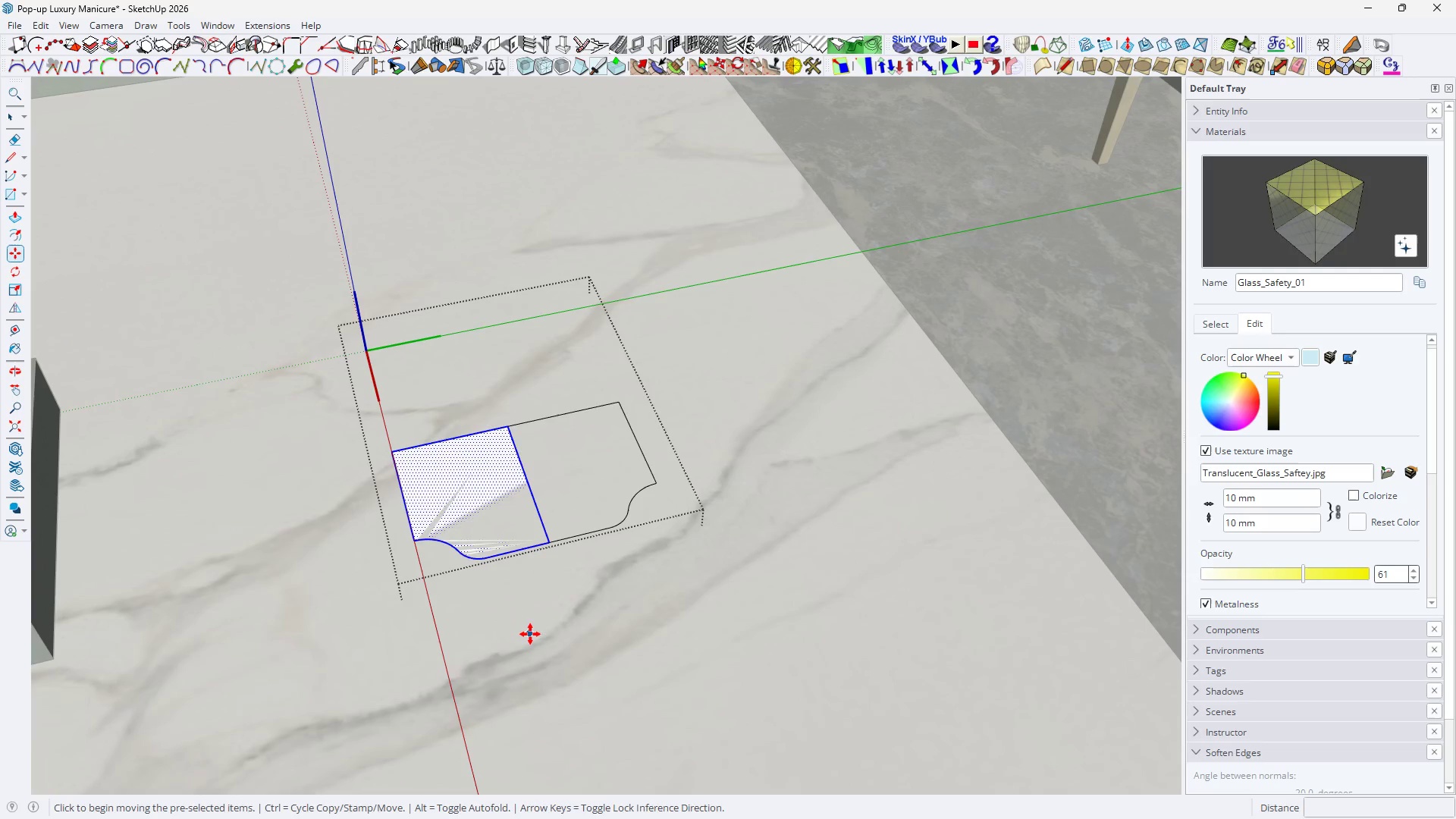 
key(Control+ControlLeft)
 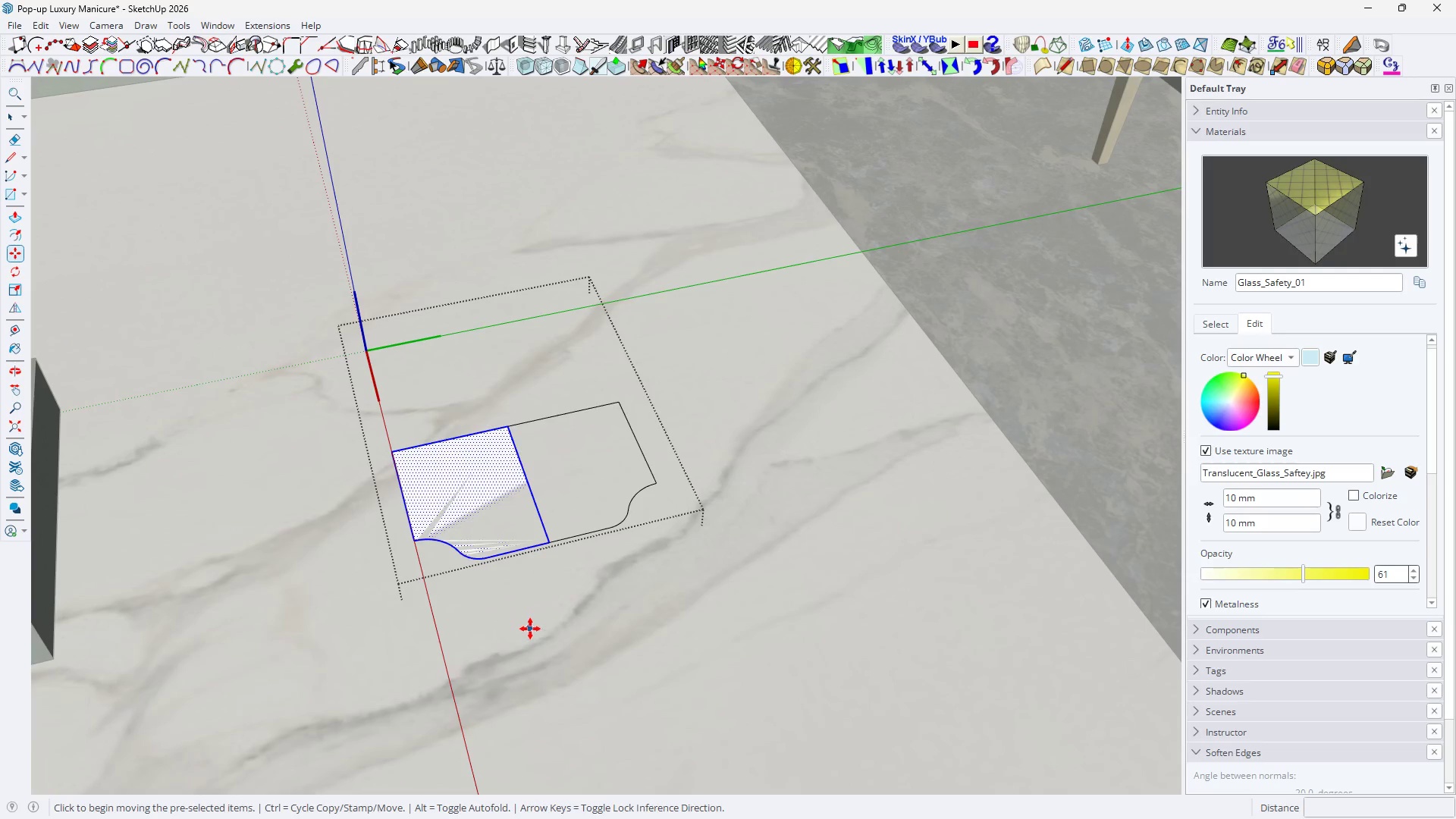 
left_click([530, 629])
 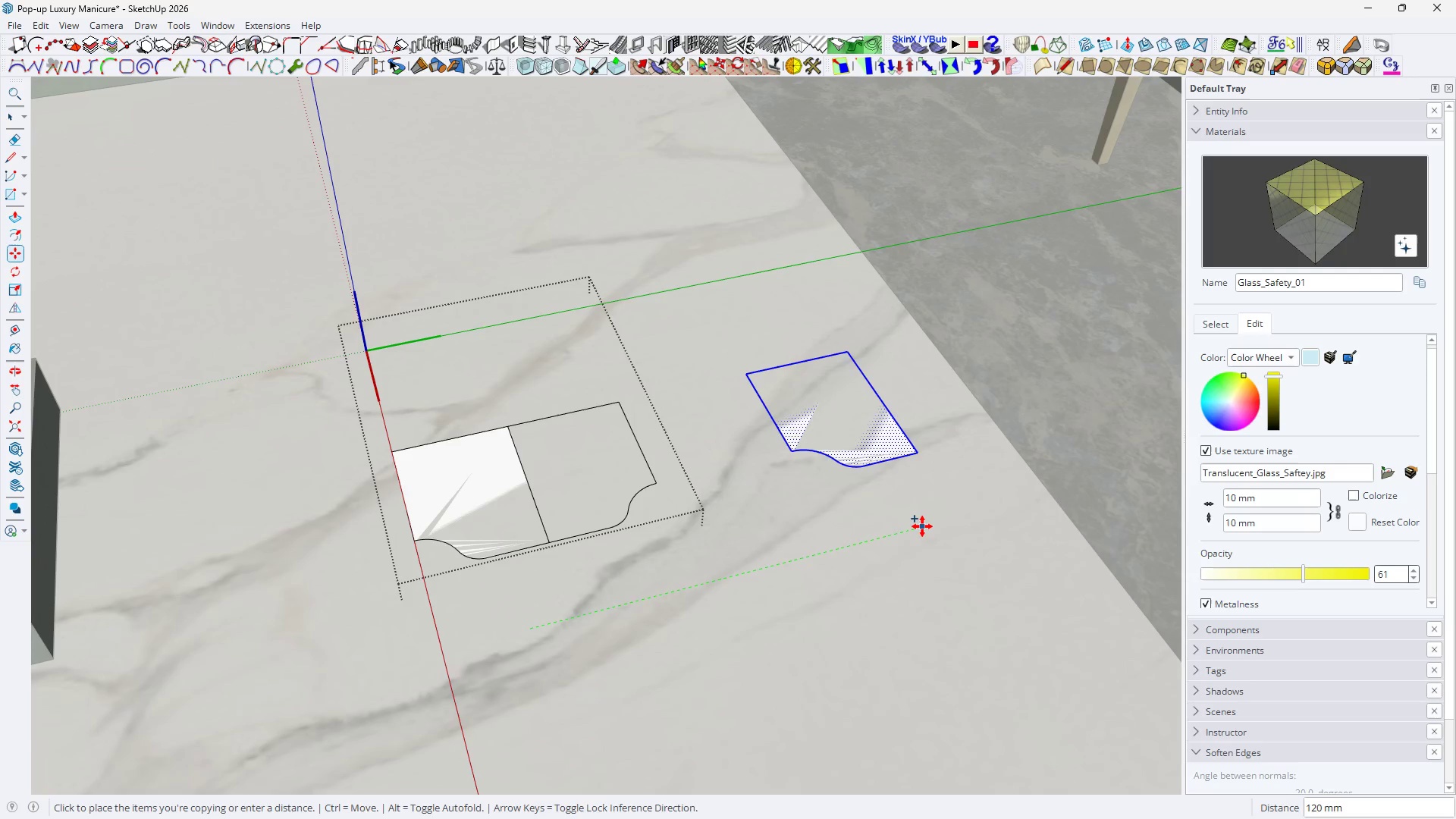 
scroll: coordinate [506, 572], scroll_direction: down, amount: 7.0
 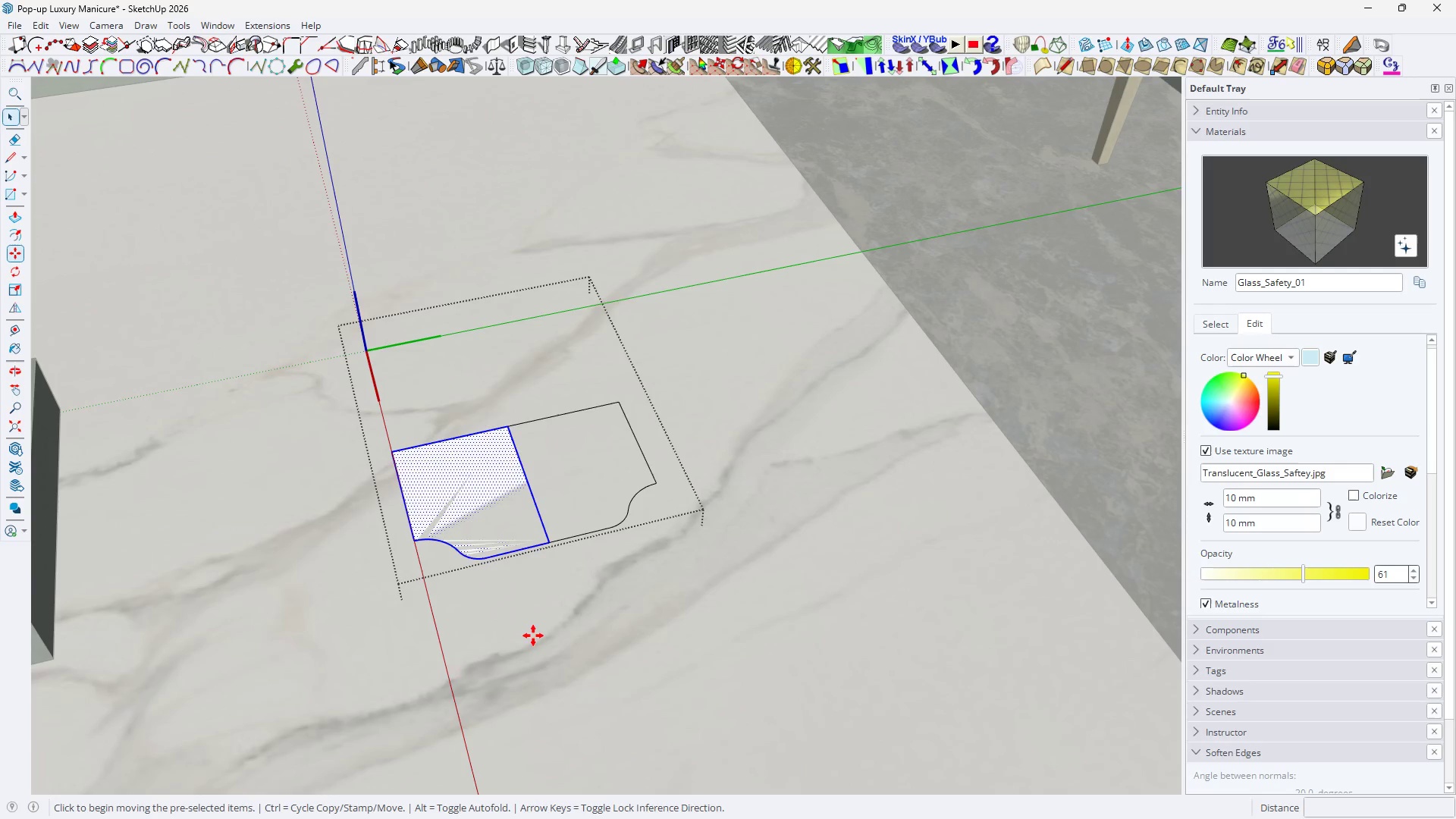 
left_click([922, 528])
 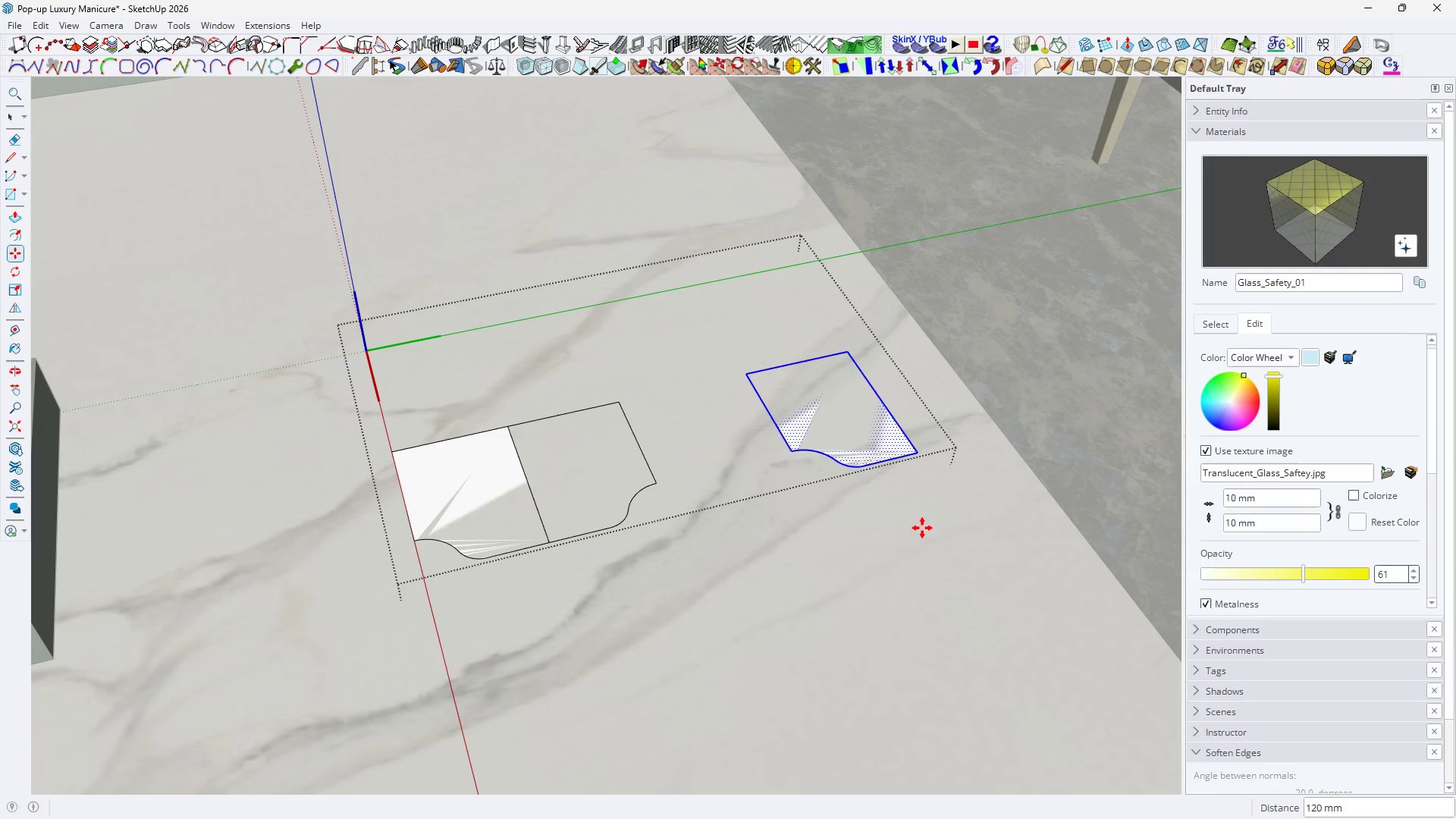 
key(Space)
 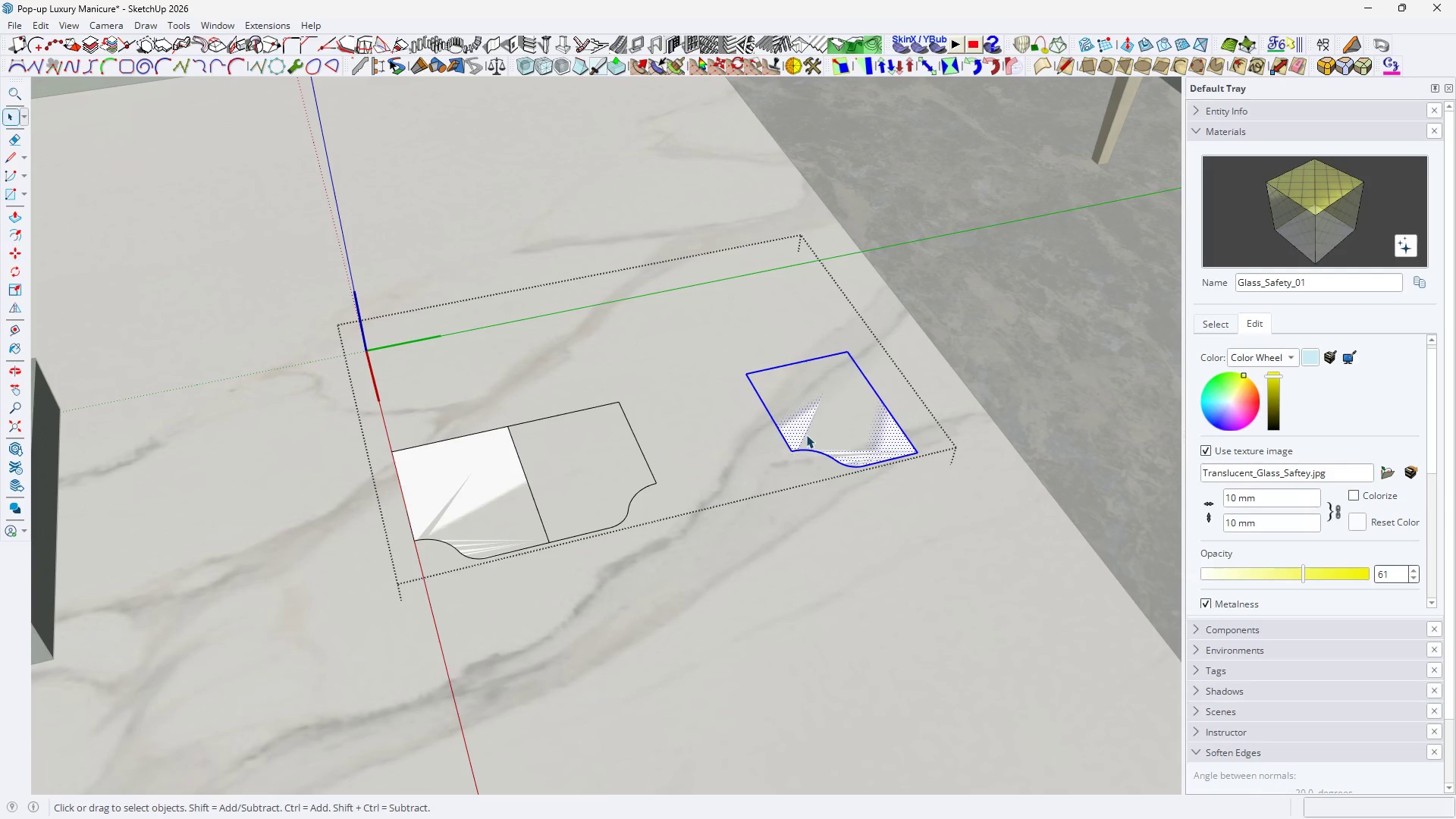 
key(S)
 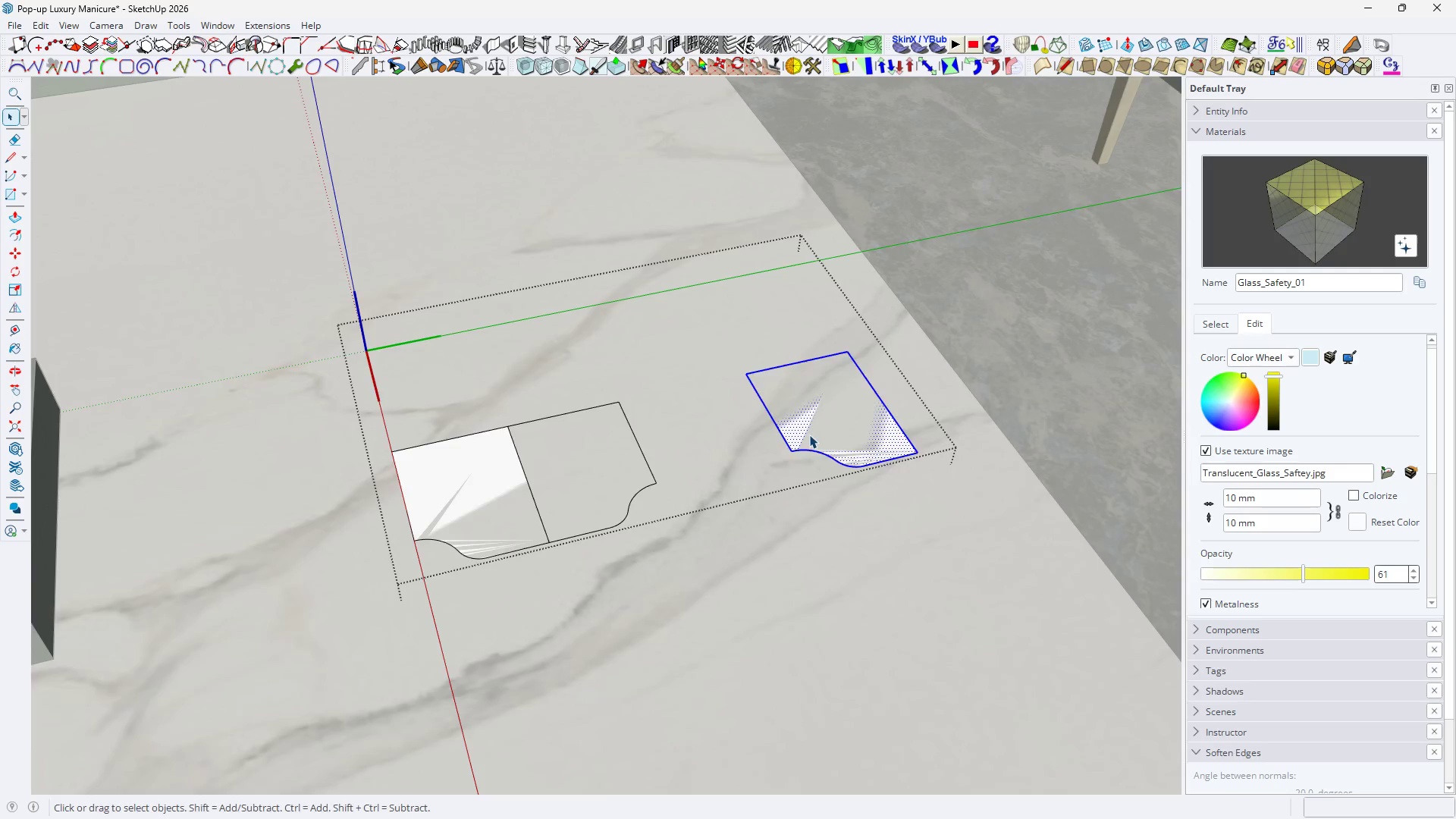 
scroll: coordinate [811, 435], scroll_direction: up, amount: 2.0
 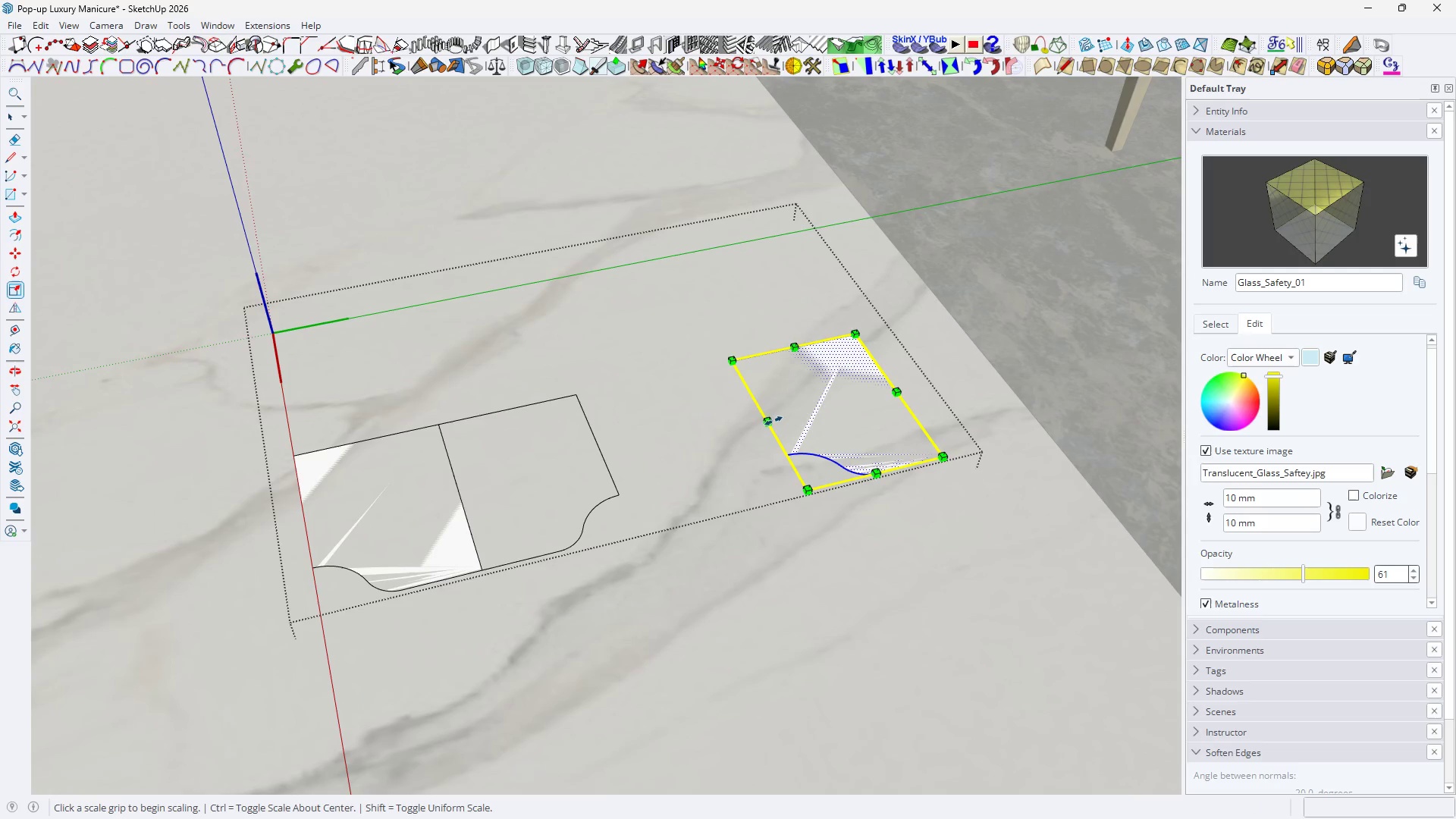 
left_click([770, 420])
 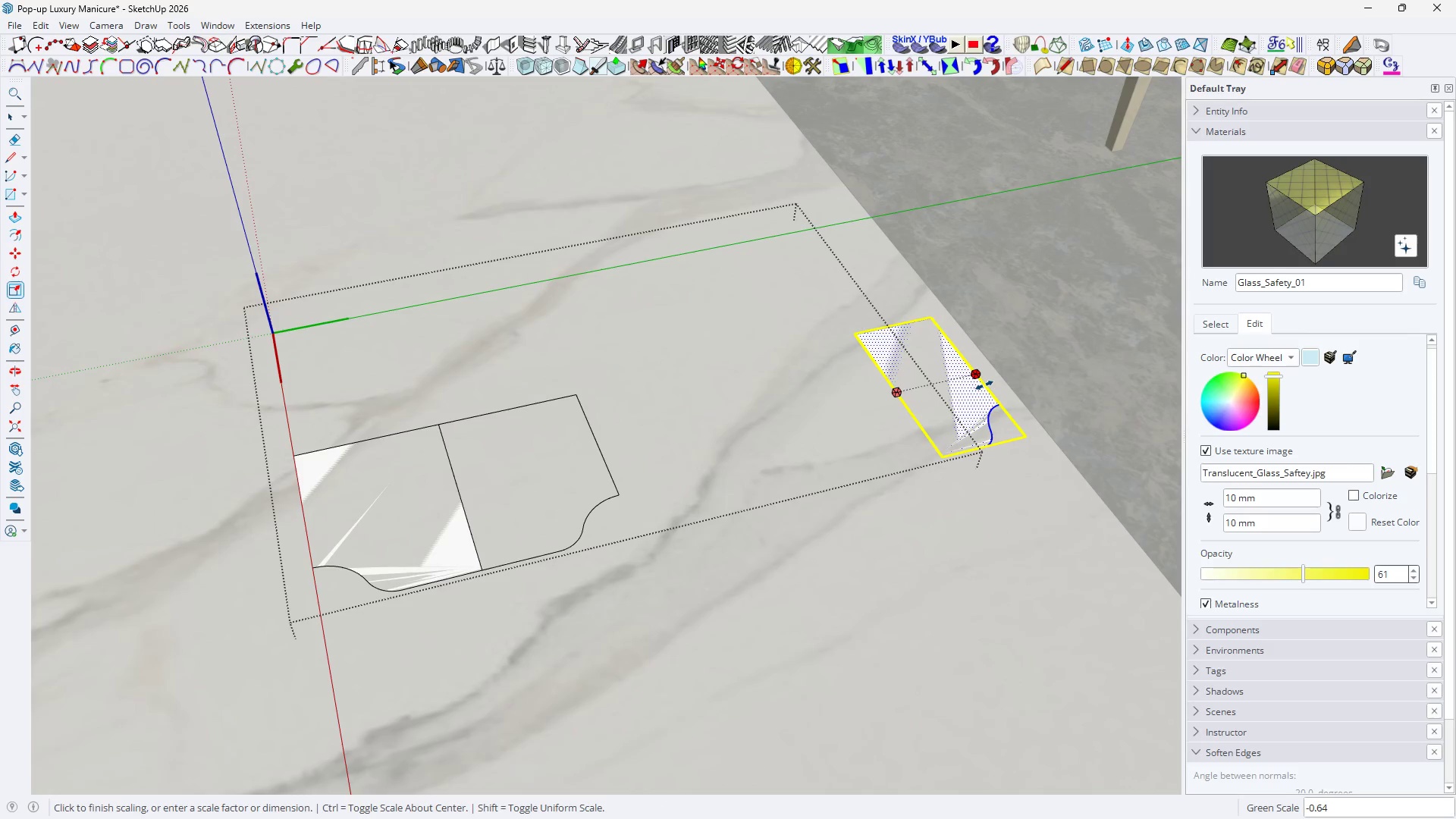 
key(Minus)
 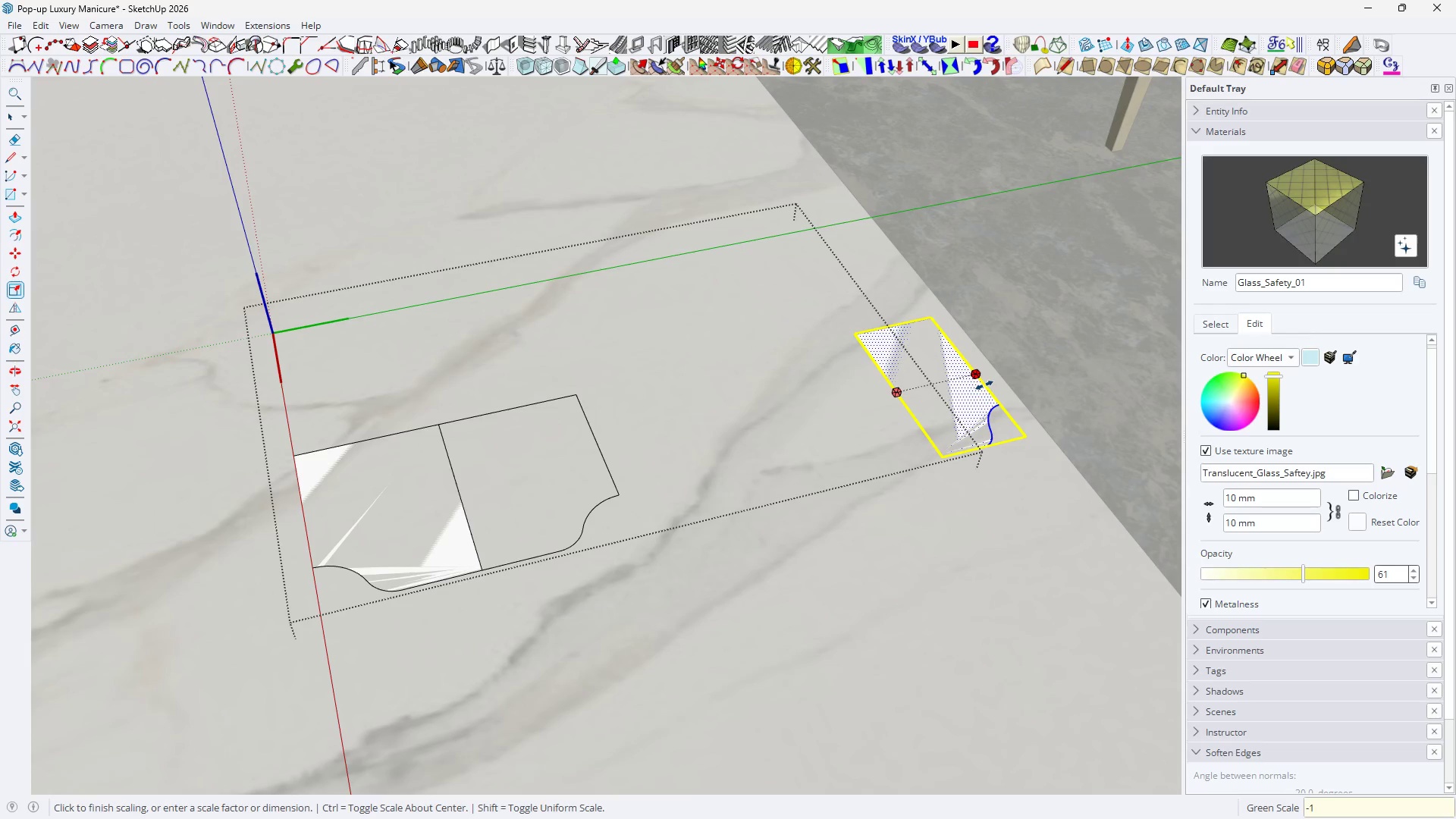 
key(1)
 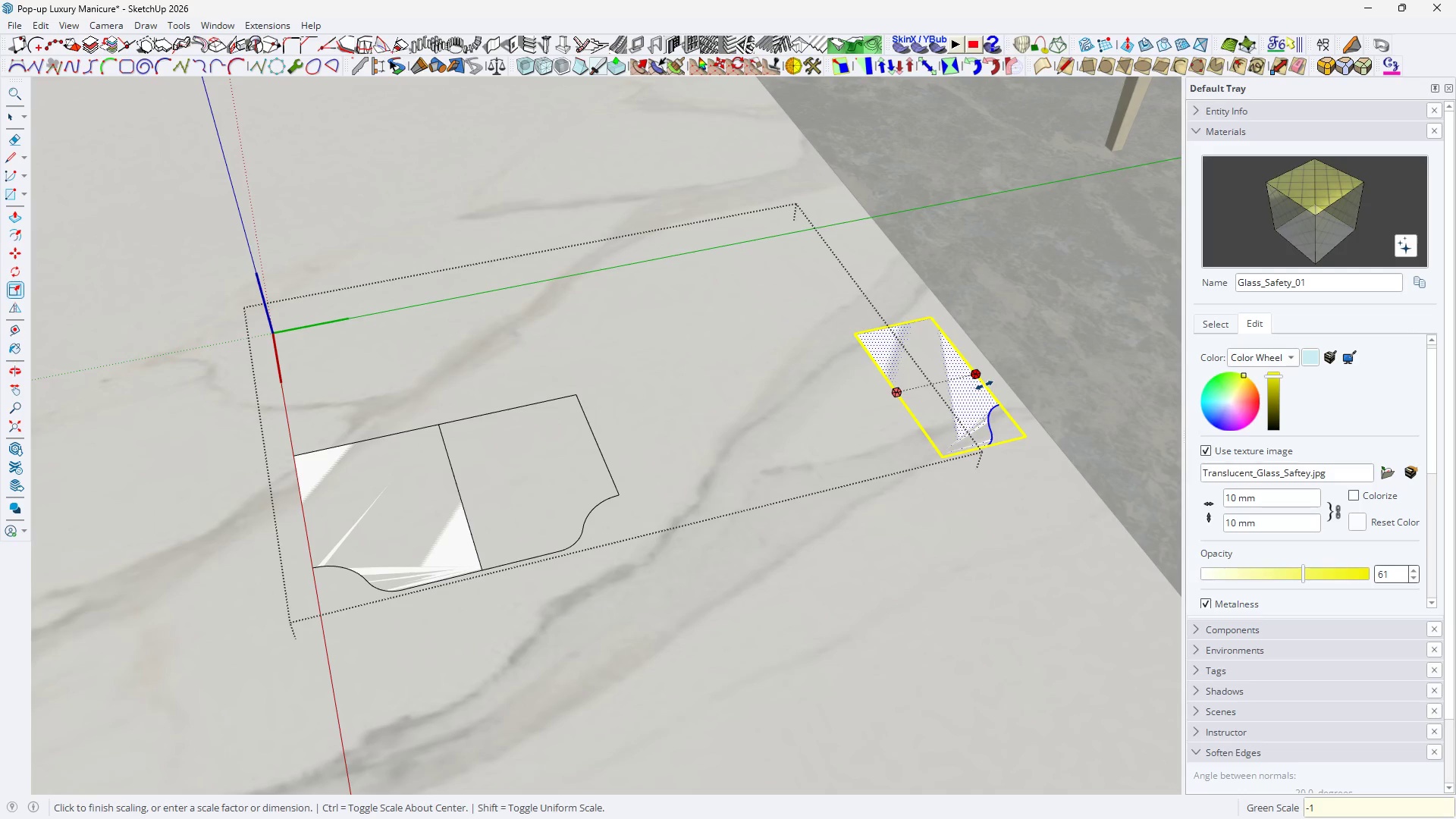 
key(Enter)
 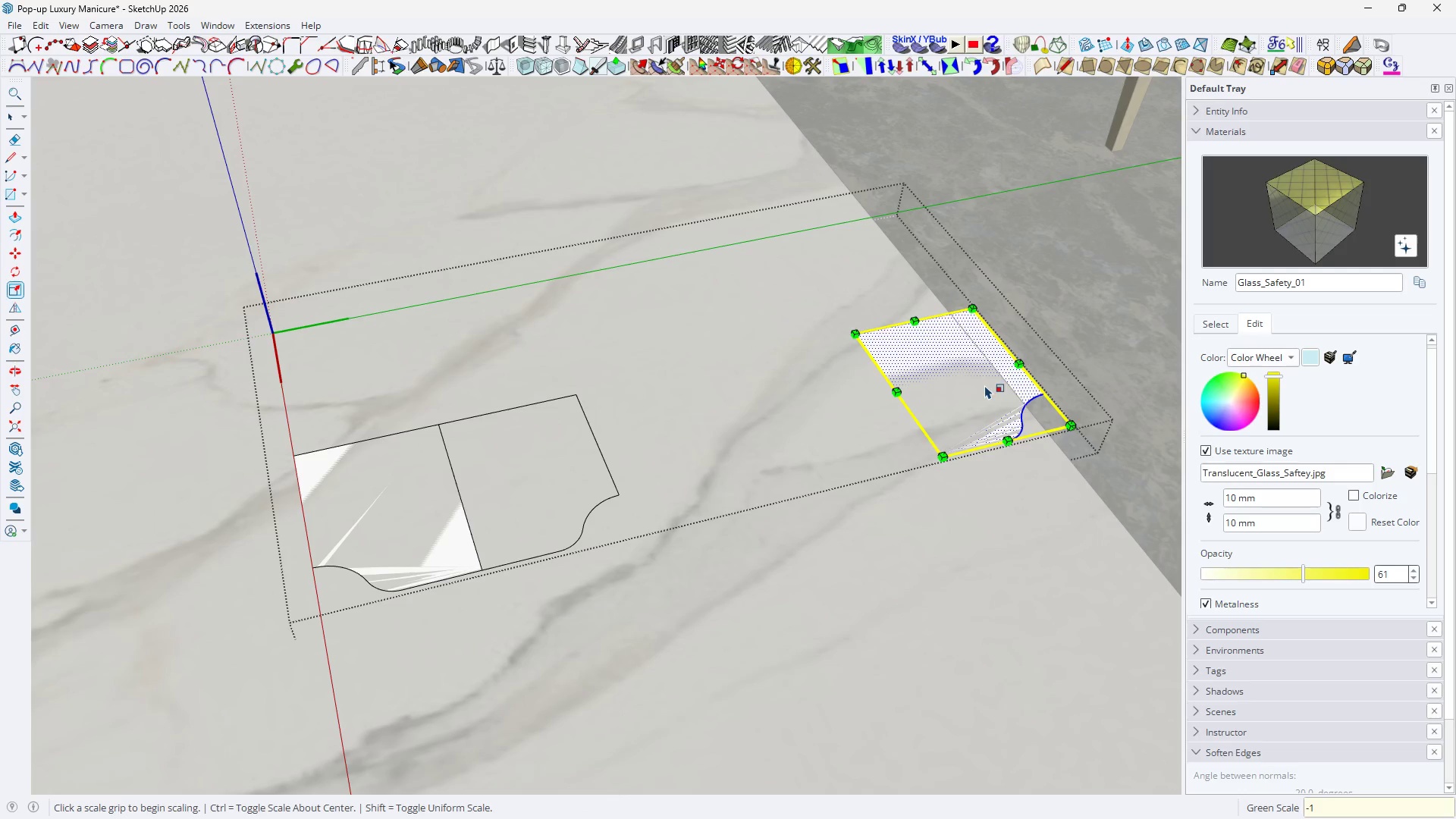 
key(Space)
 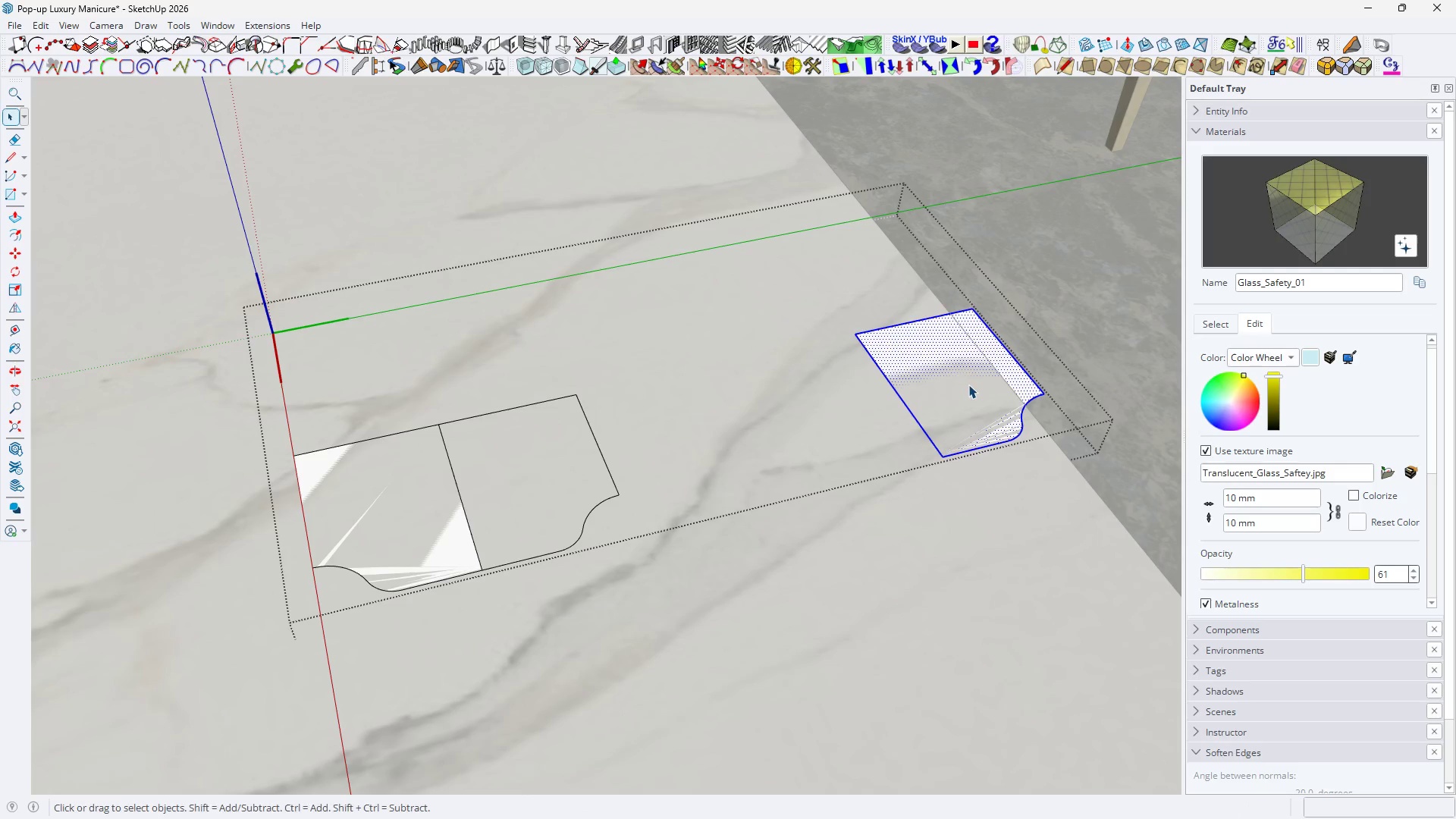 
key(H)
 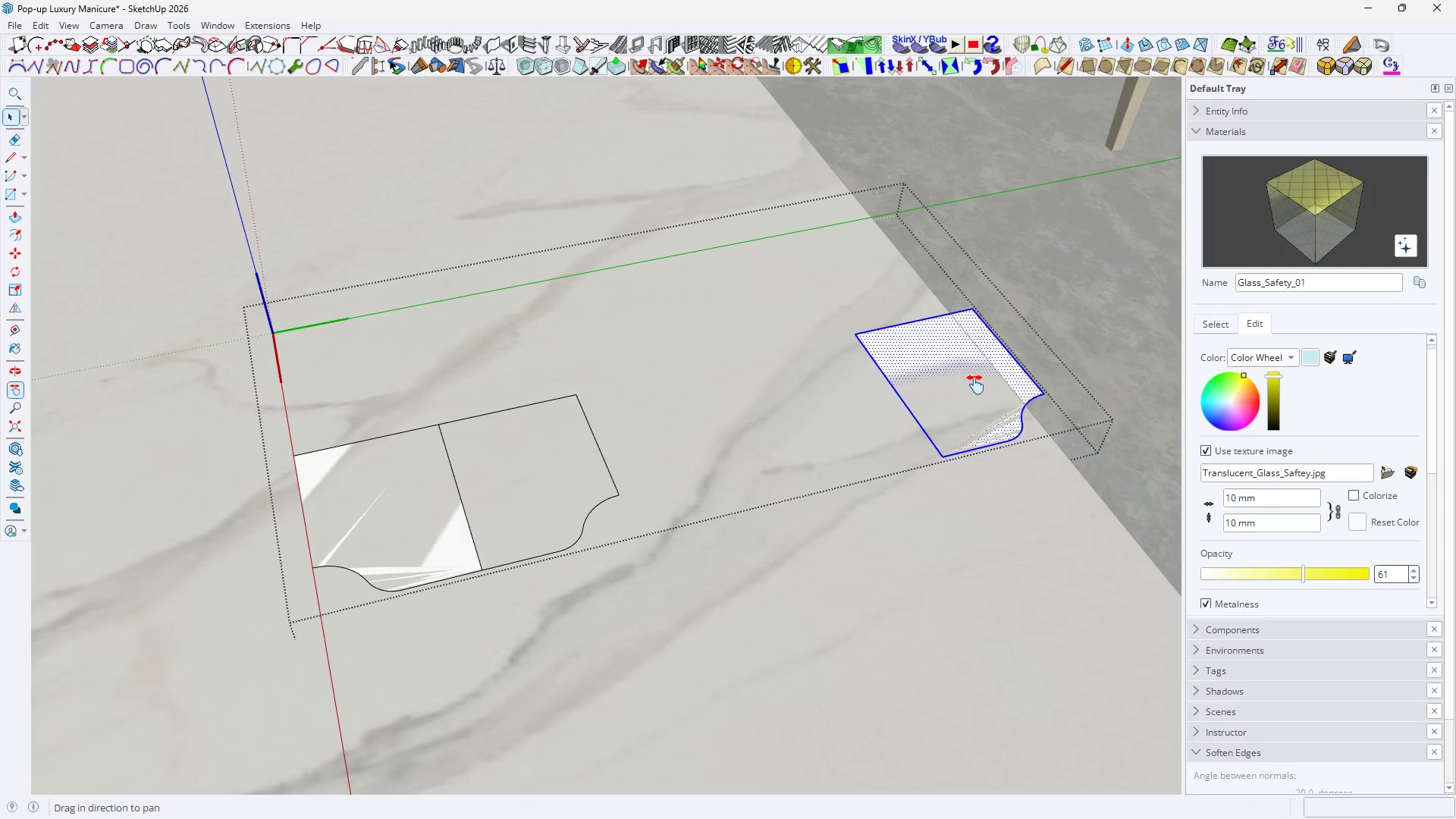 
left_click_drag(start_coordinate=[971, 384], to_coordinate=[1009, 388])
 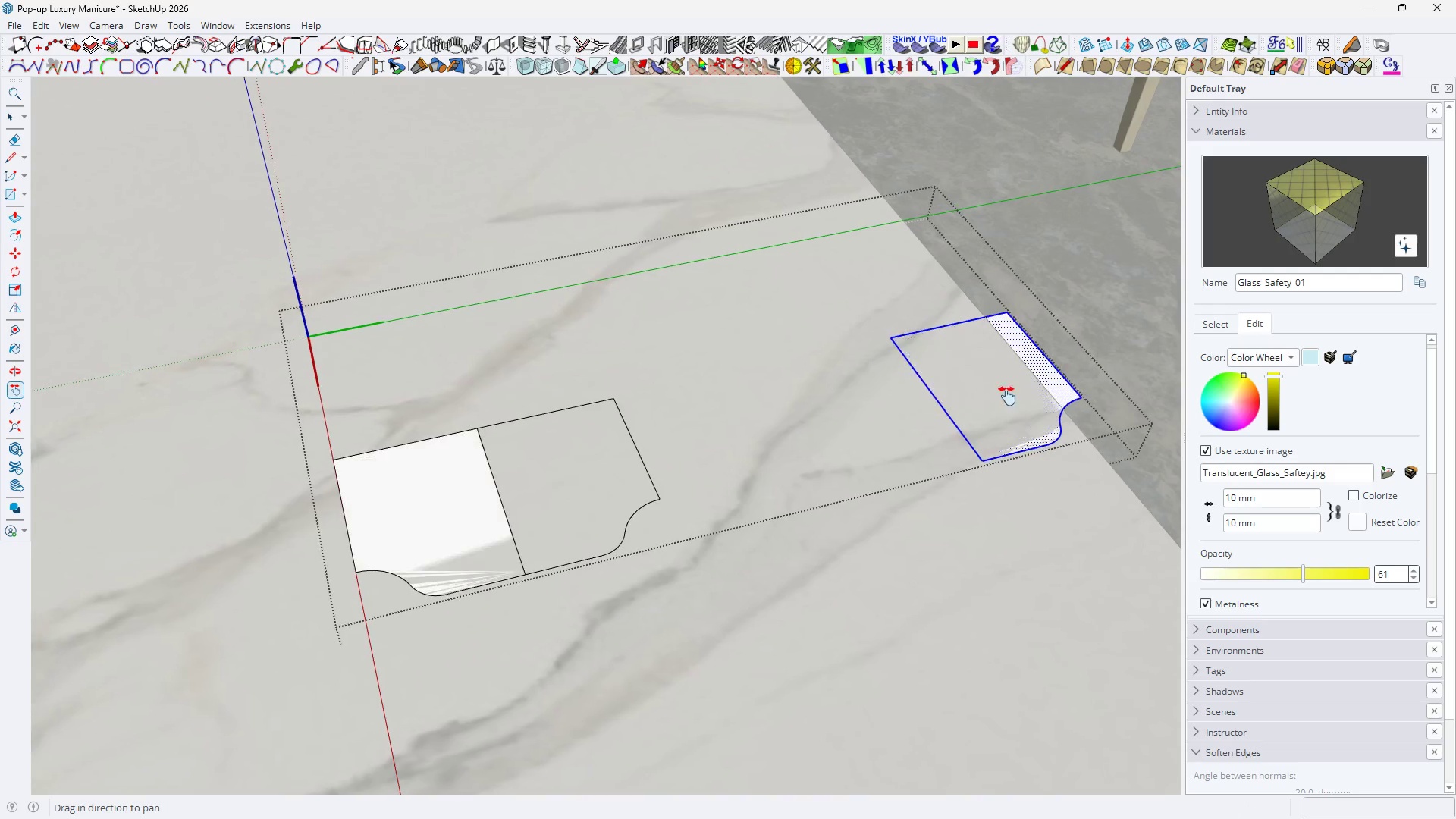 
key(M)
 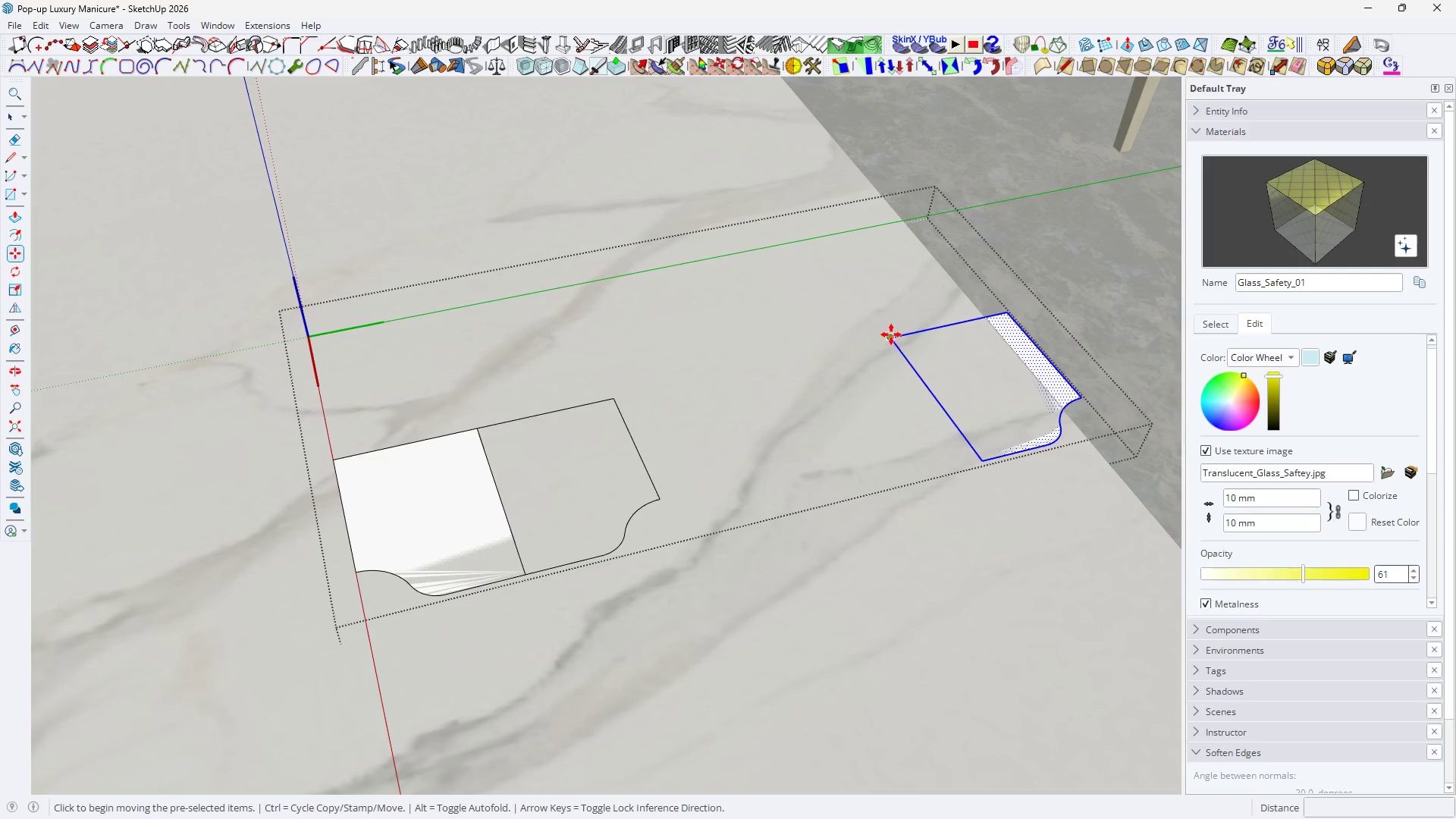 
left_click([890, 334])
 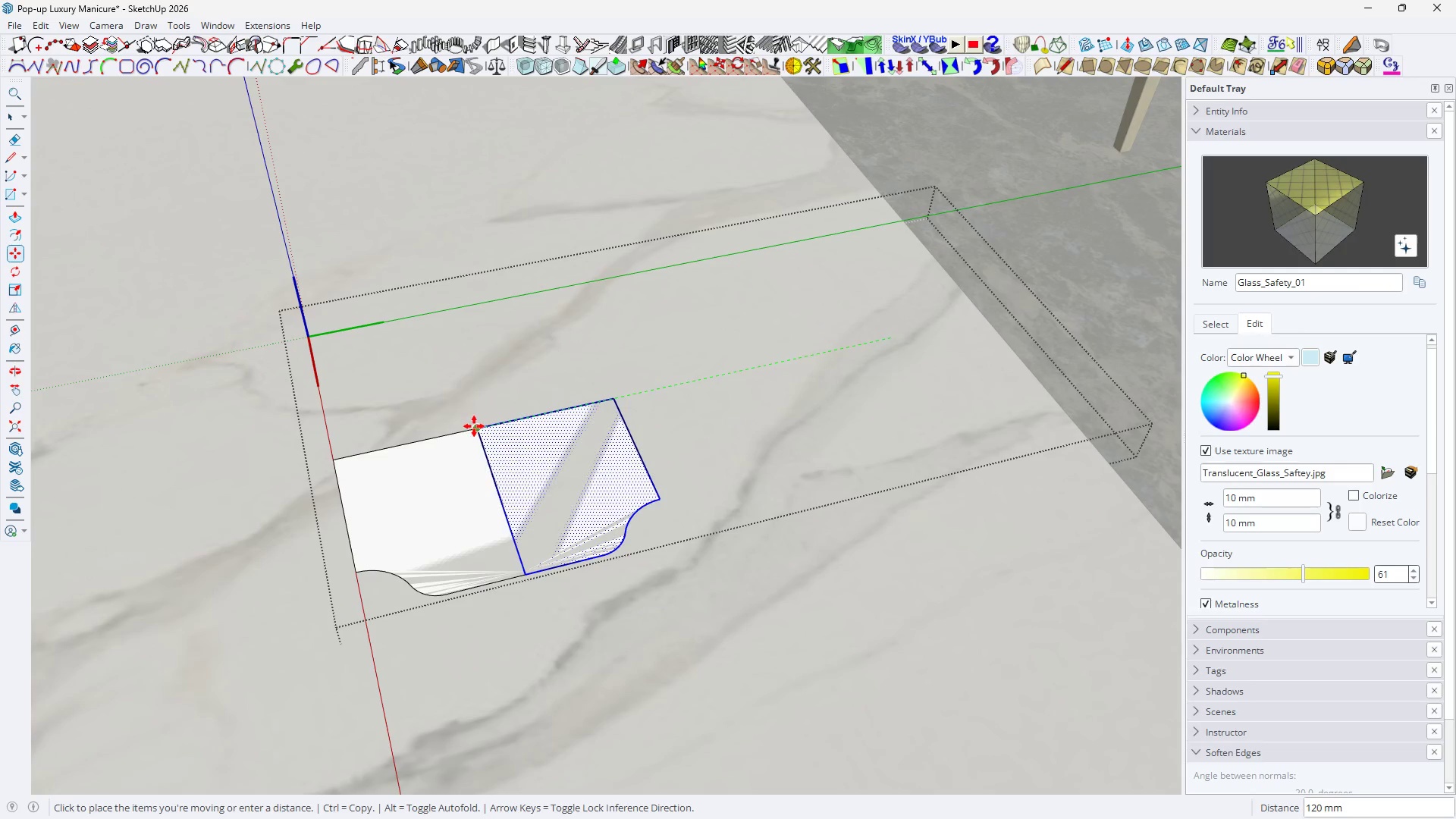 
left_click([477, 432])
 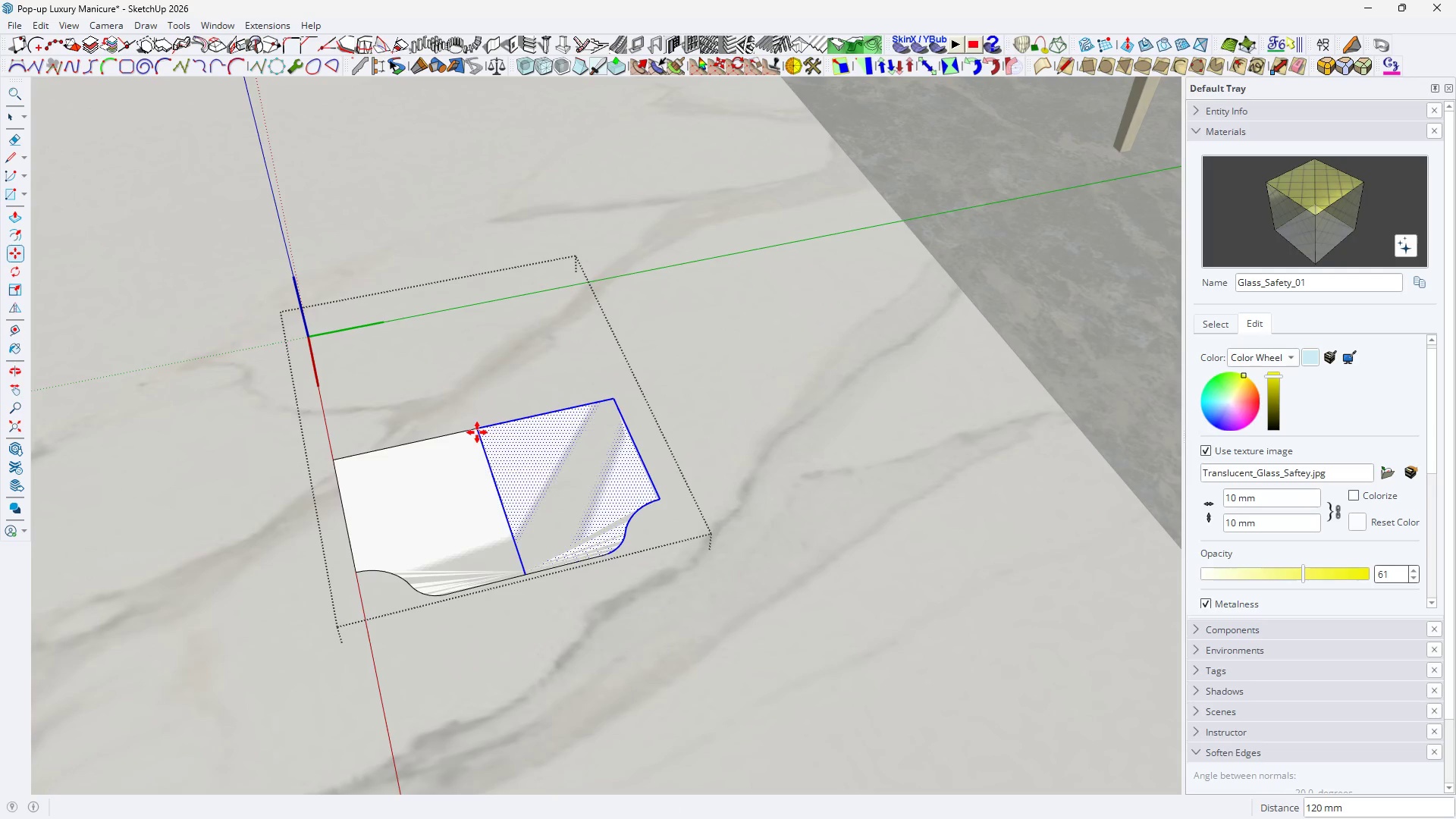 
key(Space)
 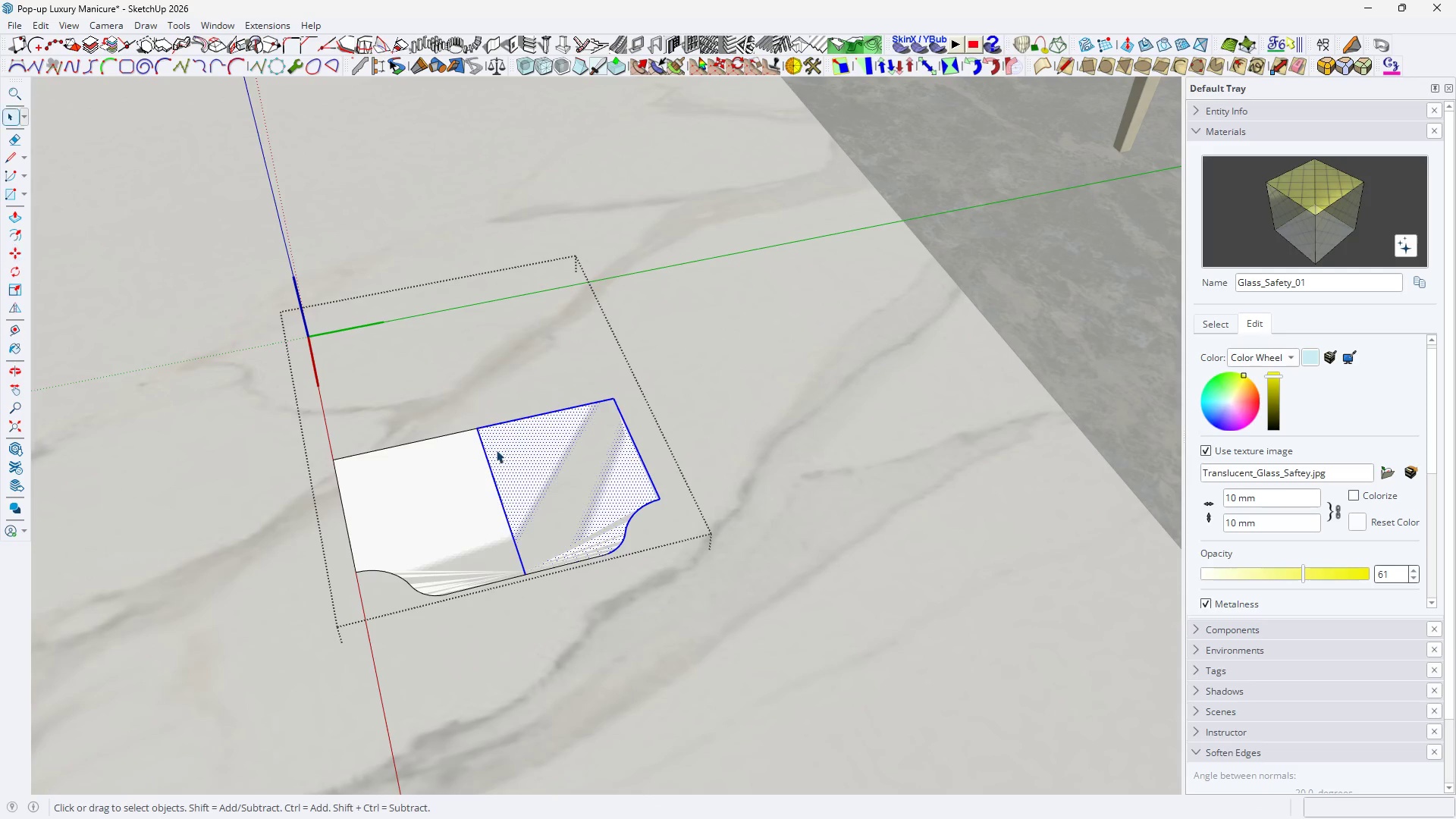 
key(E)
 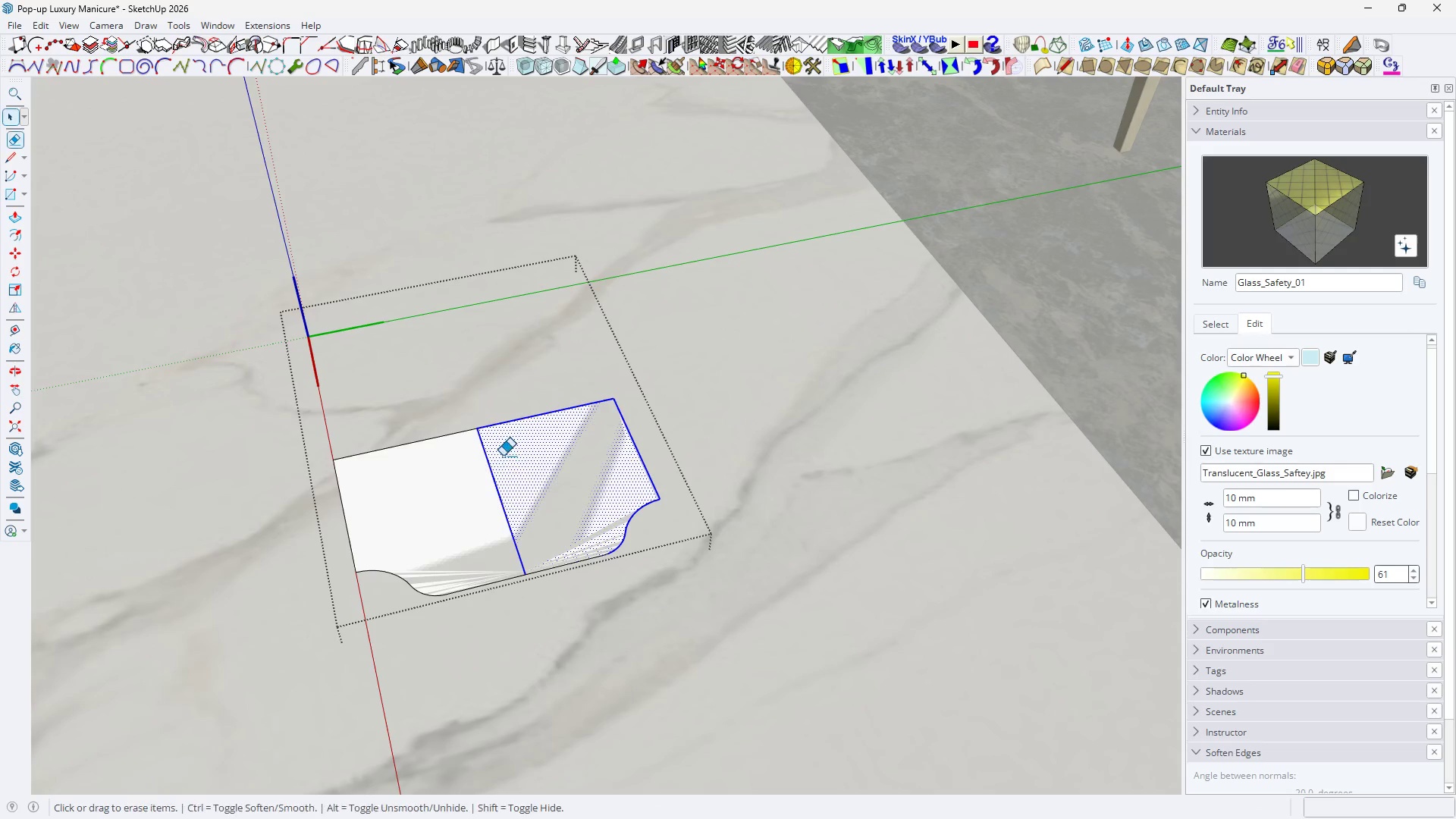 
left_click_drag(start_coordinate=[503, 456], to_coordinate=[481, 457])
 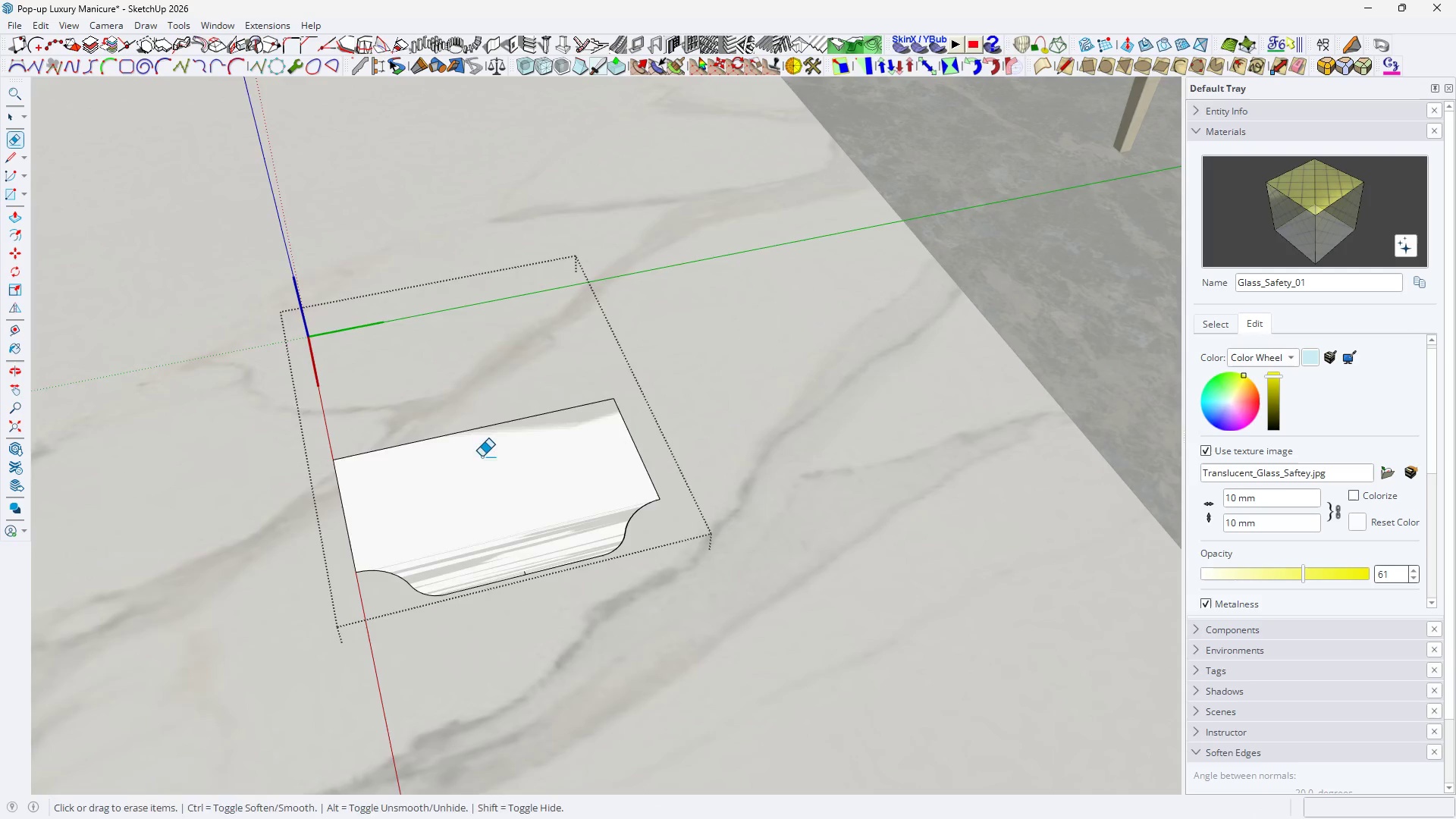 
key(Space)
 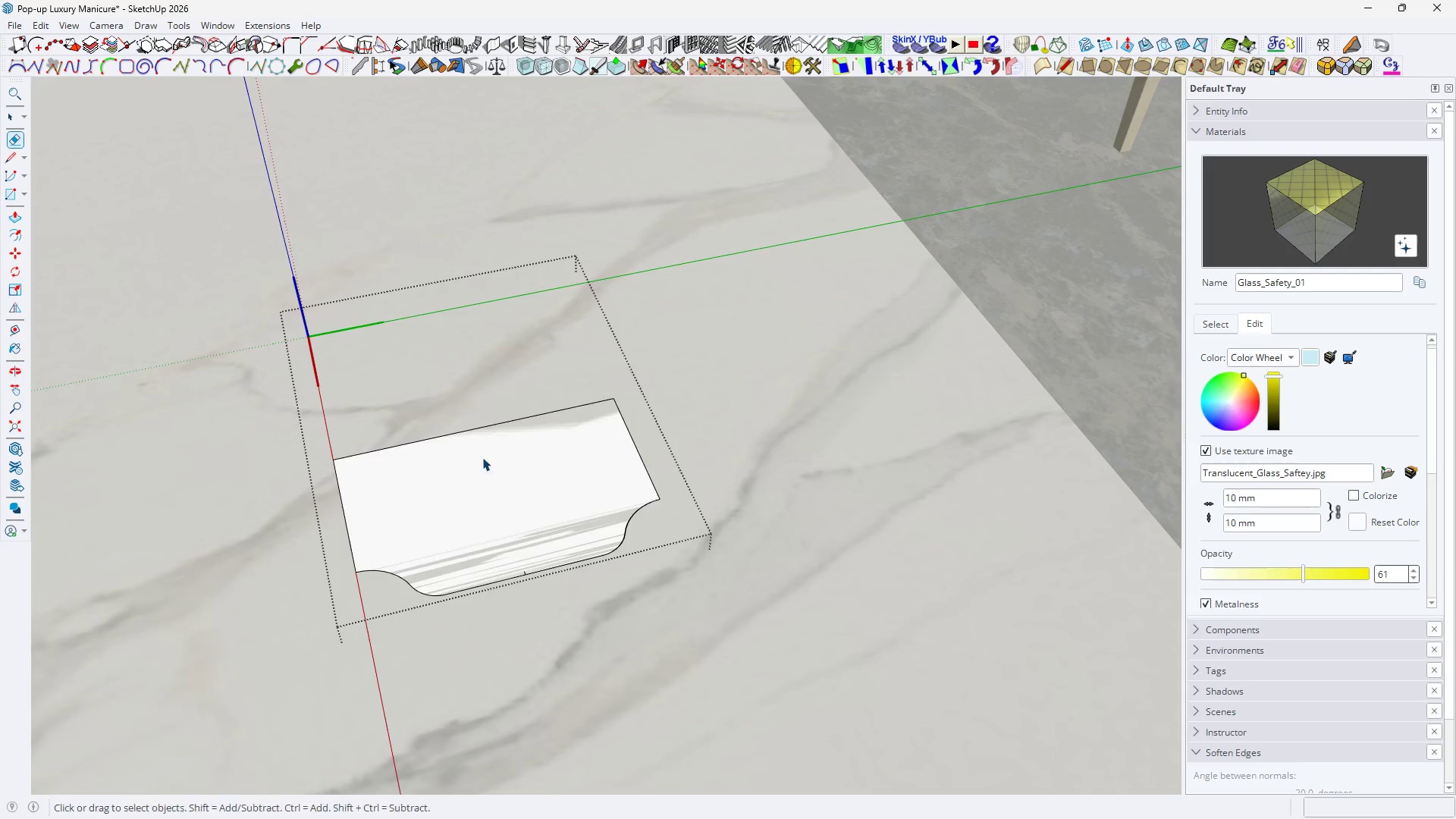 
double_click([491, 466])
 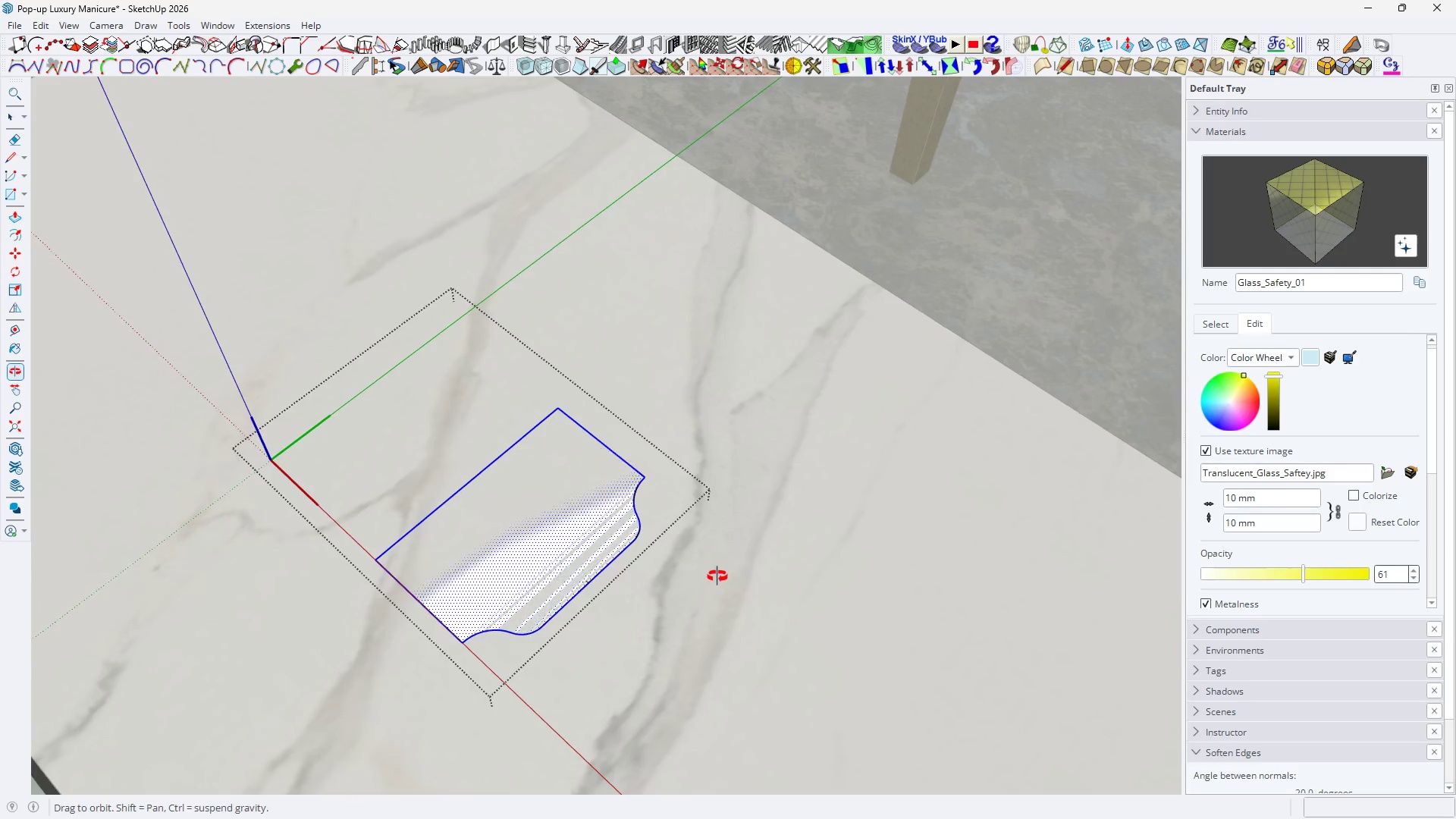 
scroll: coordinate [483, 457], scroll_direction: down, amount: 2.0
 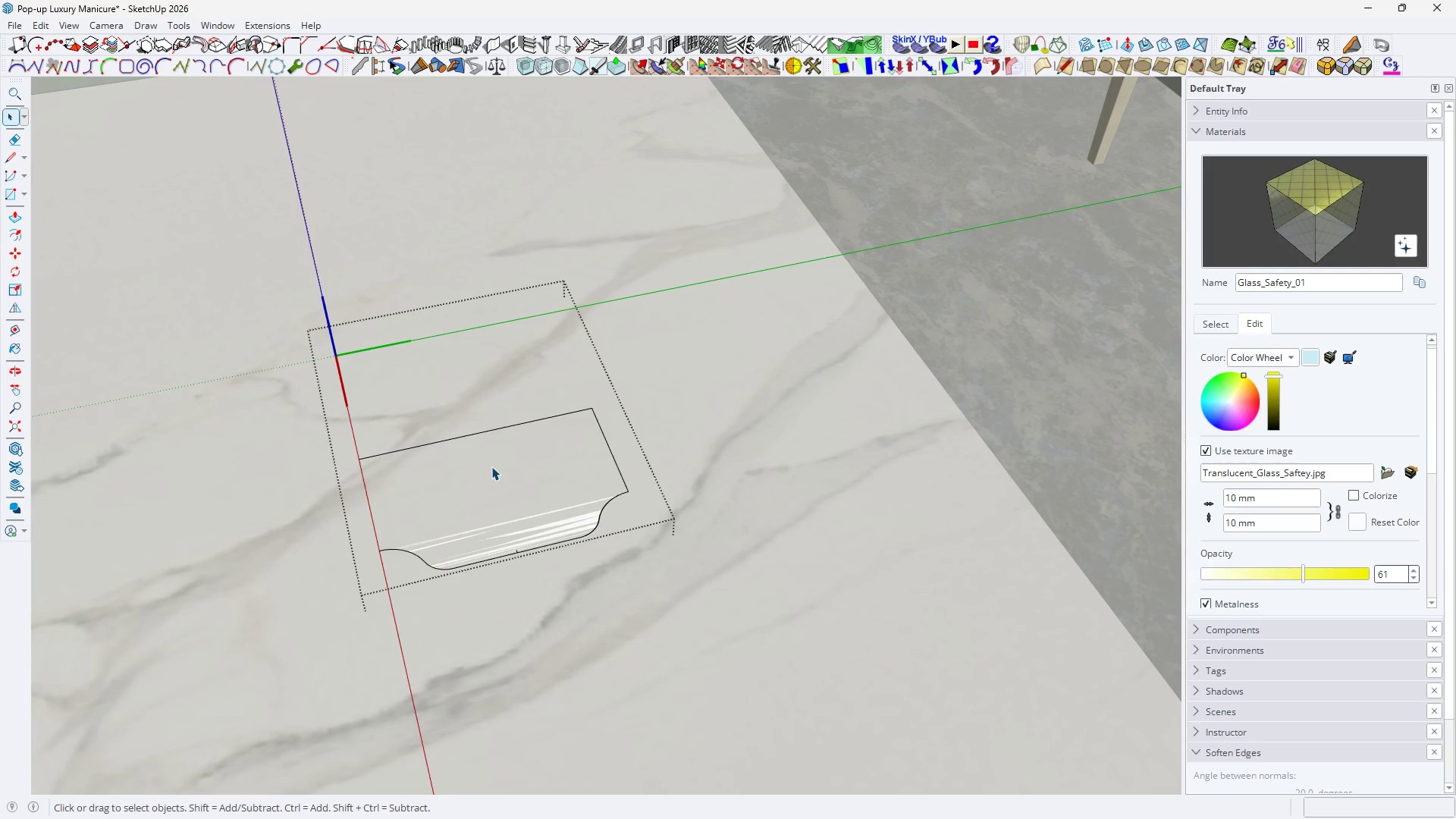 
type(MHH )
 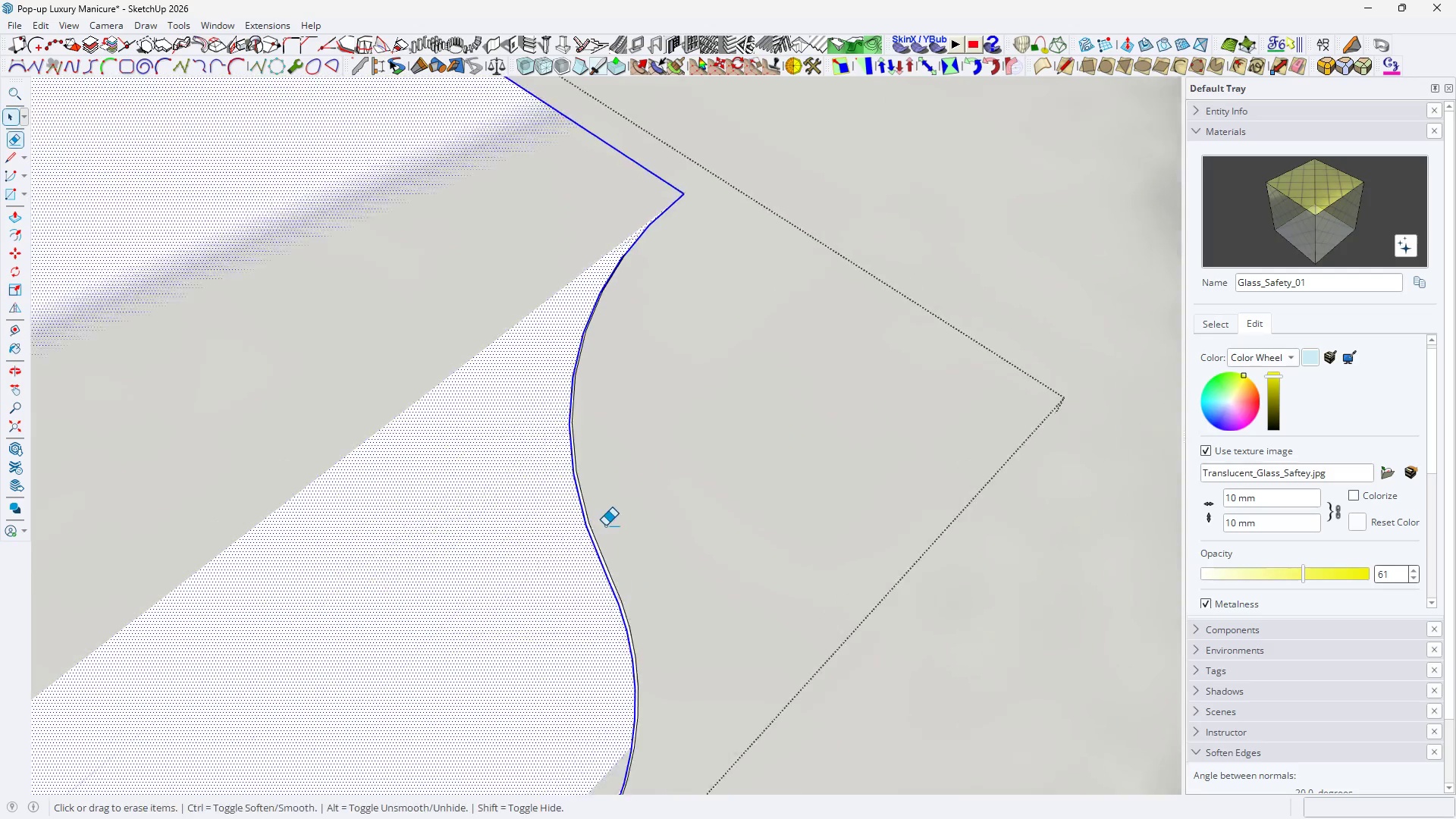 
left_click_drag(start_coordinate=[589, 627], to_coordinate=[611, 436])
 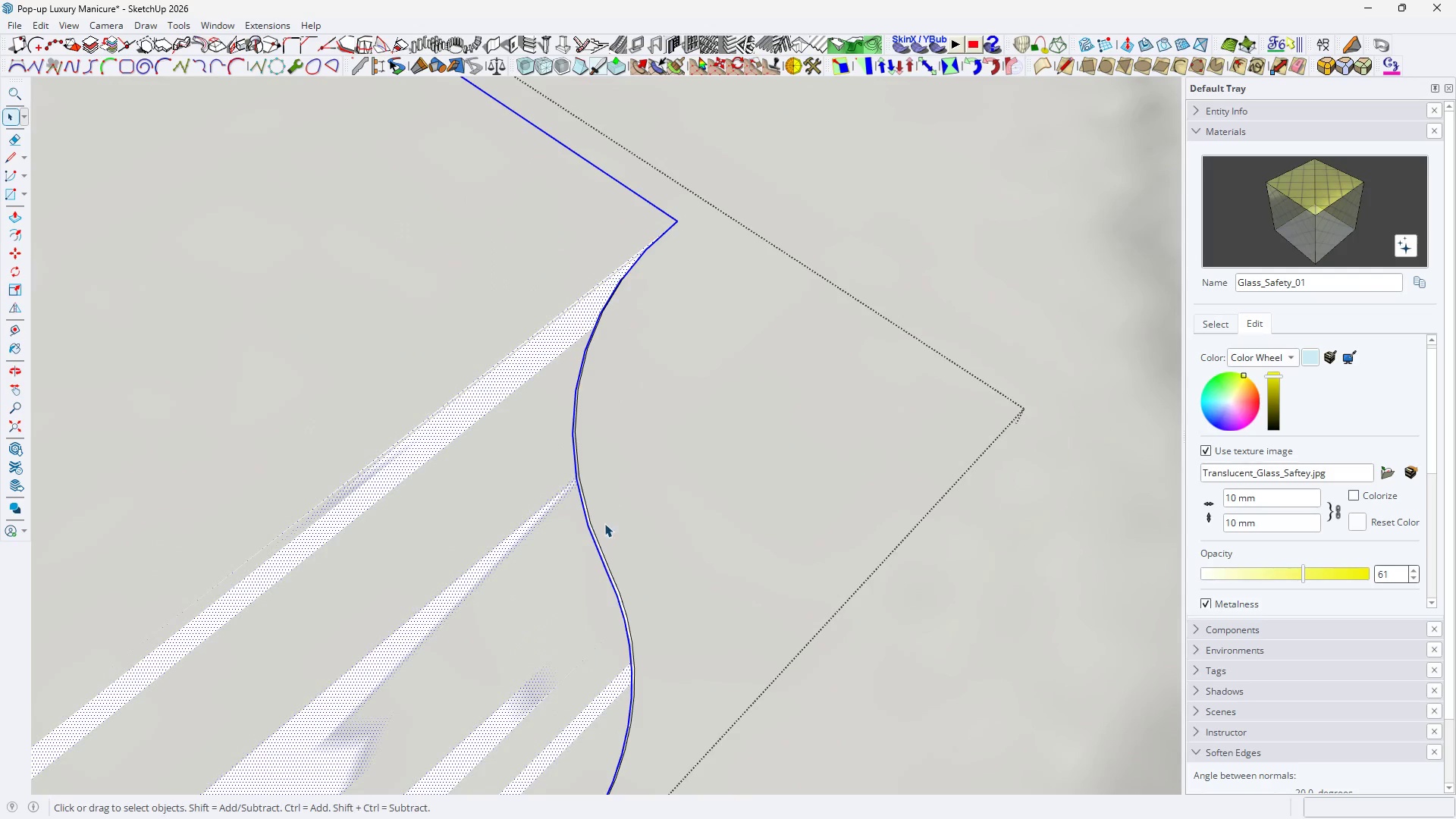 
scroll: coordinate [541, 414], scroll_direction: up, amount: 21.0
 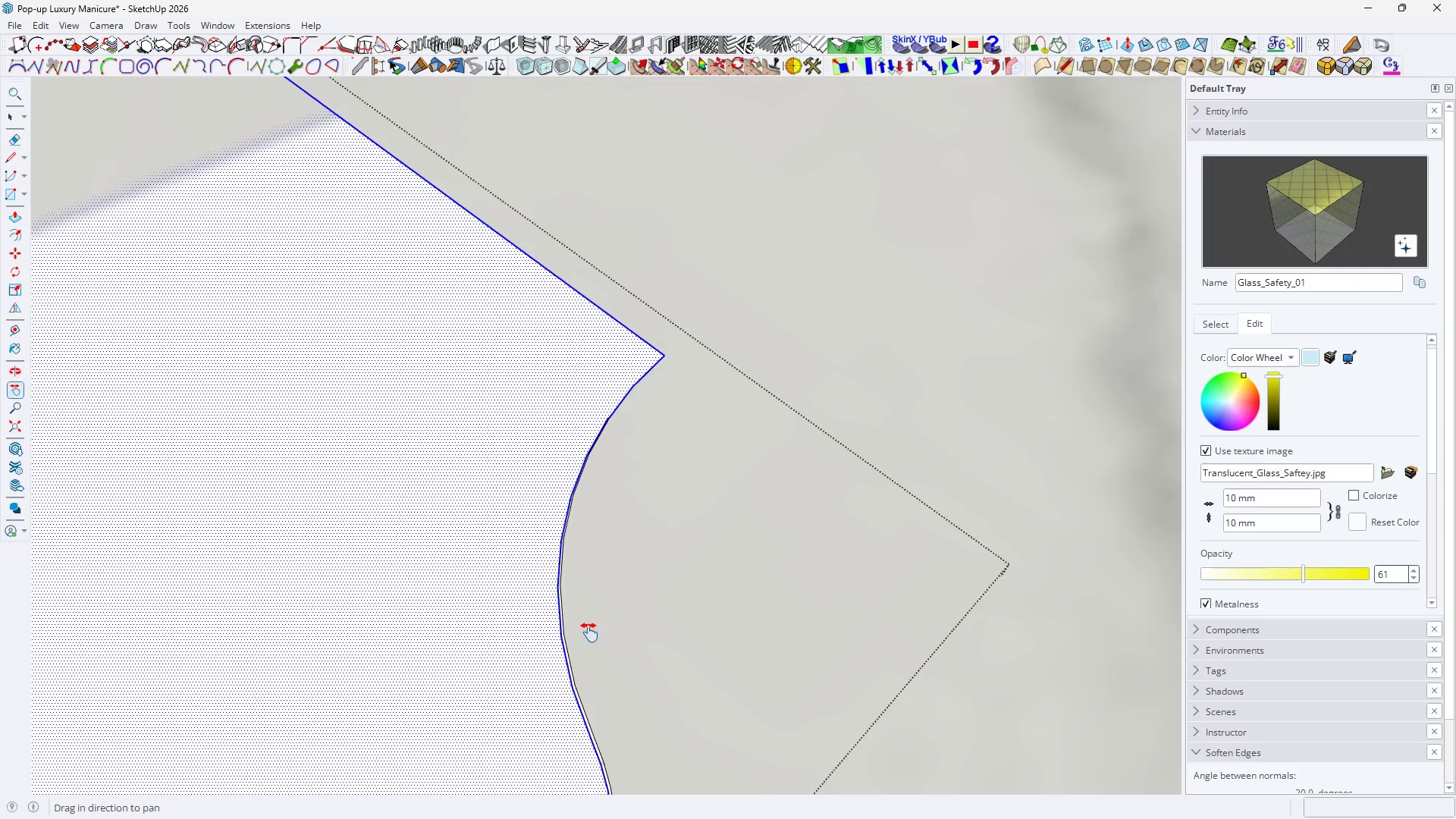 
key(E)
 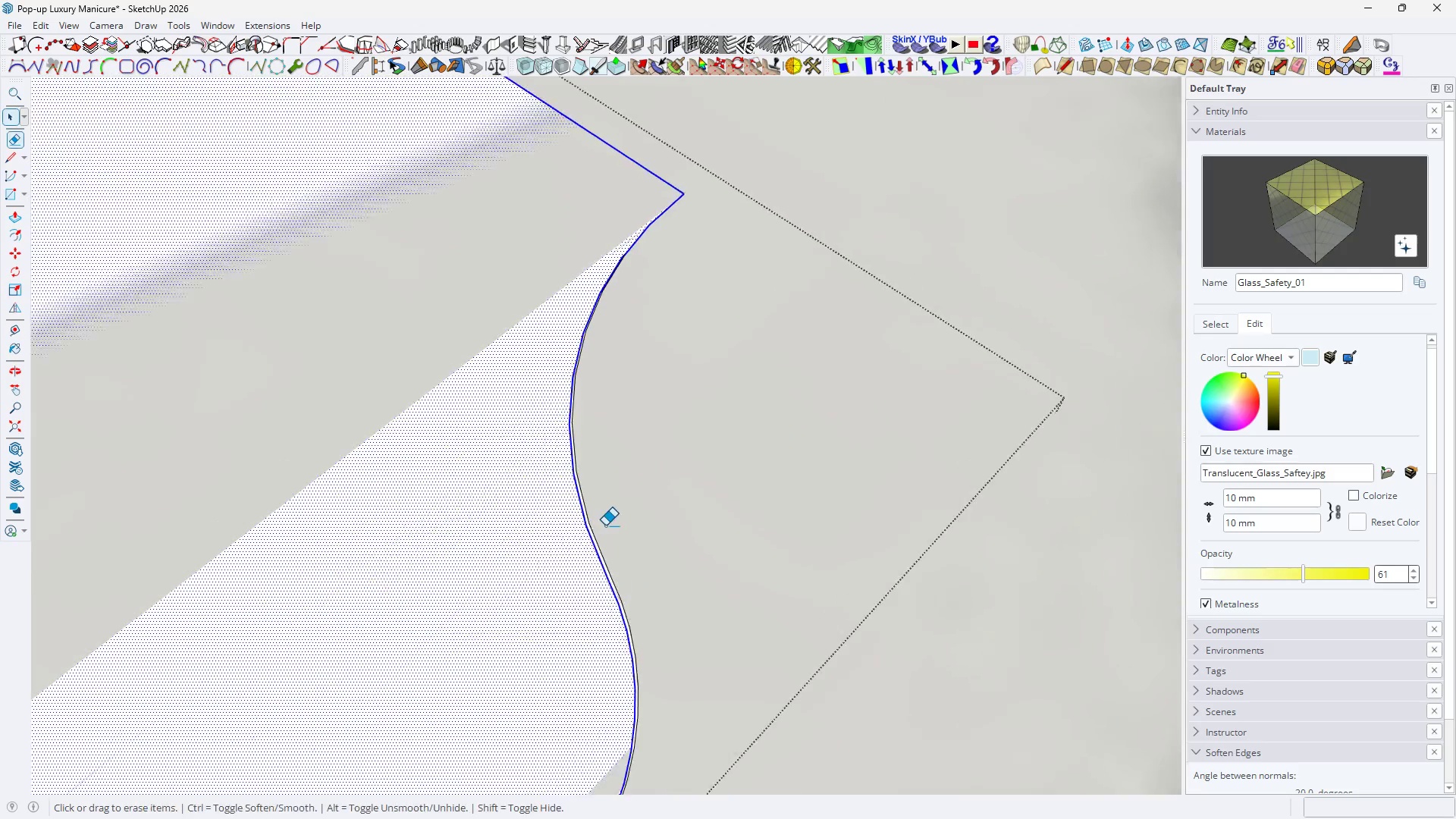 
left_click([586, 535])
 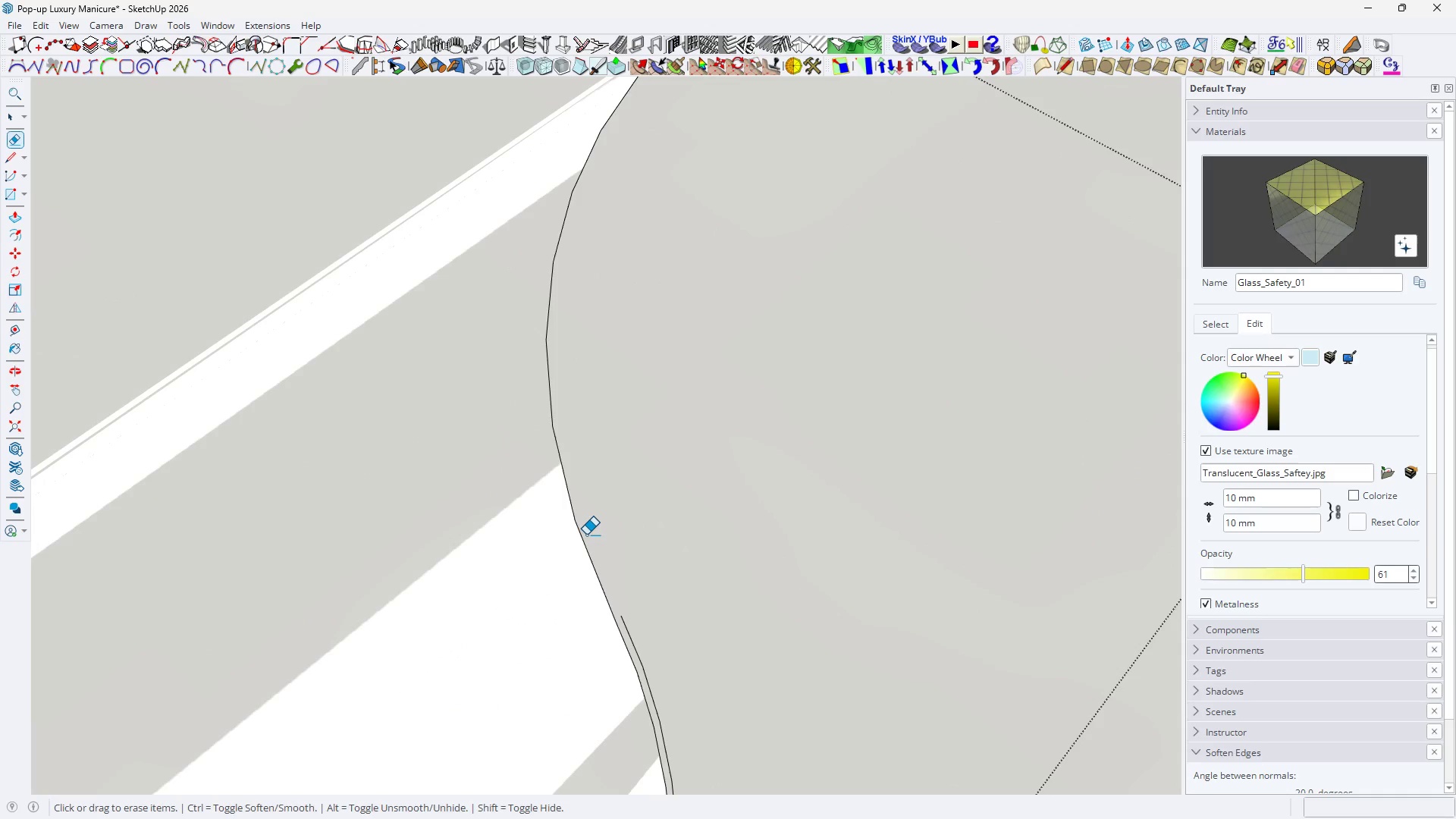 
scroll: coordinate [594, 535], scroll_direction: up, amount: 7.0
 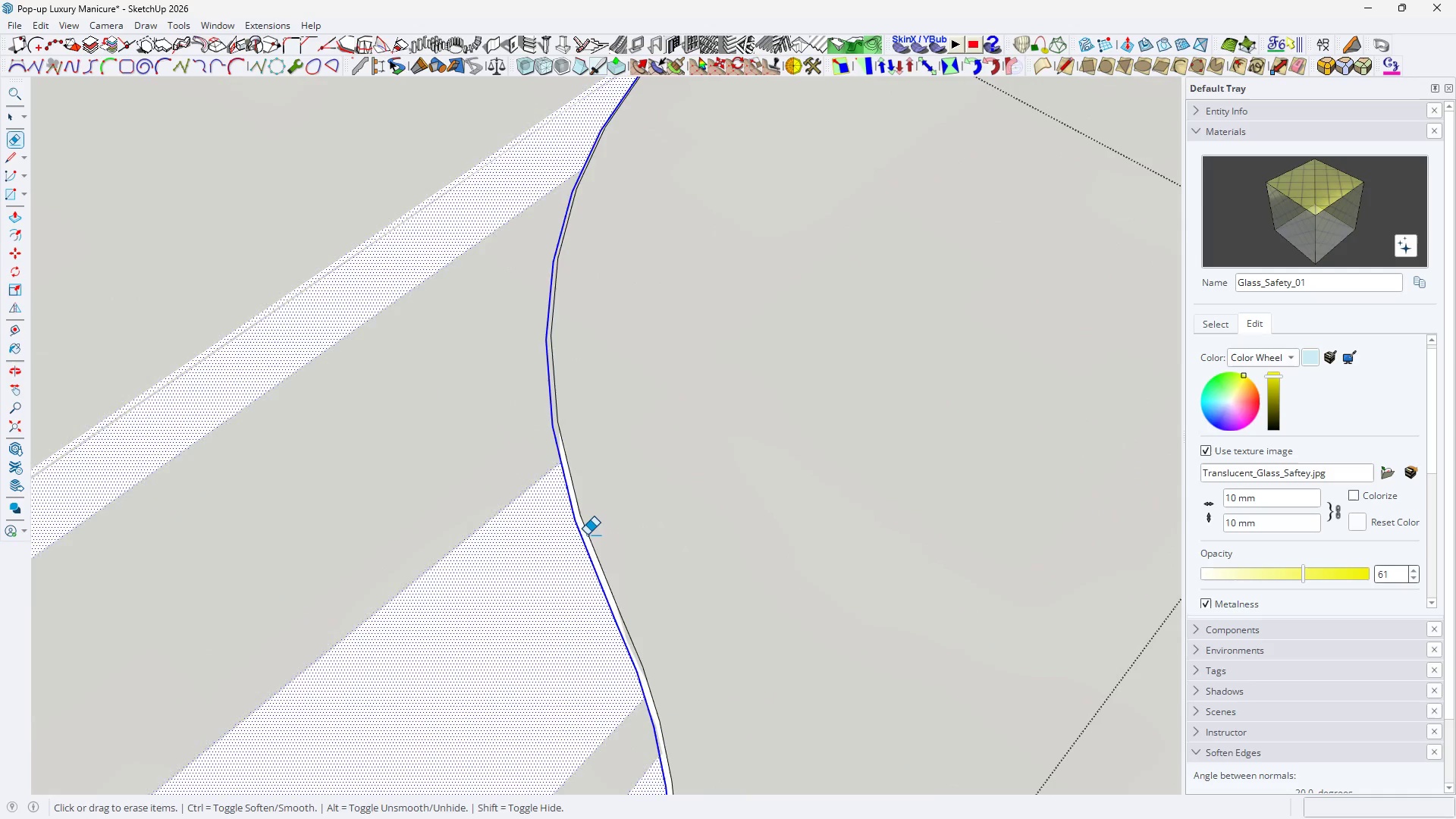 
scroll: coordinate [610, 526], scroll_direction: down, amount: 5.0
 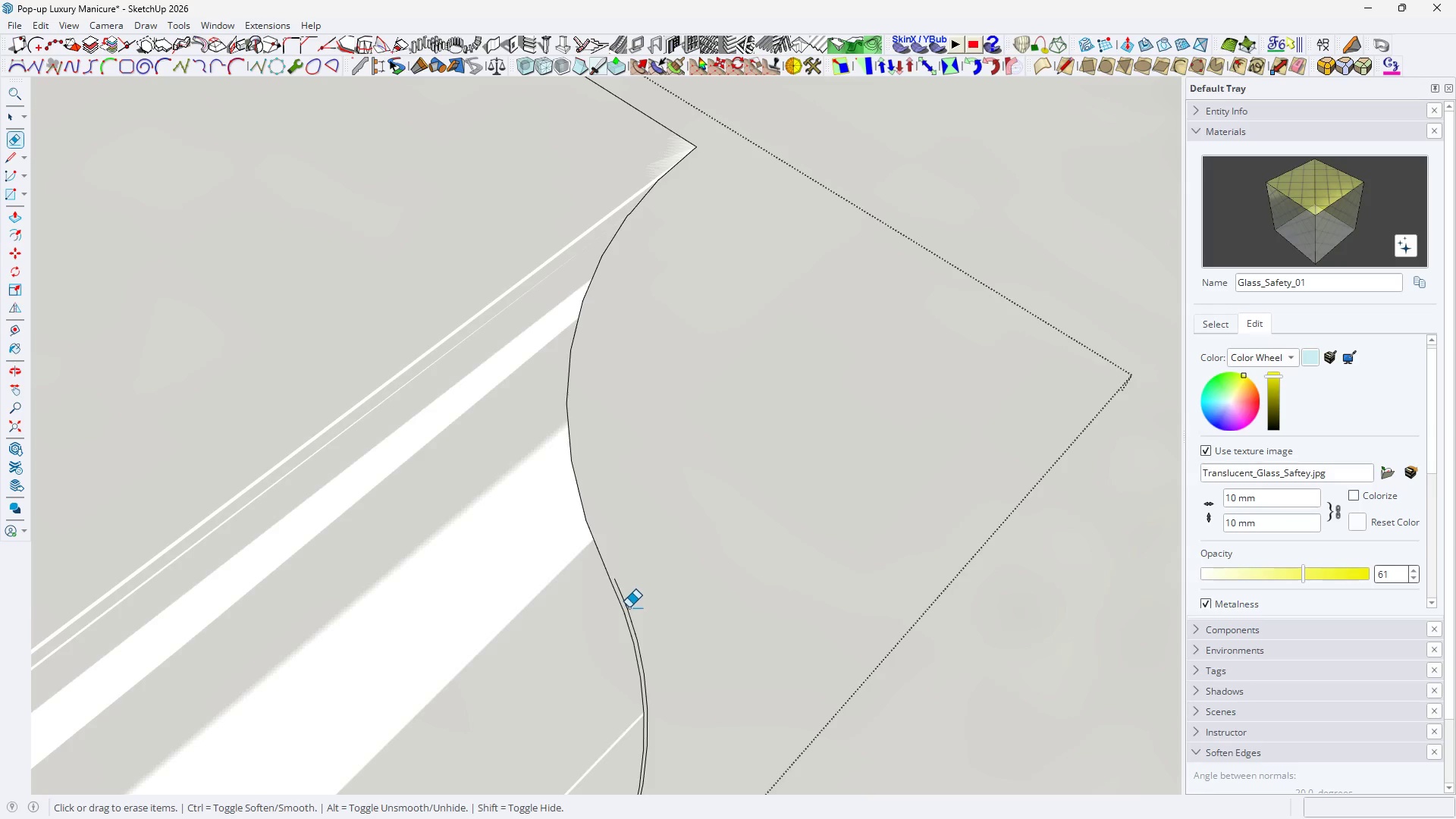 
left_click([630, 608])
 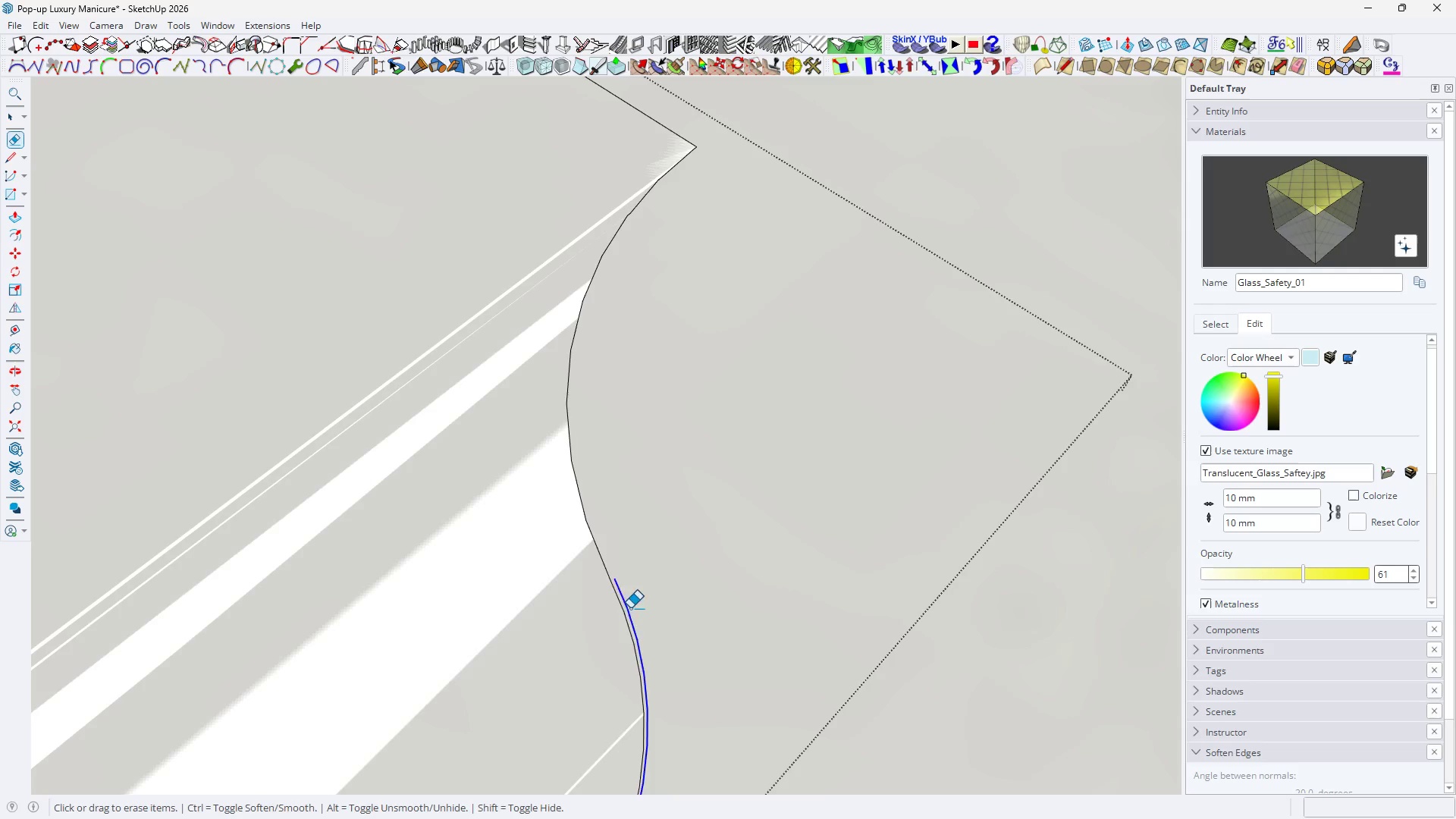 
scroll: coordinate [788, 500], scroll_direction: down, amount: 10.0
 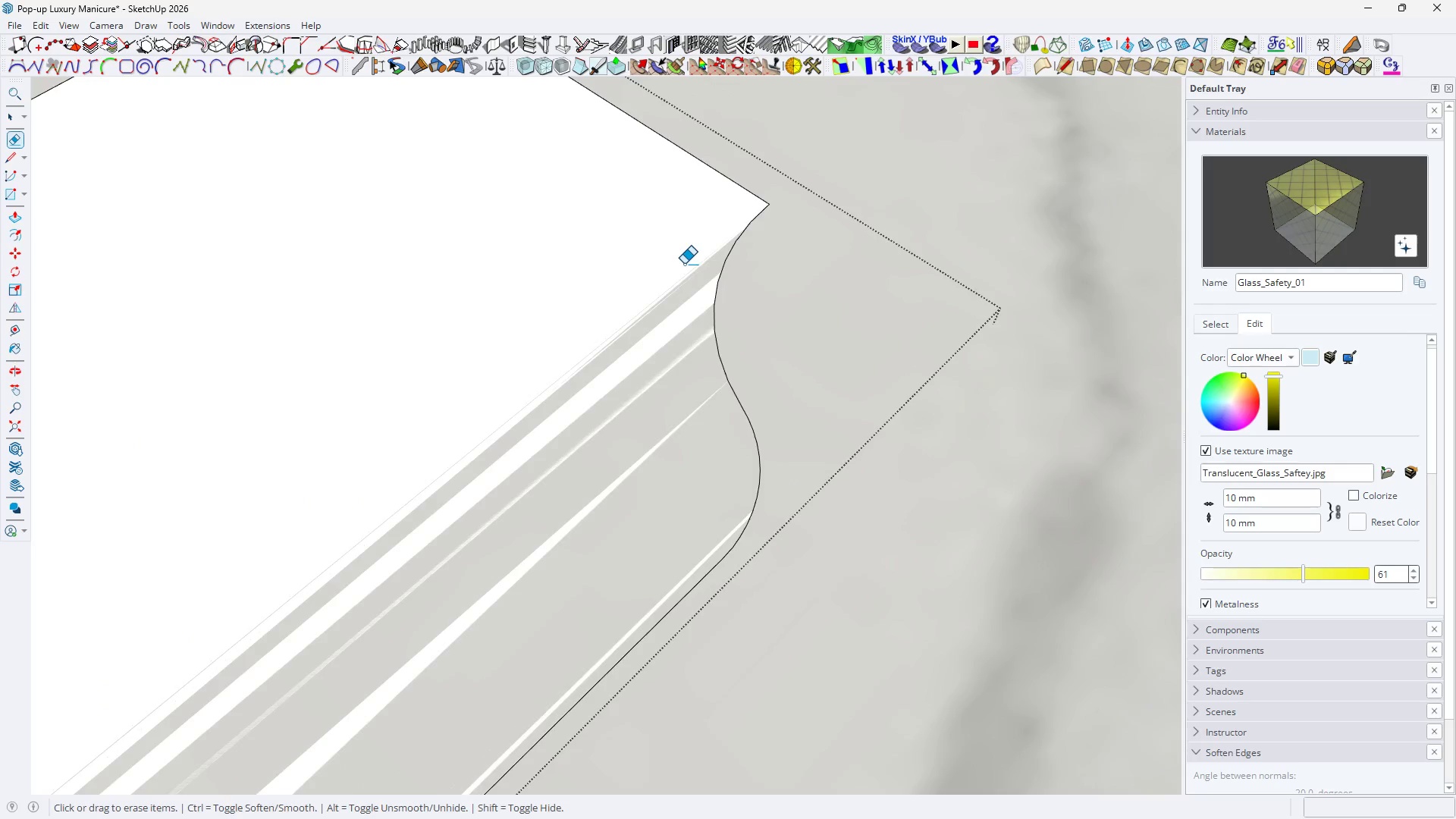 
key(Space)
 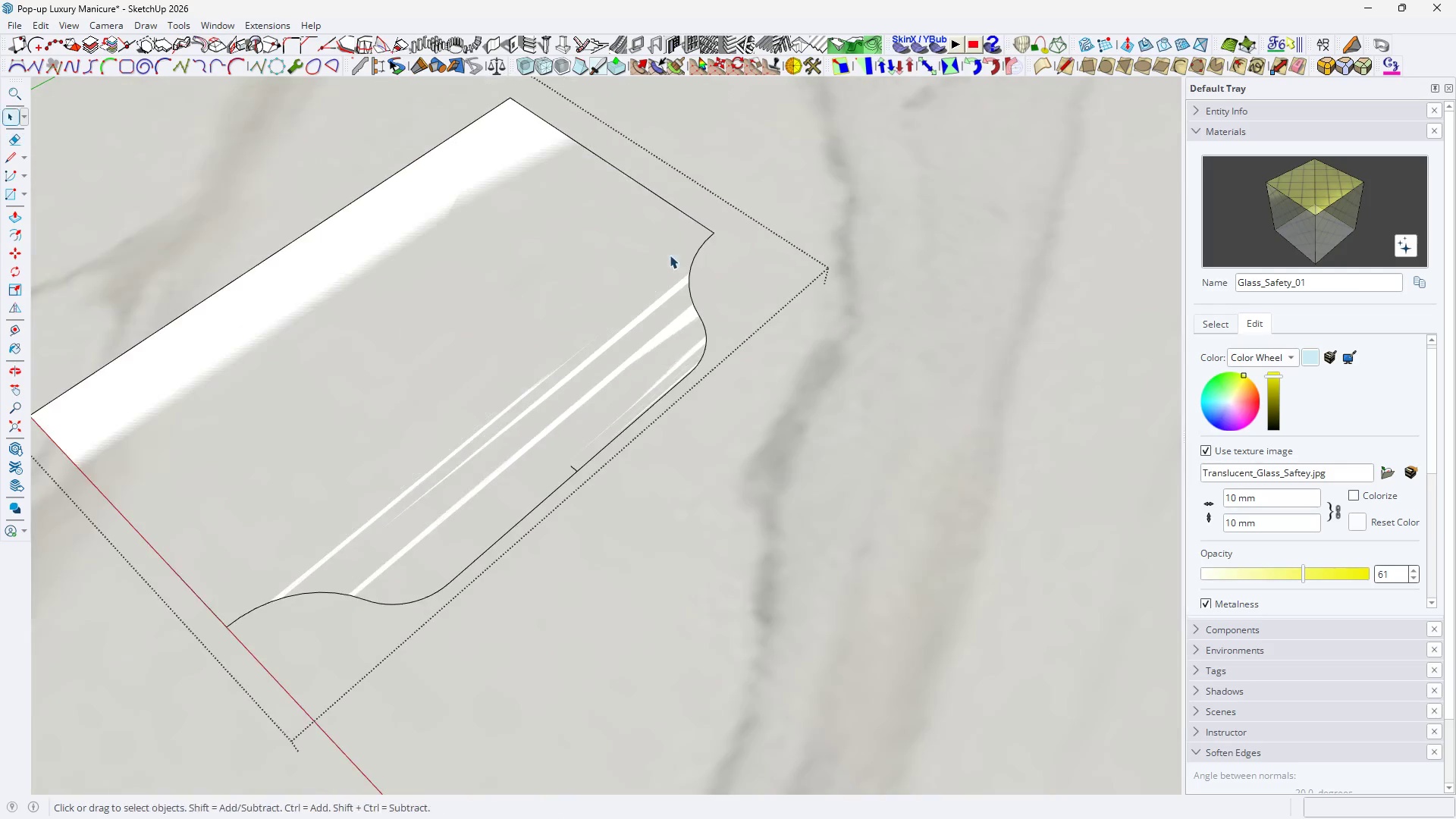 
key(H)
 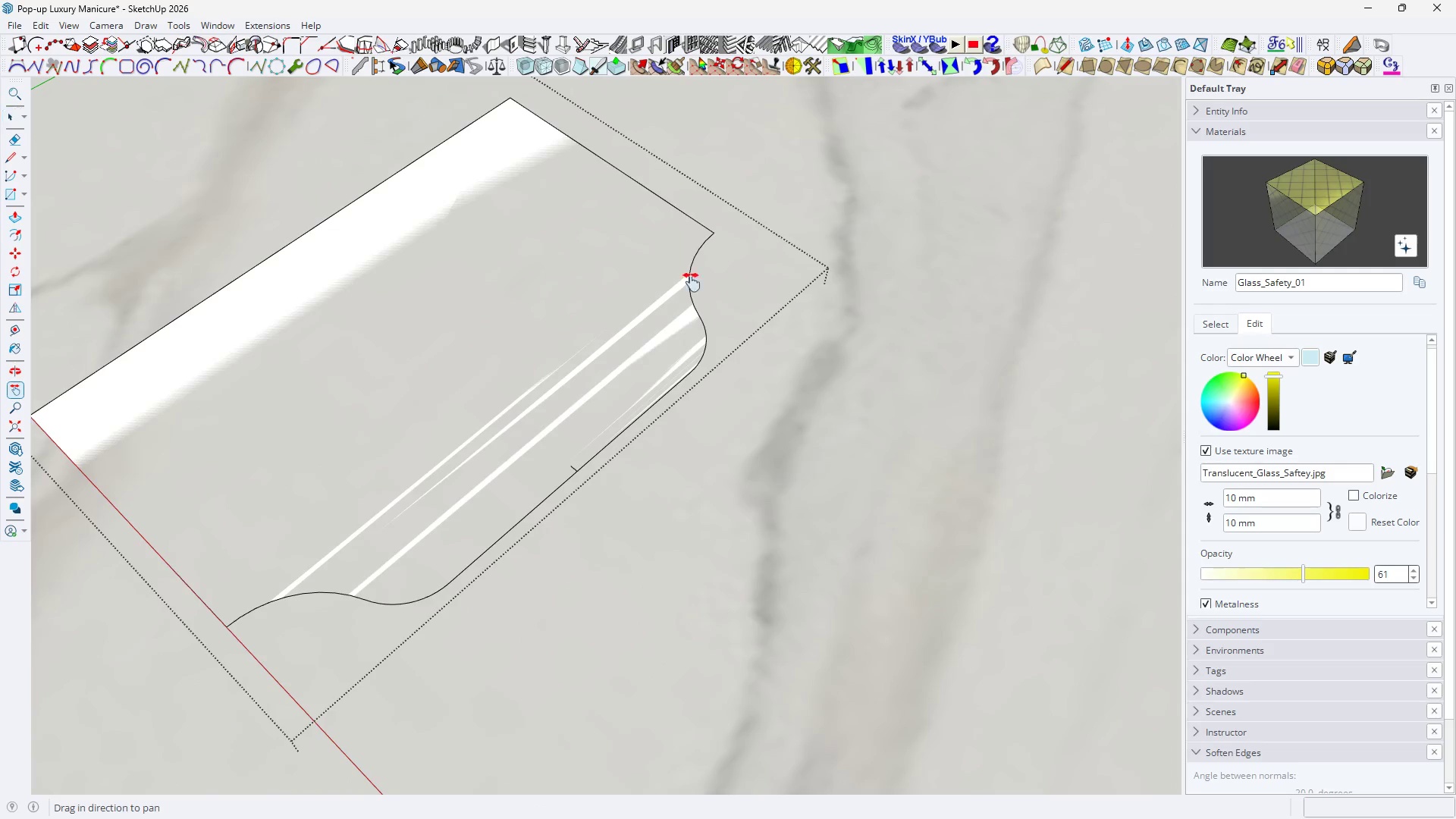 
left_click_drag(start_coordinate=[673, 268], to_coordinate=[711, 305])
 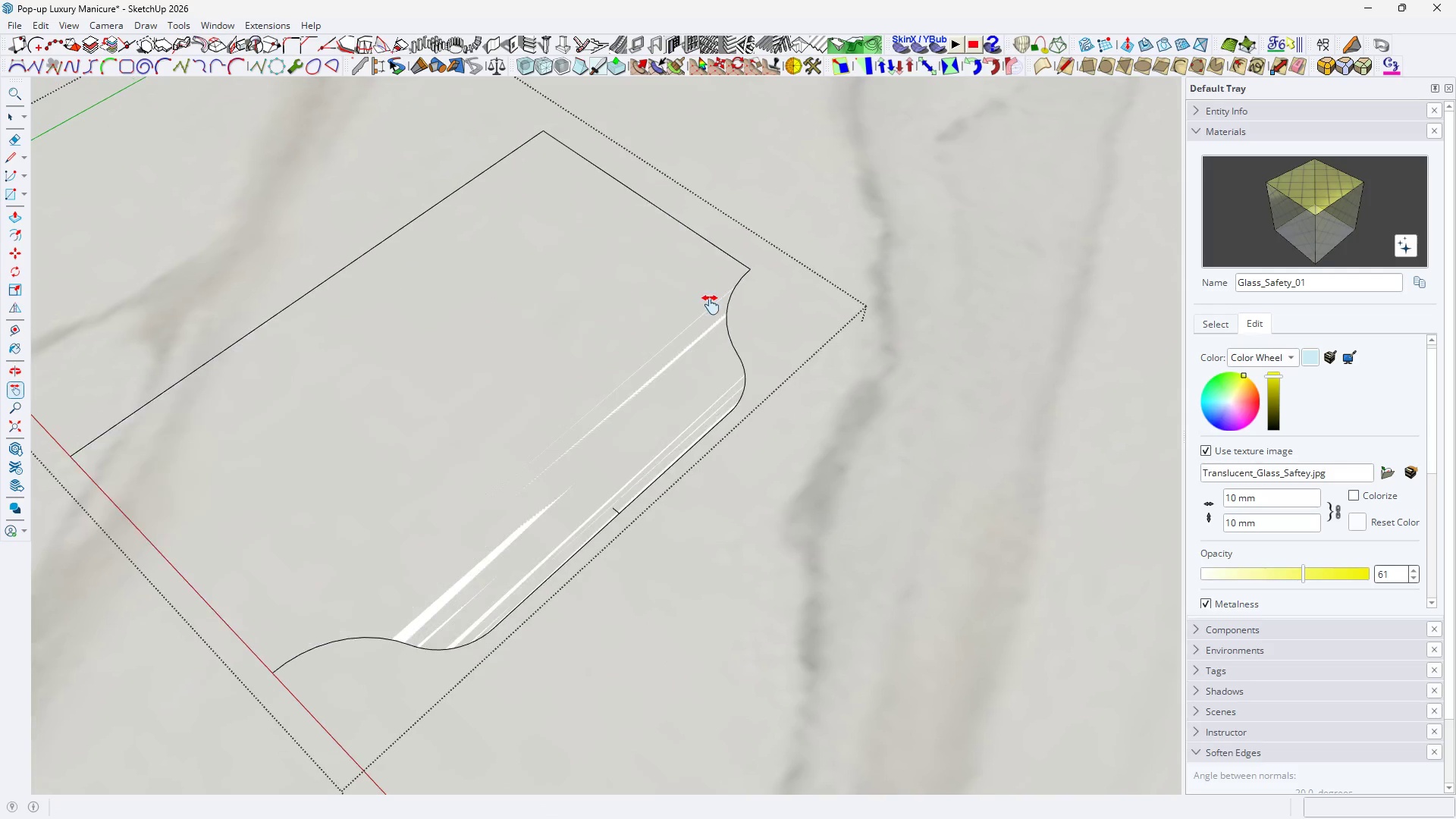 
key(Space)
 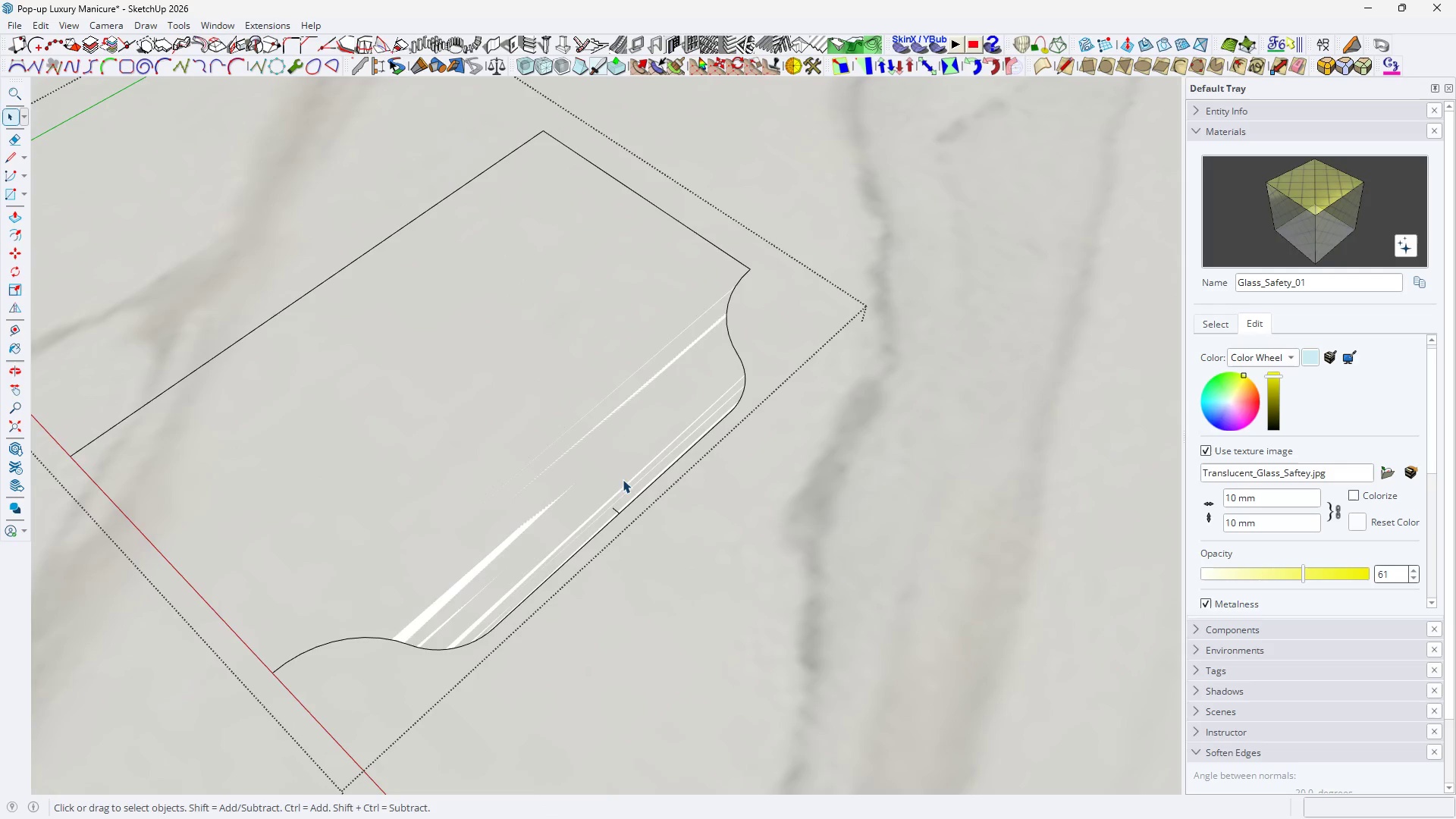 
scroll: coordinate [670, 255], scroll_direction: down, amount: 9.0
 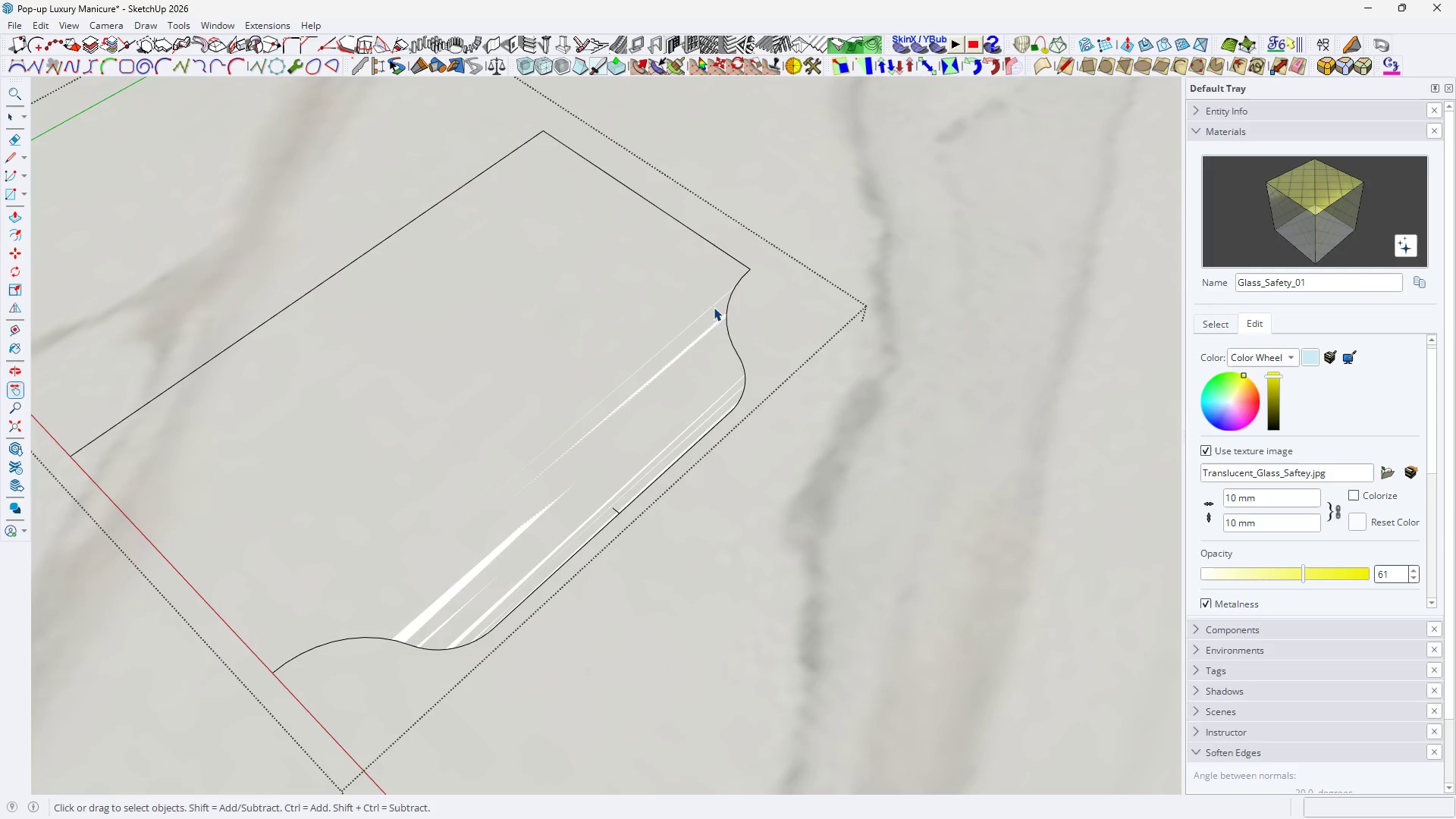 
key(E)
 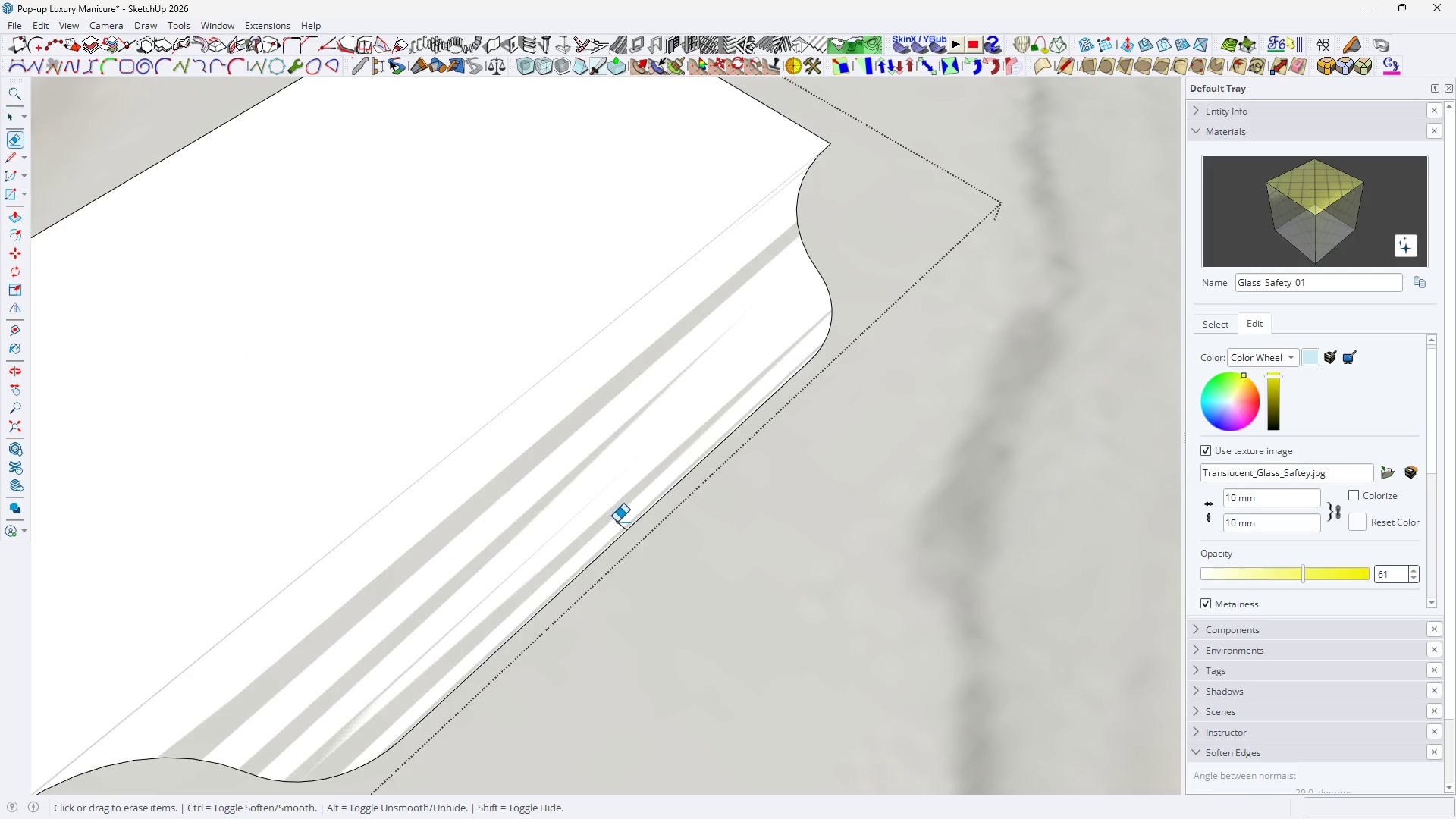 
scroll: coordinate [606, 489], scroll_direction: up, amount: 5.0
 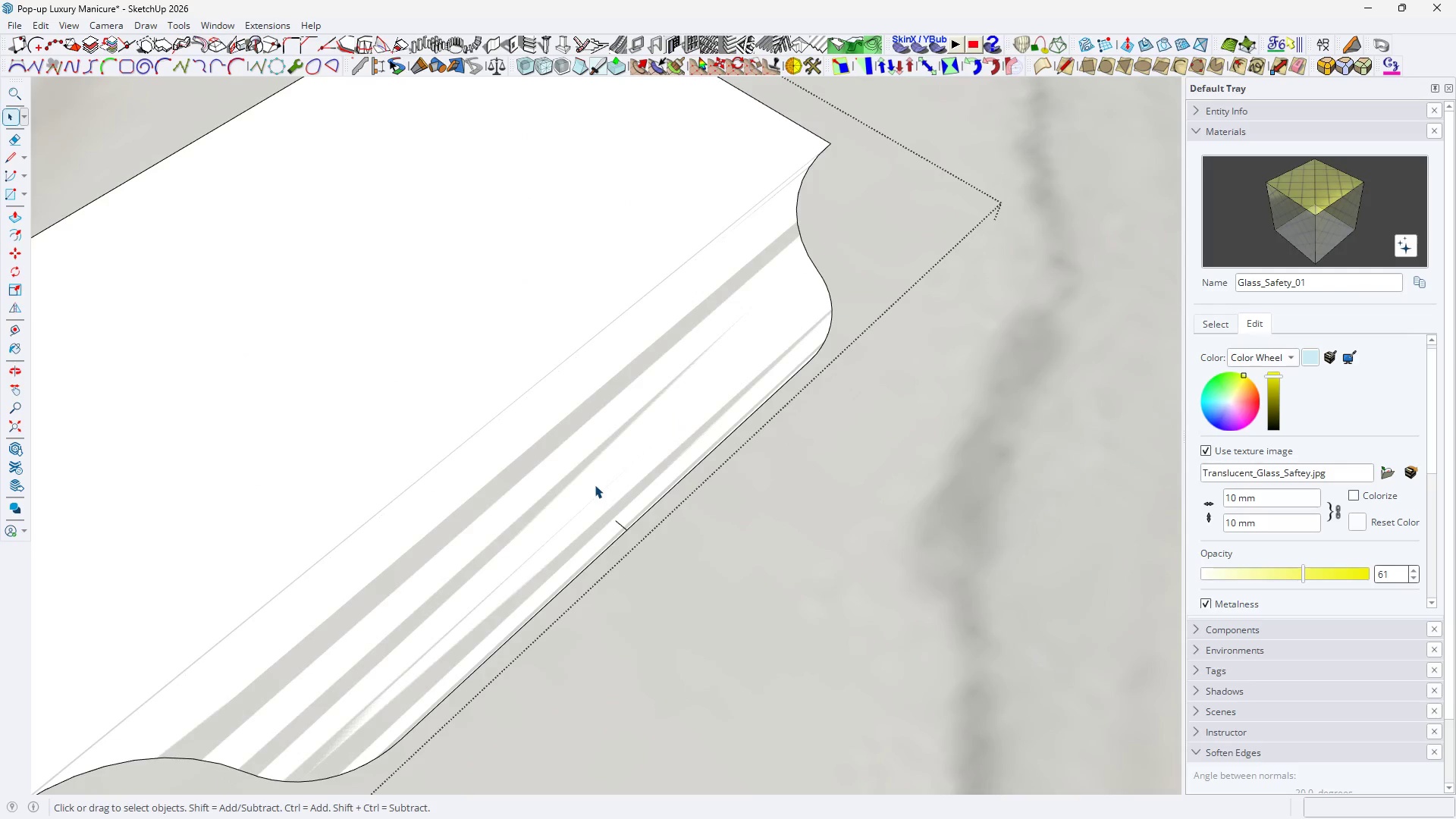 
left_click_drag(start_coordinate=[618, 523], to_coordinate=[623, 524])
 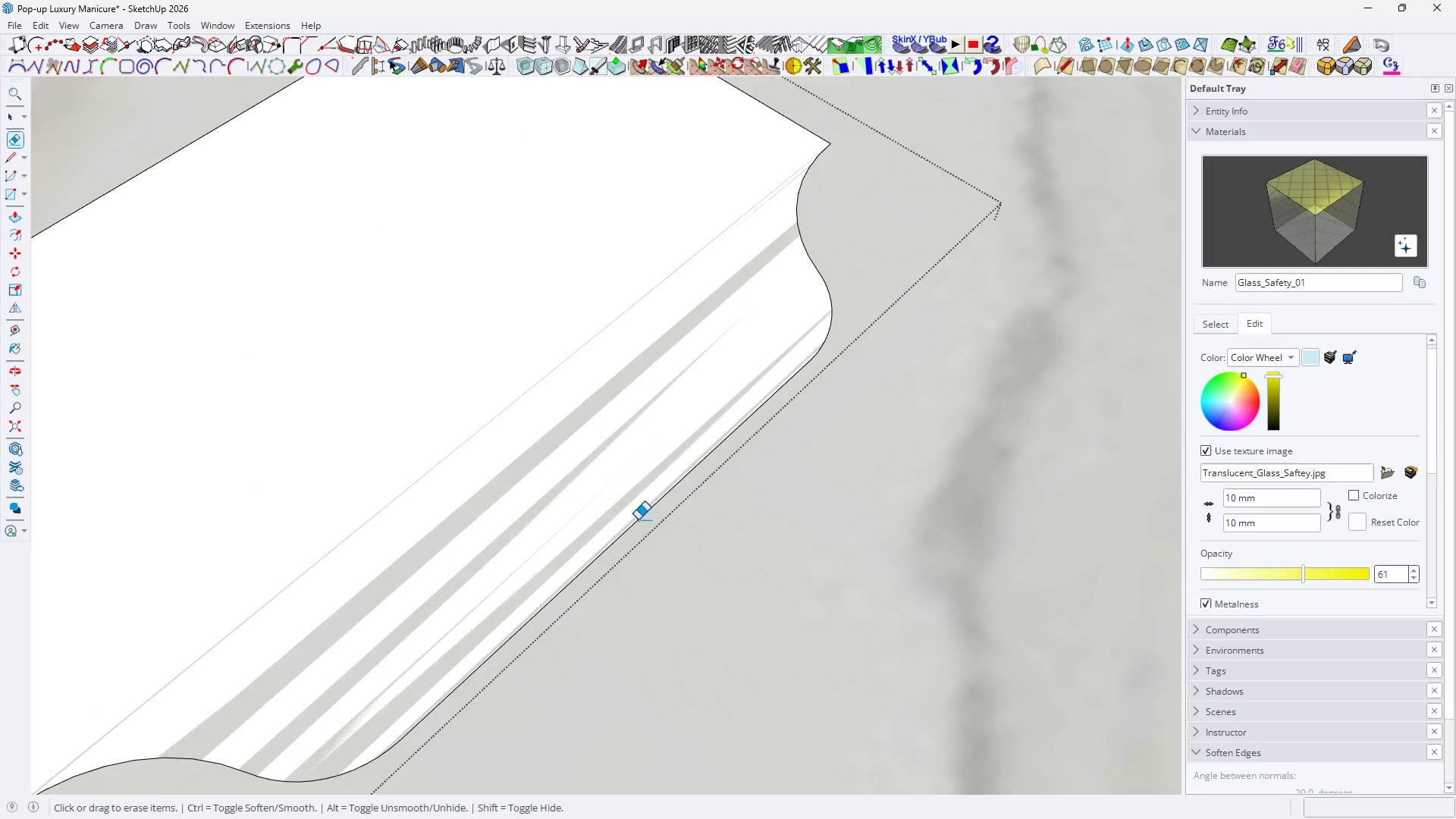 
key(Space)
 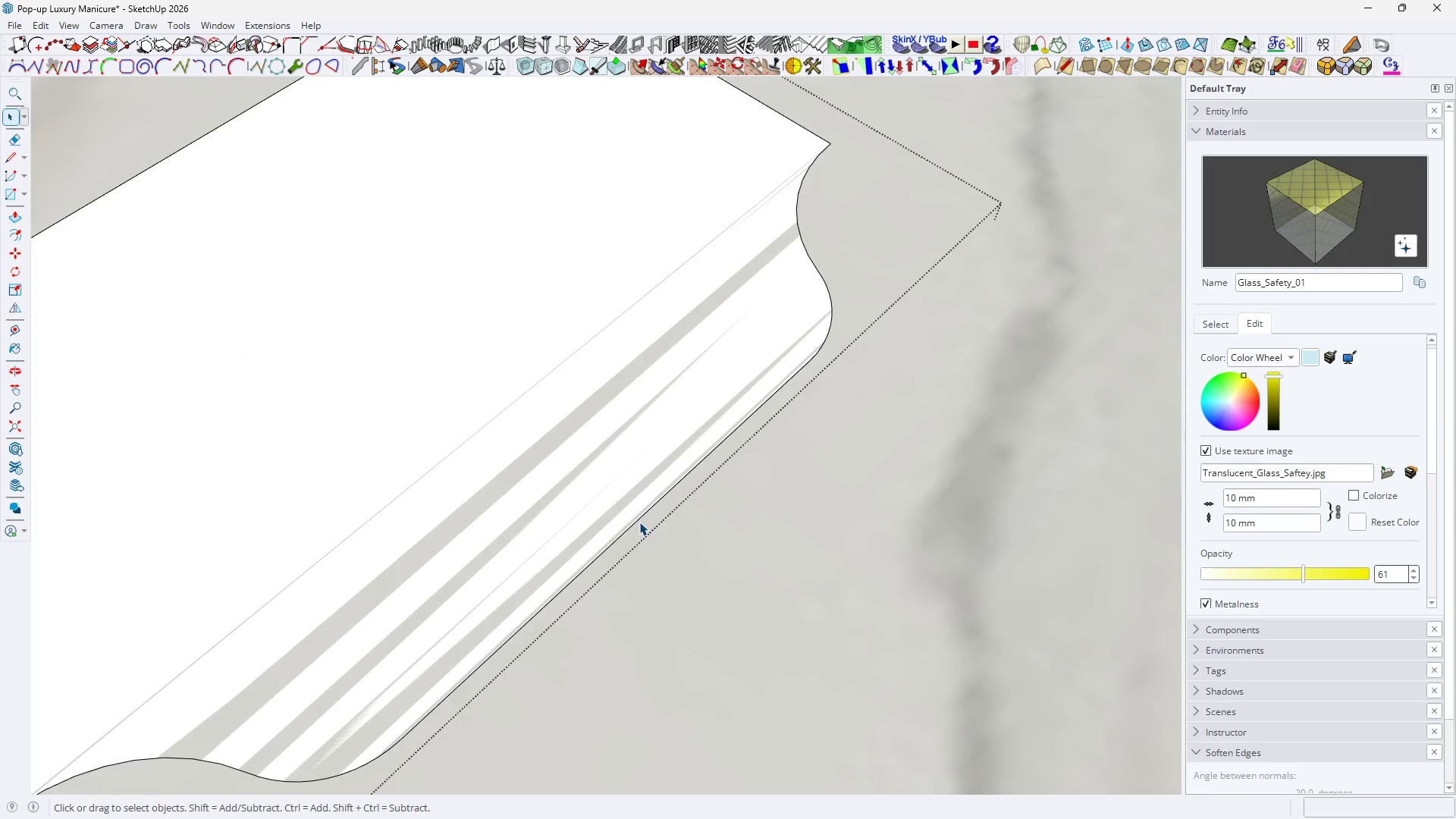 
double_click([639, 522])
 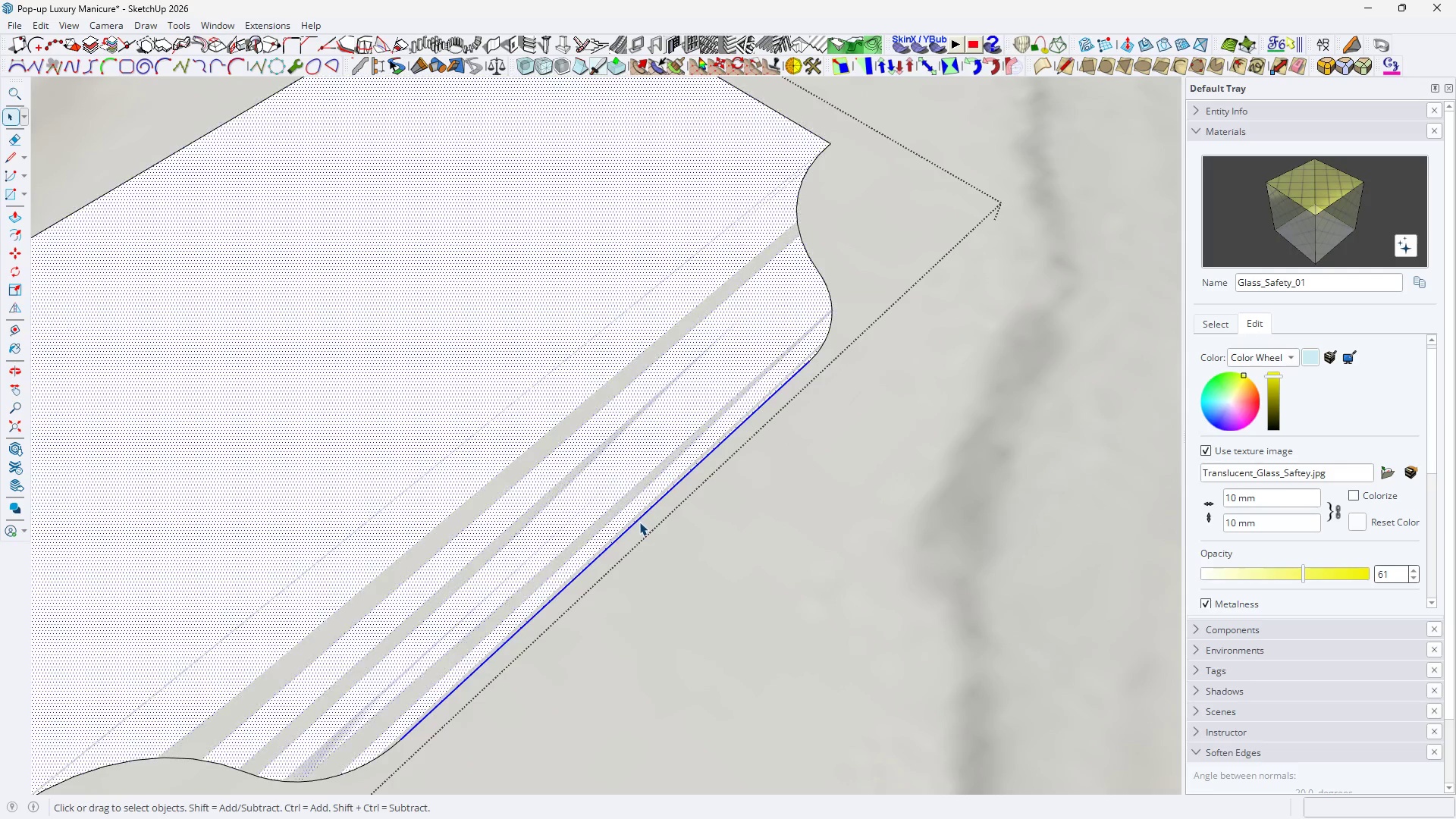 
triple_click([639, 522])
 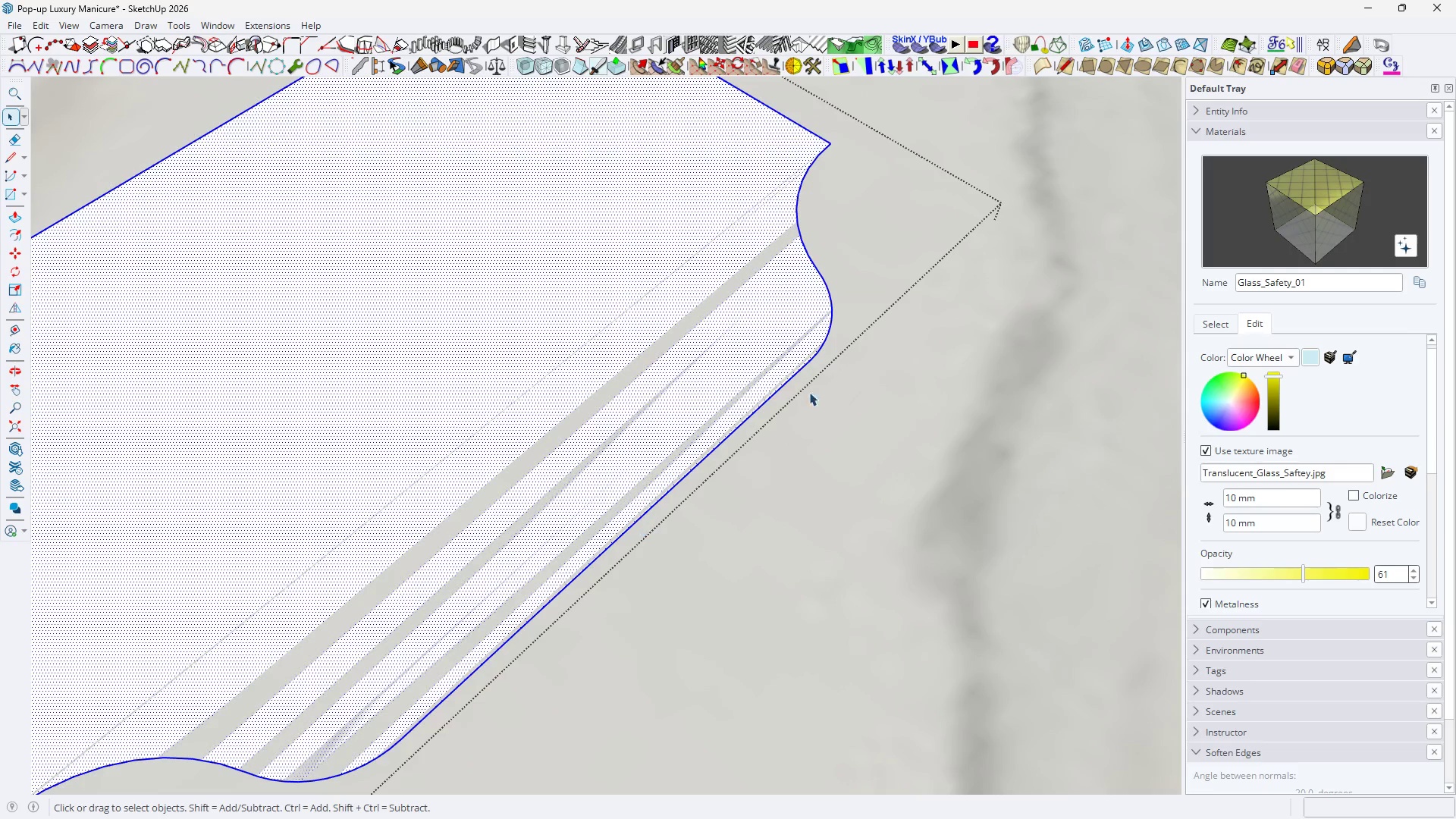 
key(M)
 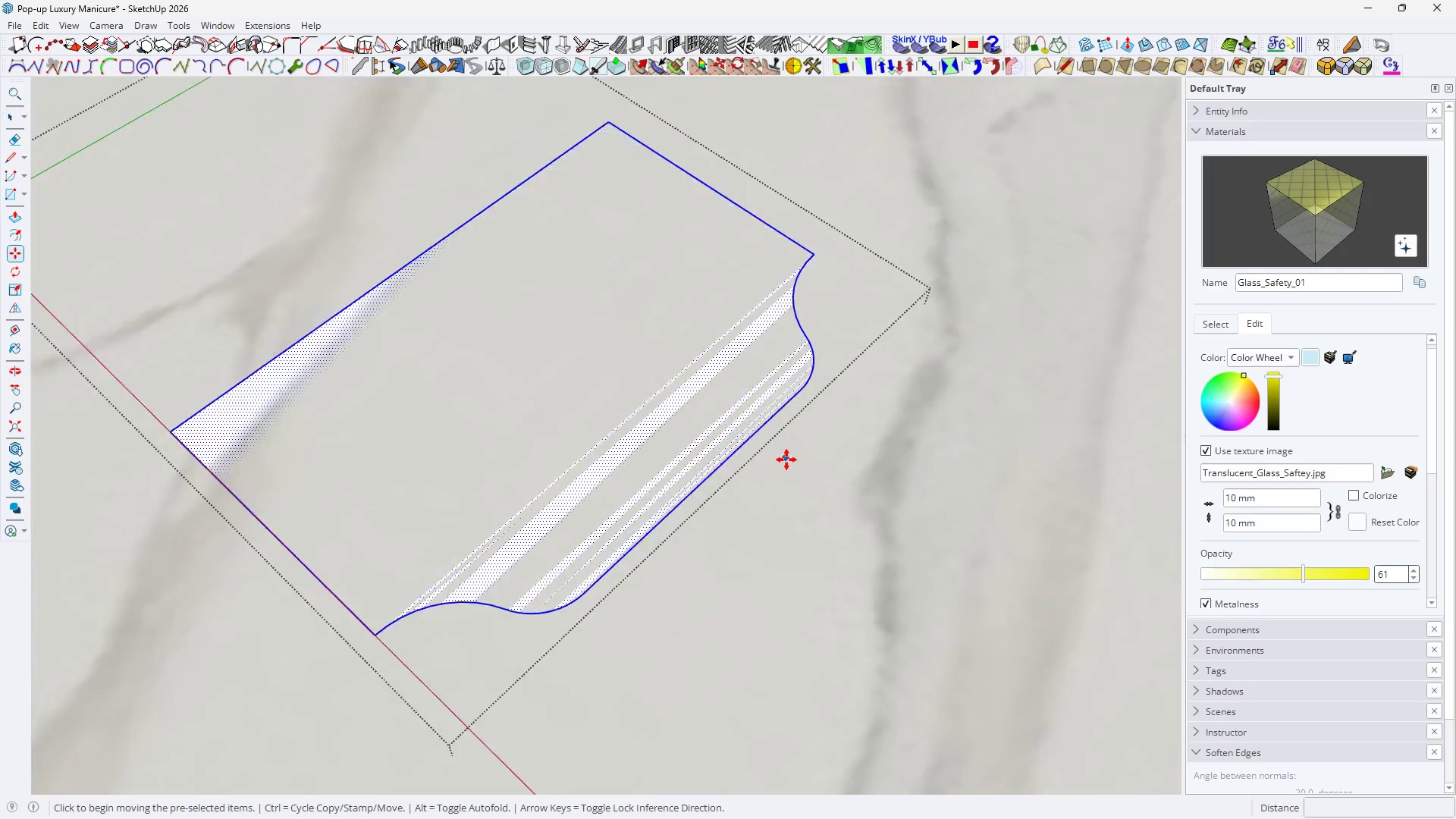 
key(Control+ControlLeft)
 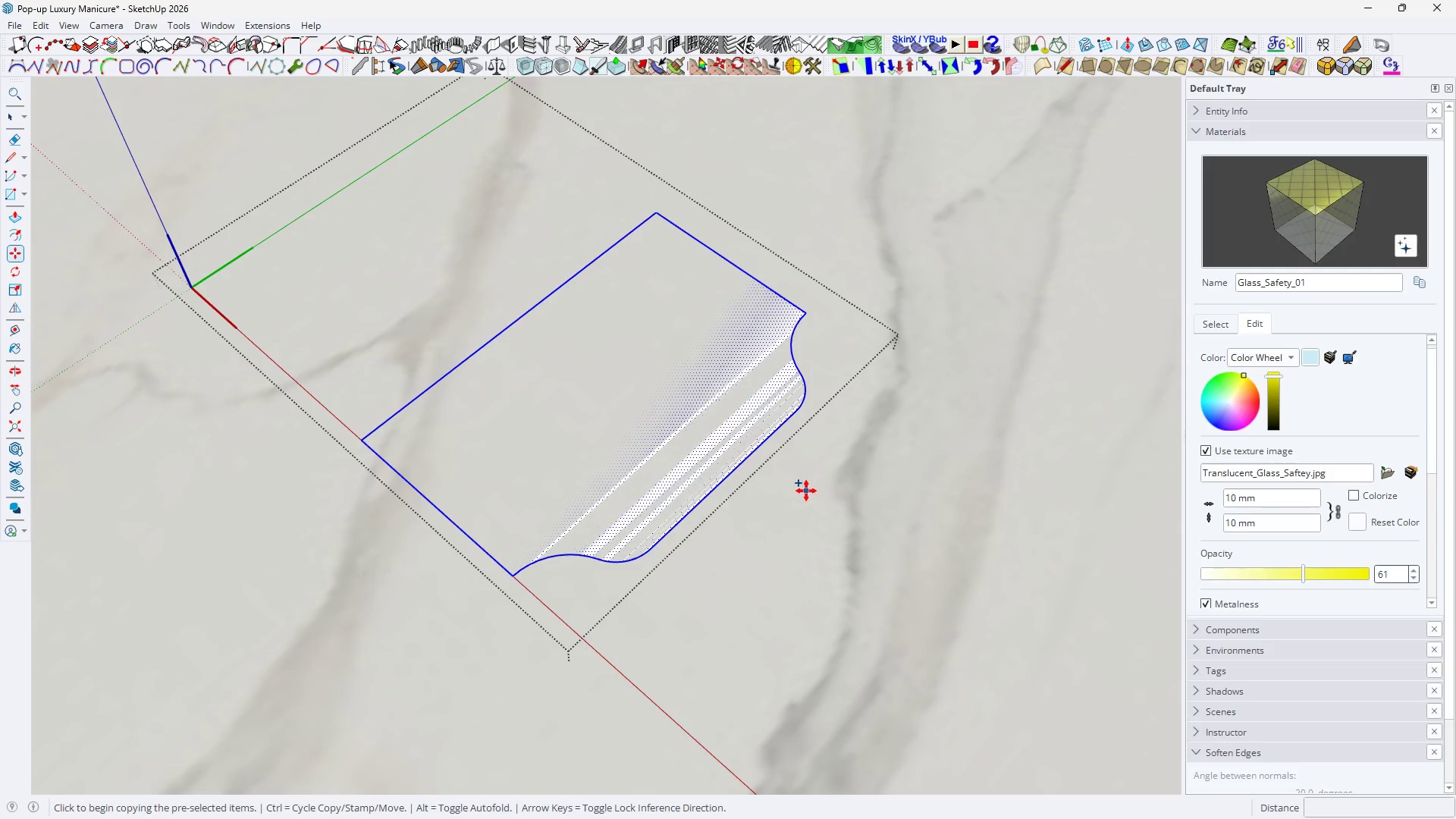 
left_click([806, 490])
 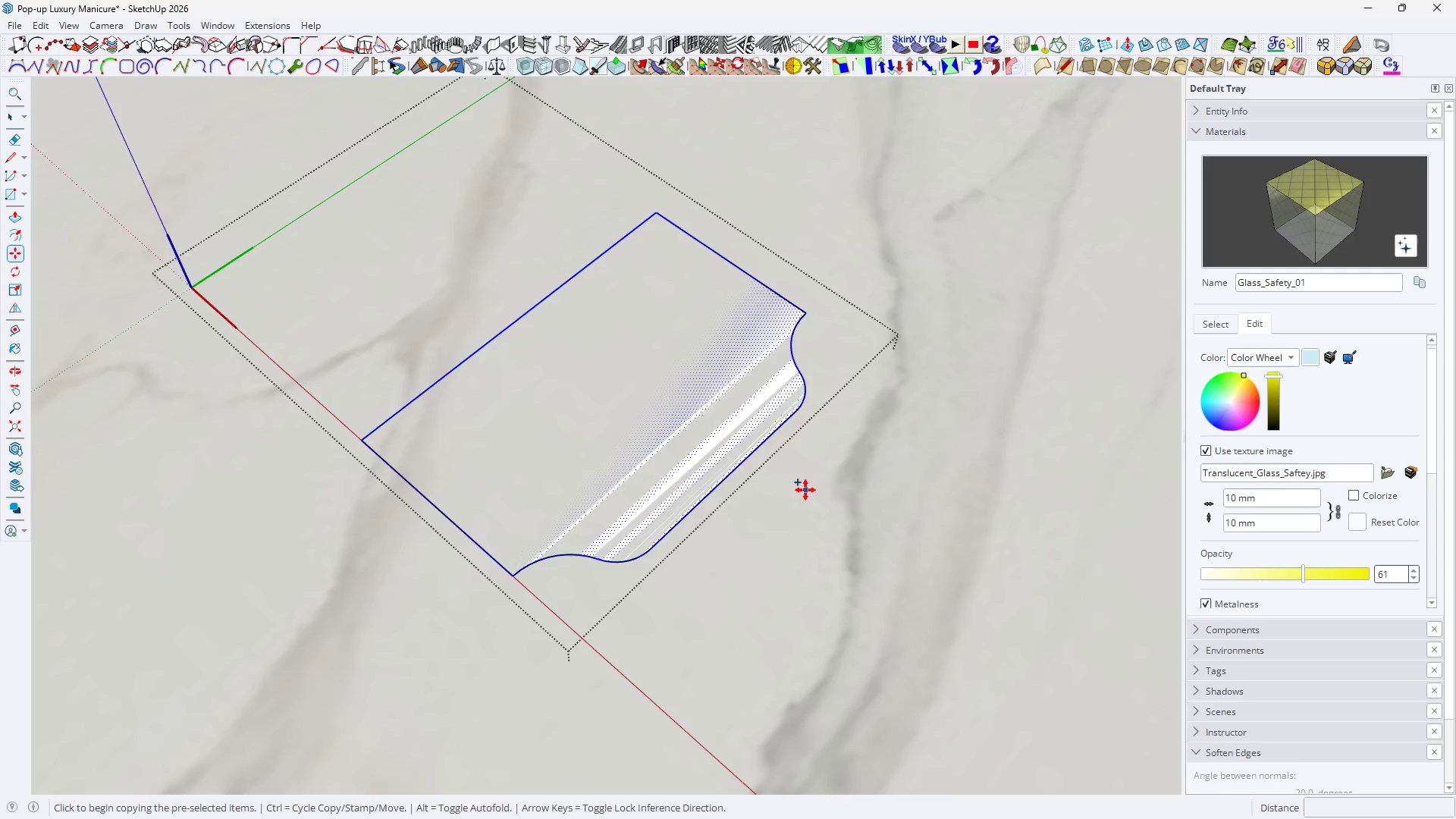 
scroll: coordinate [805, 489], scroll_direction: down, amount: 15.0
 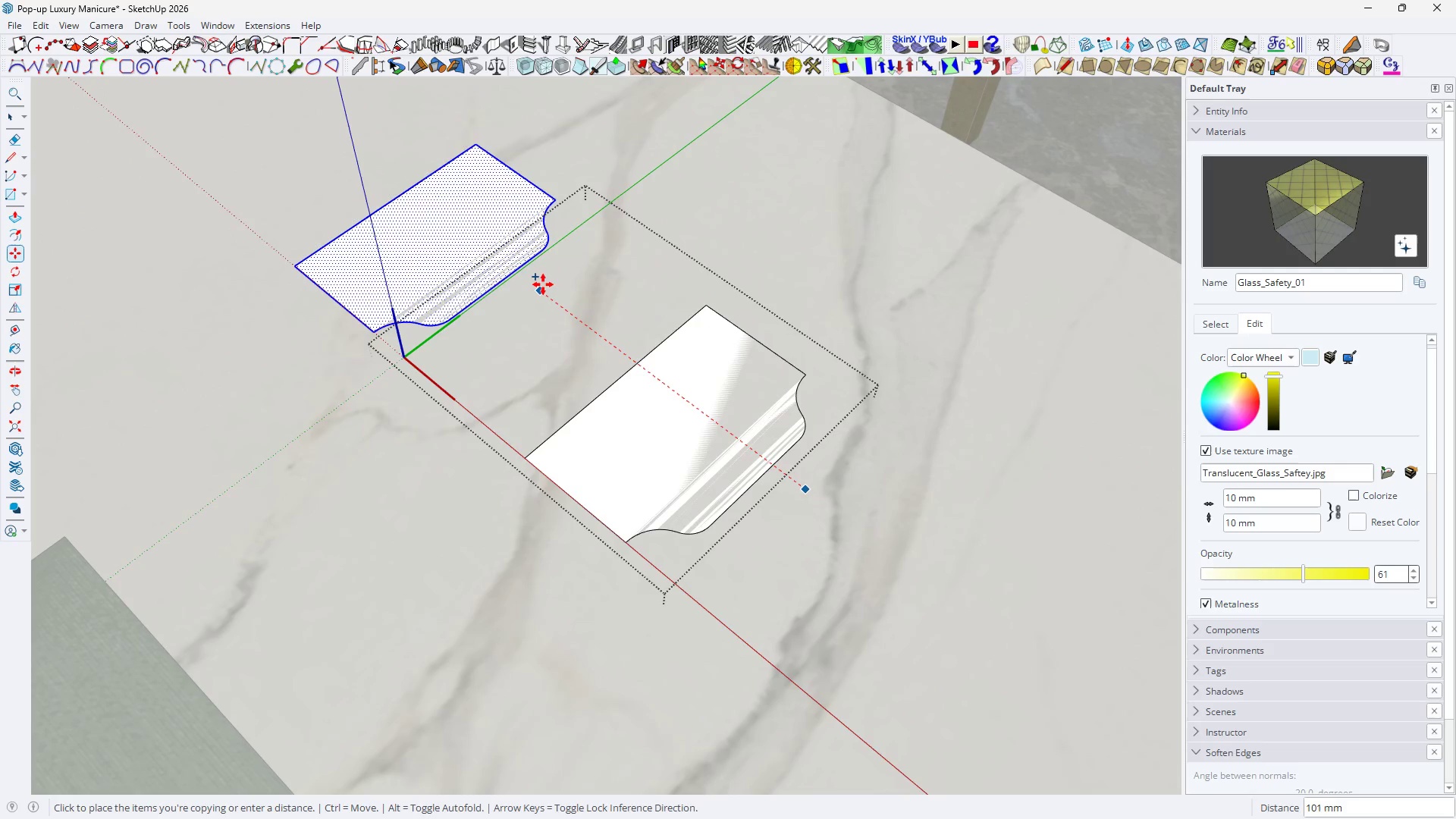 
left_click([543, 284])
 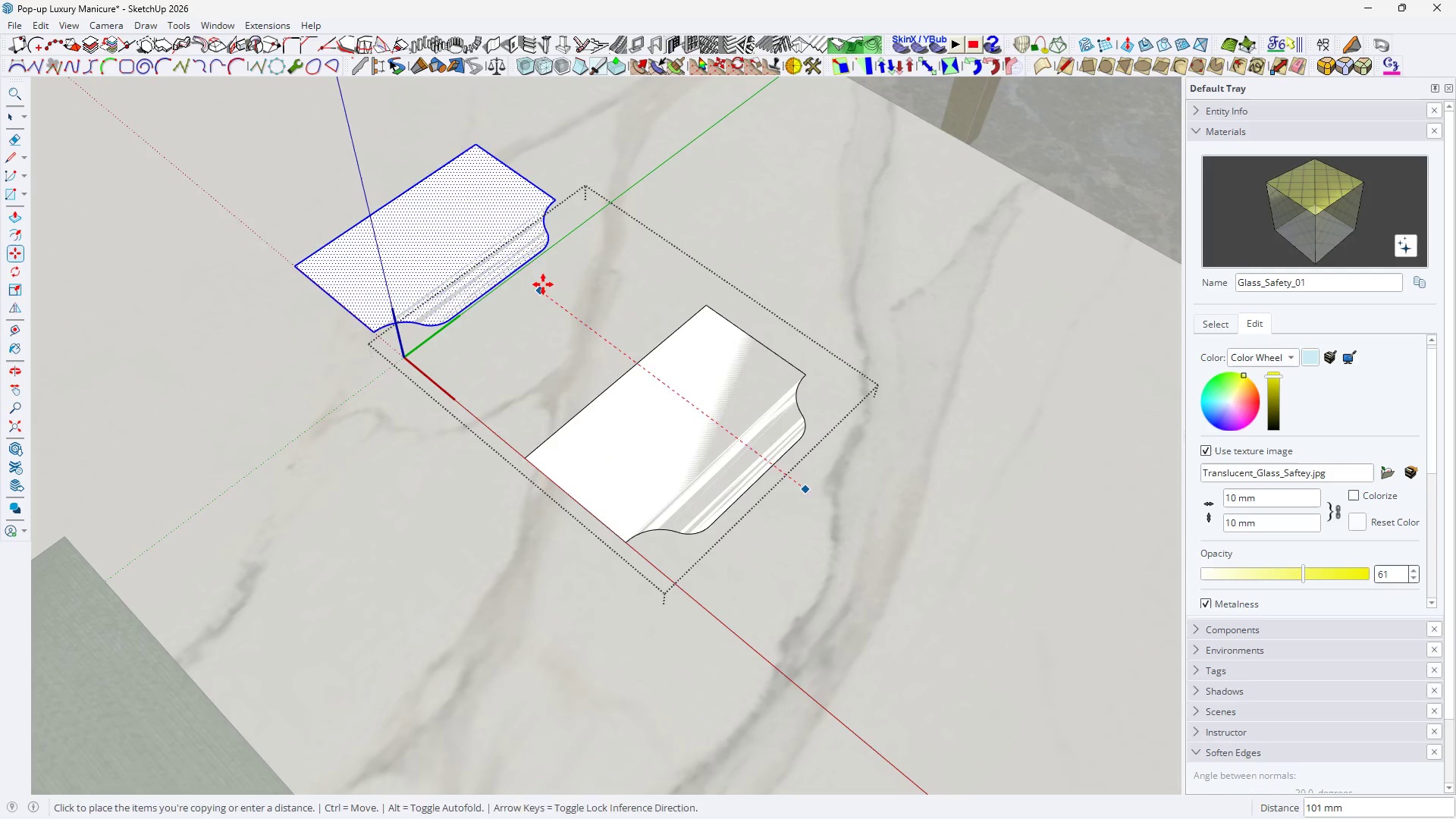 
key(Space)
 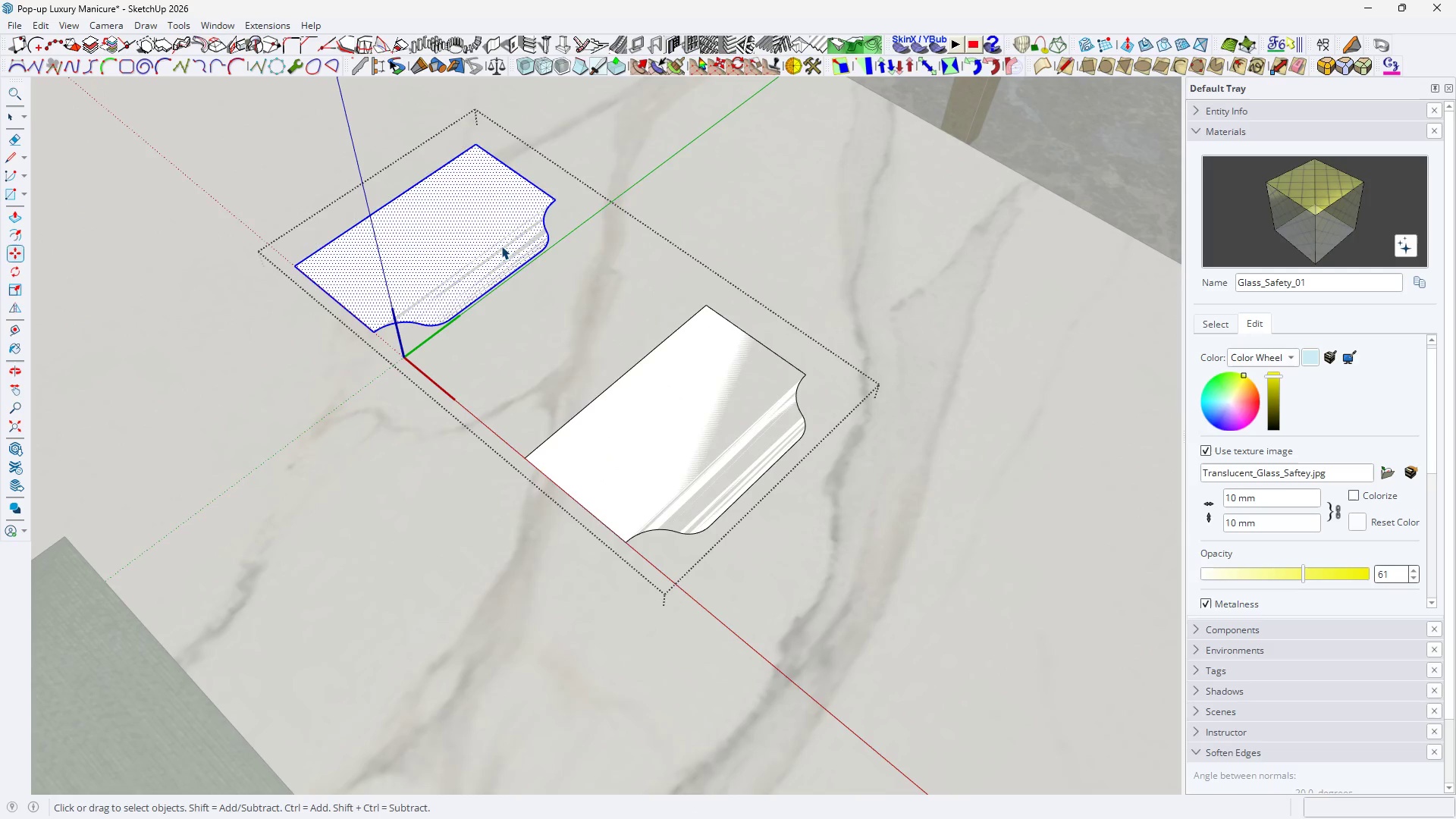 
right_click([501, 246])
 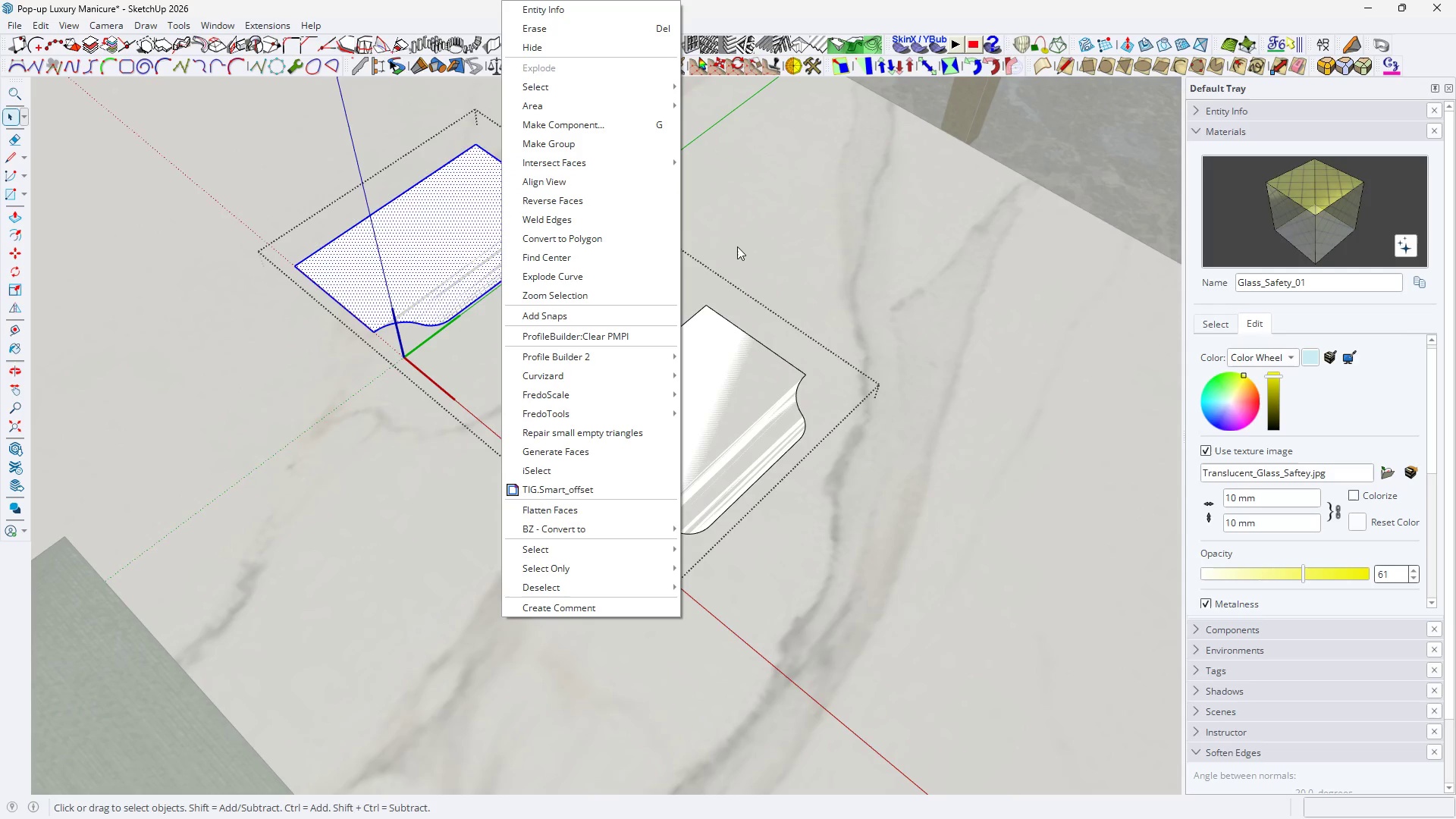 
wait(7.08)
 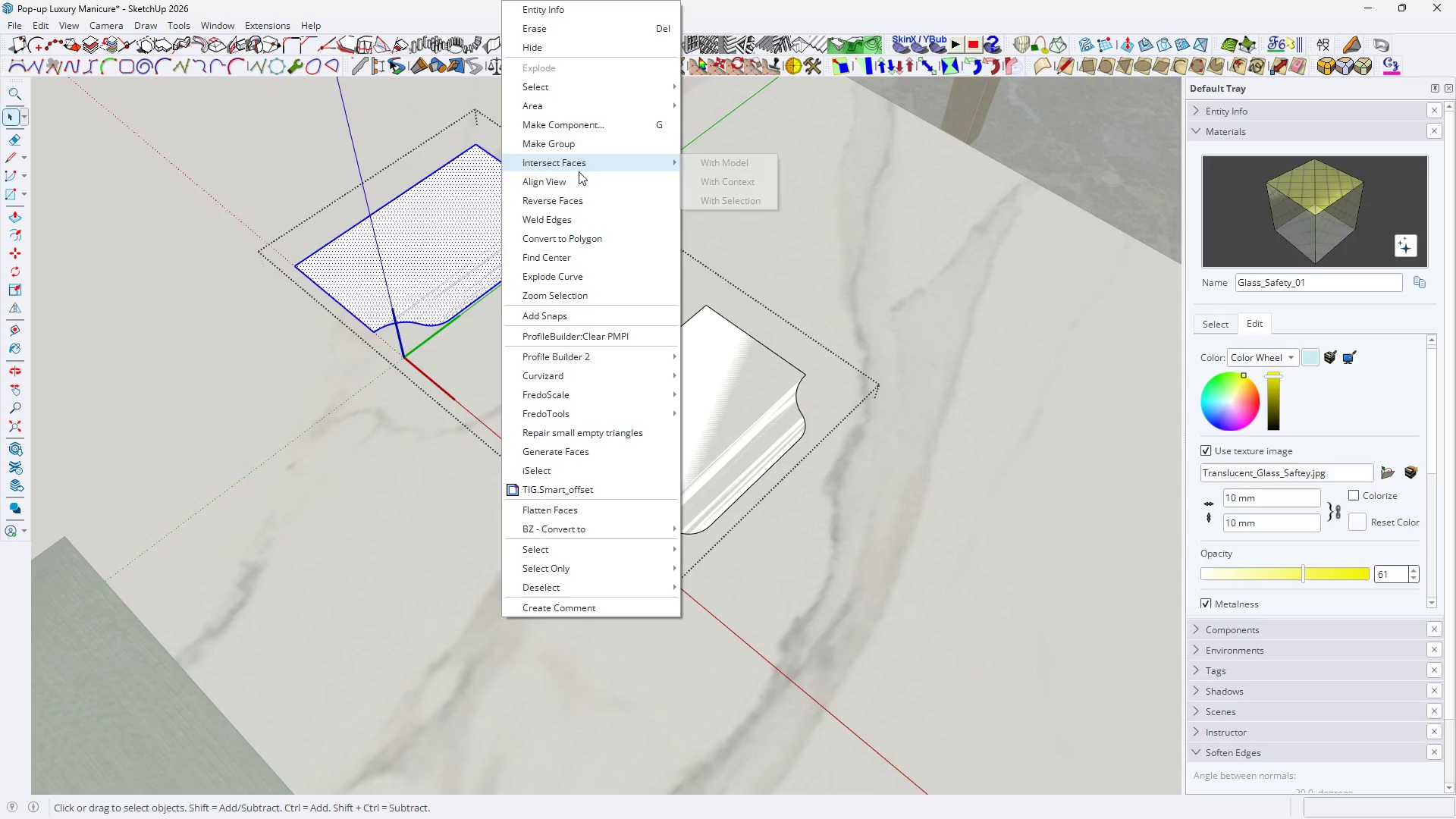 
double_click([430, 174])
 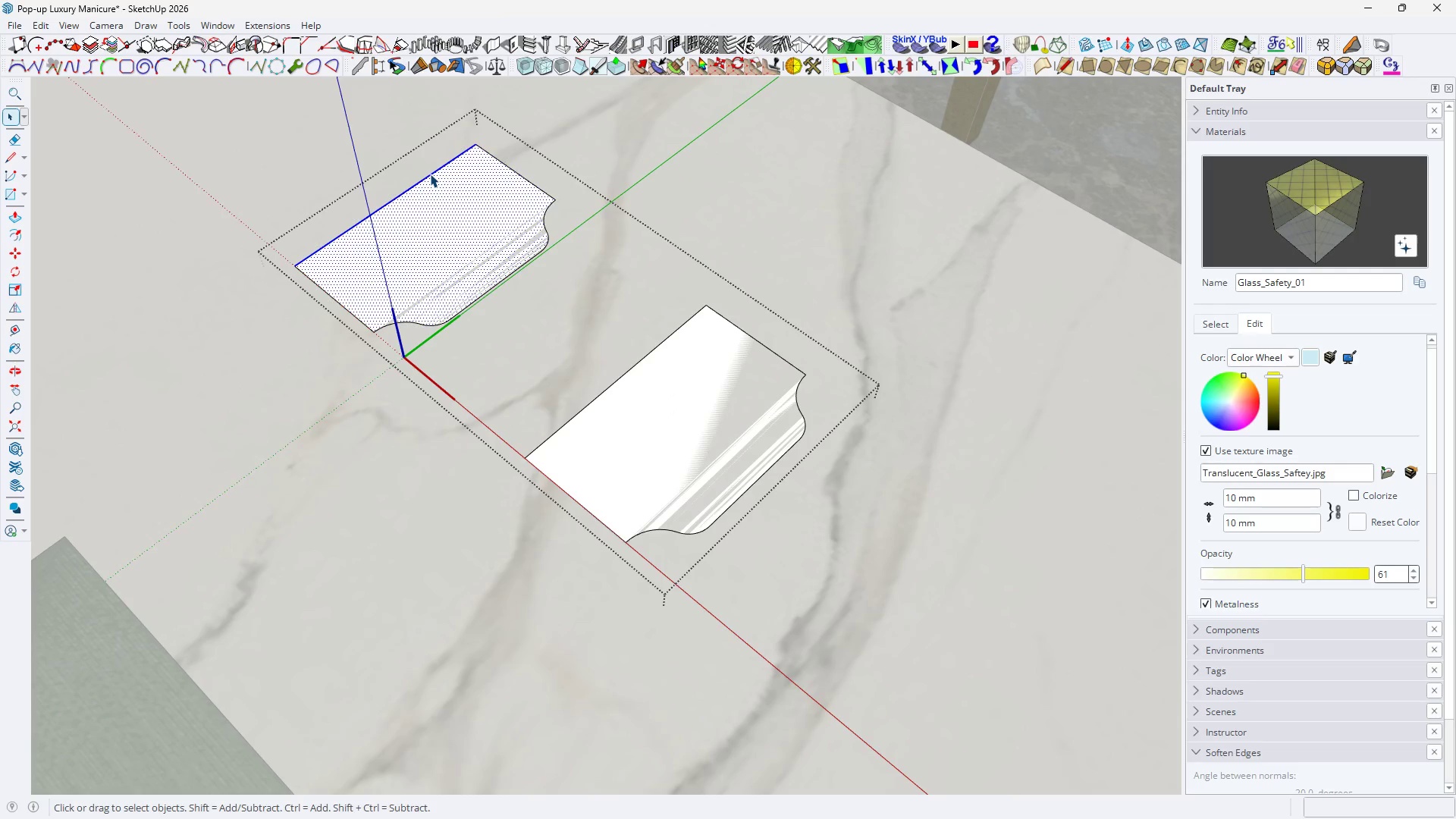 
triple_click([430, 174])
 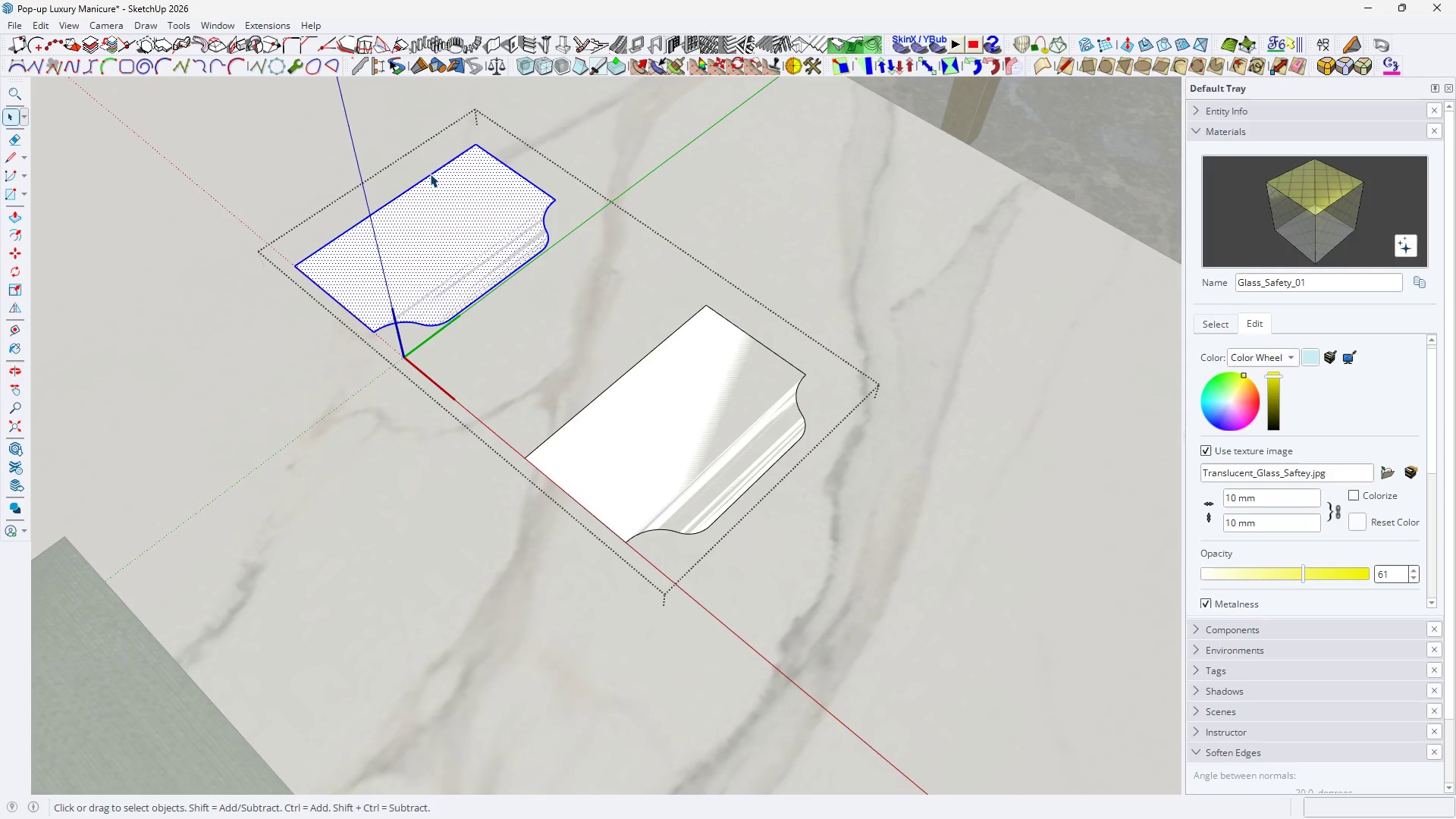 
key(Space)
 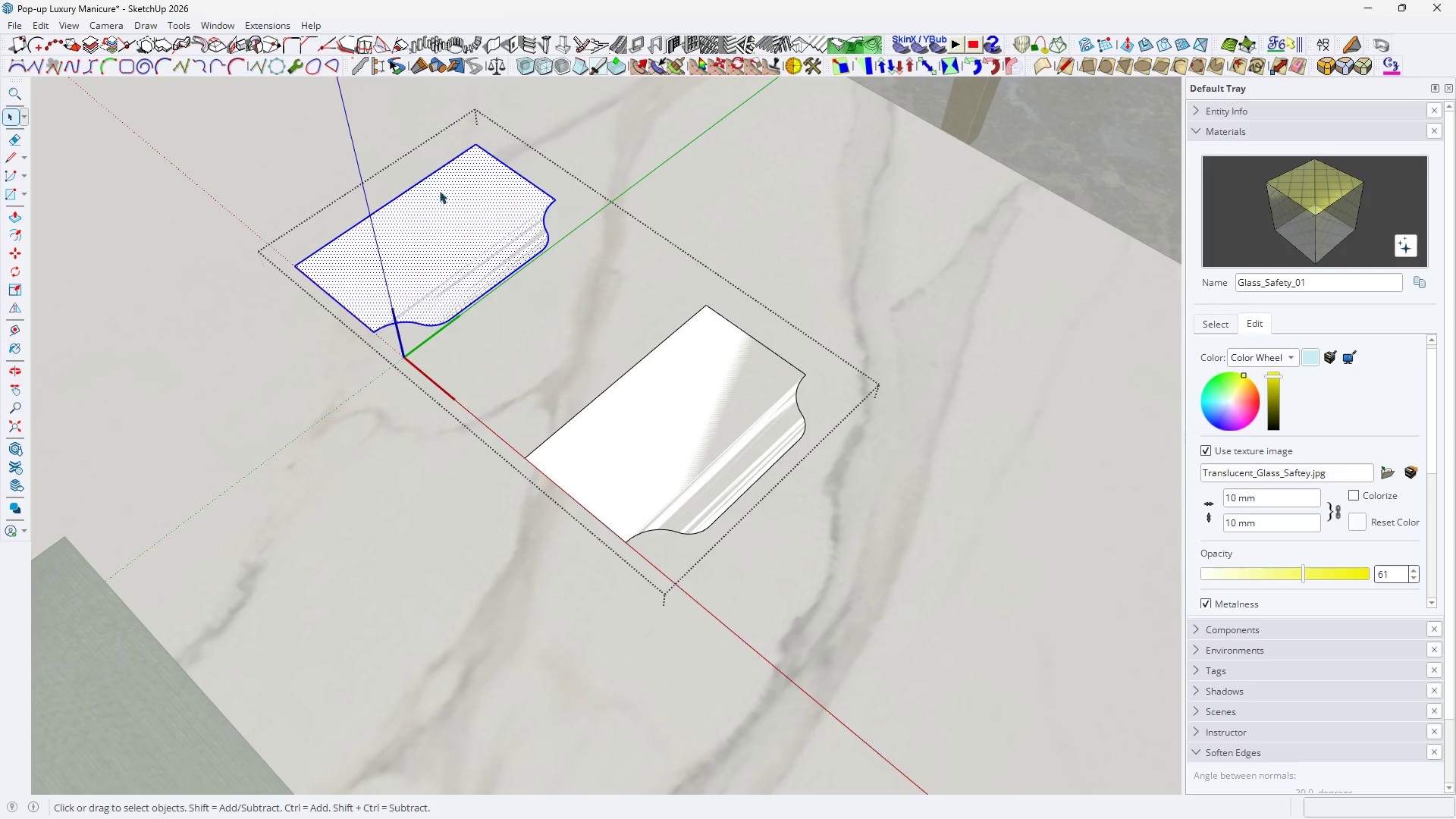 
key(S)
 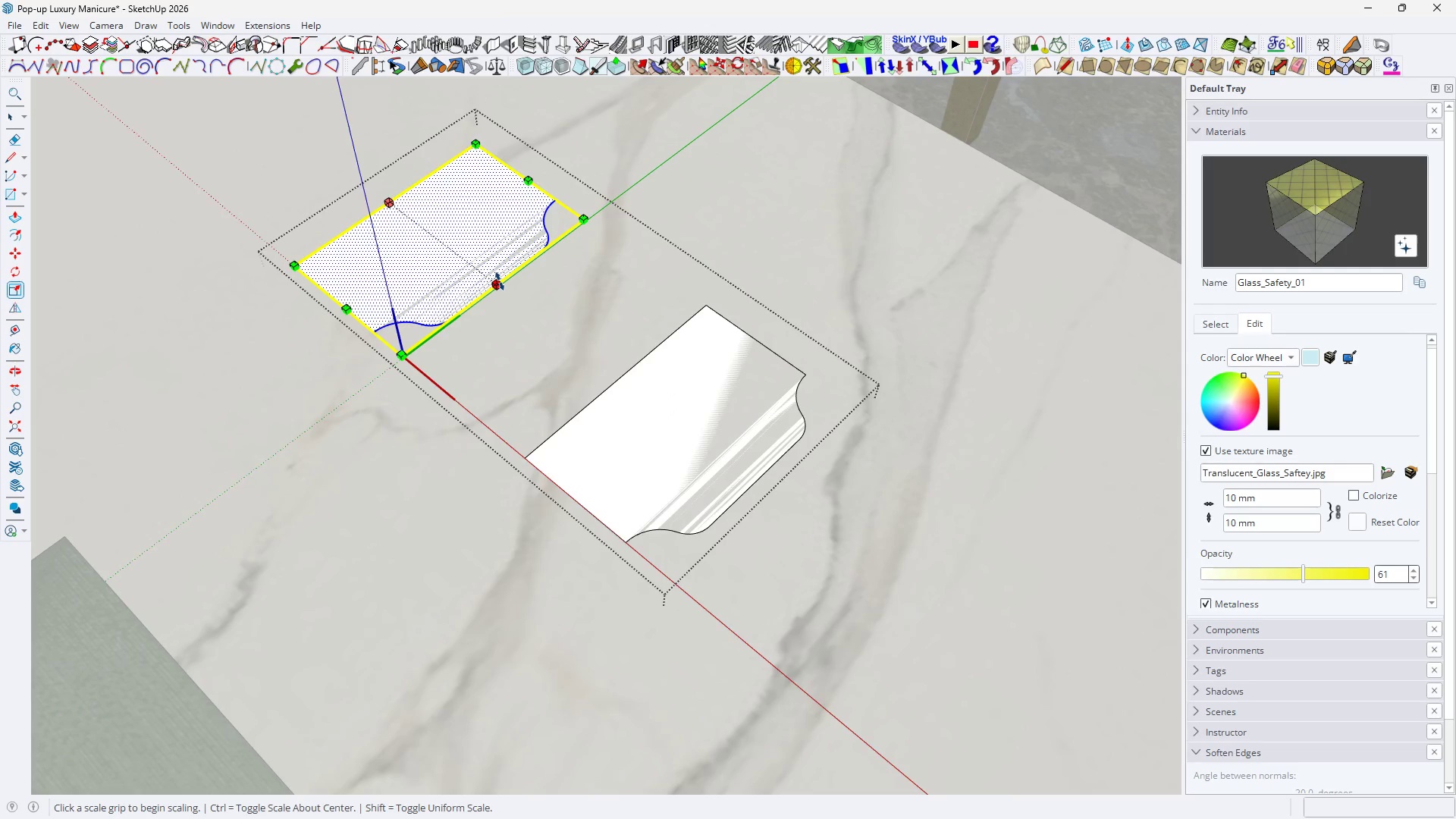 
left_click([500, 281])
 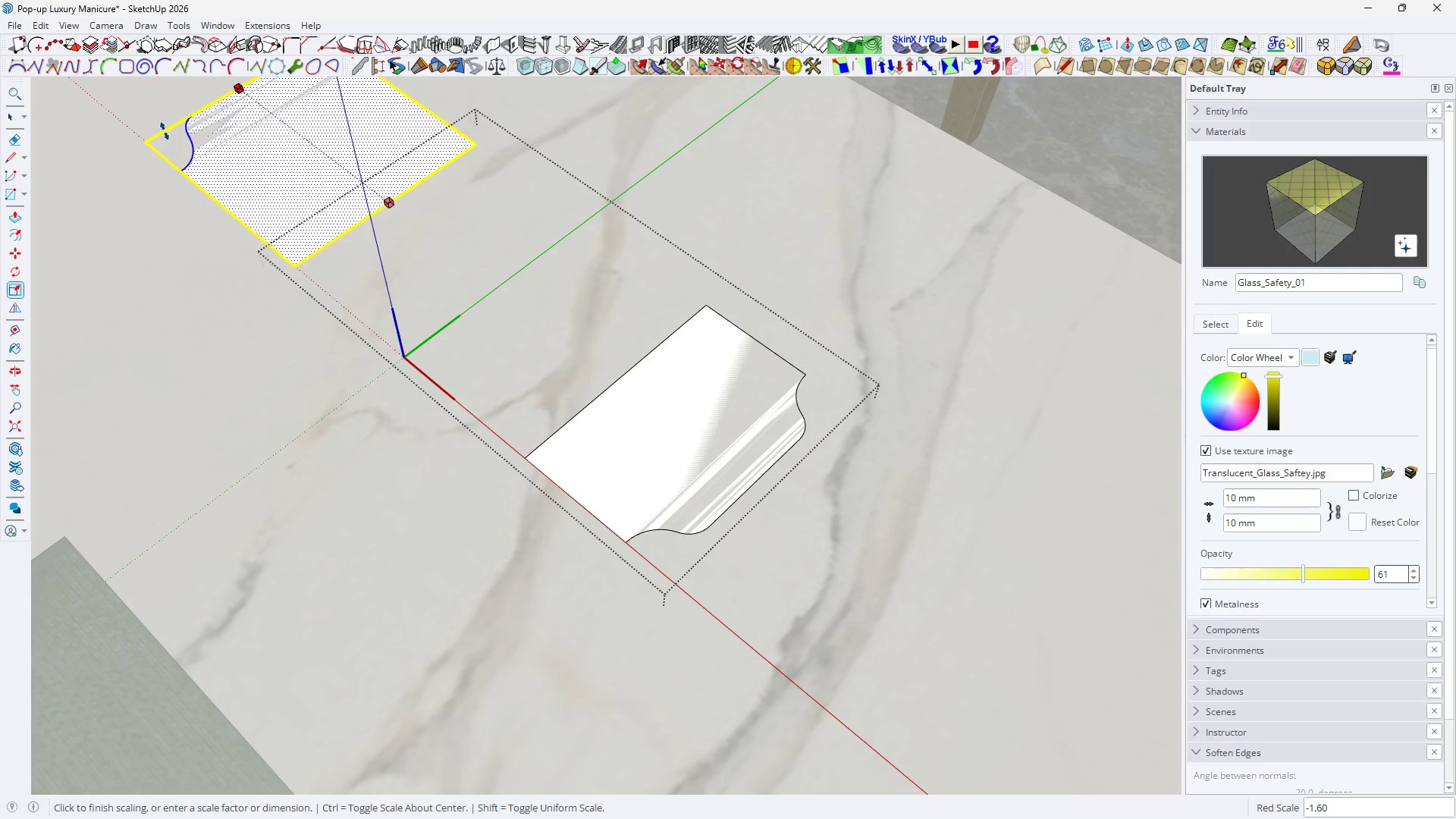 
key(Minus)
 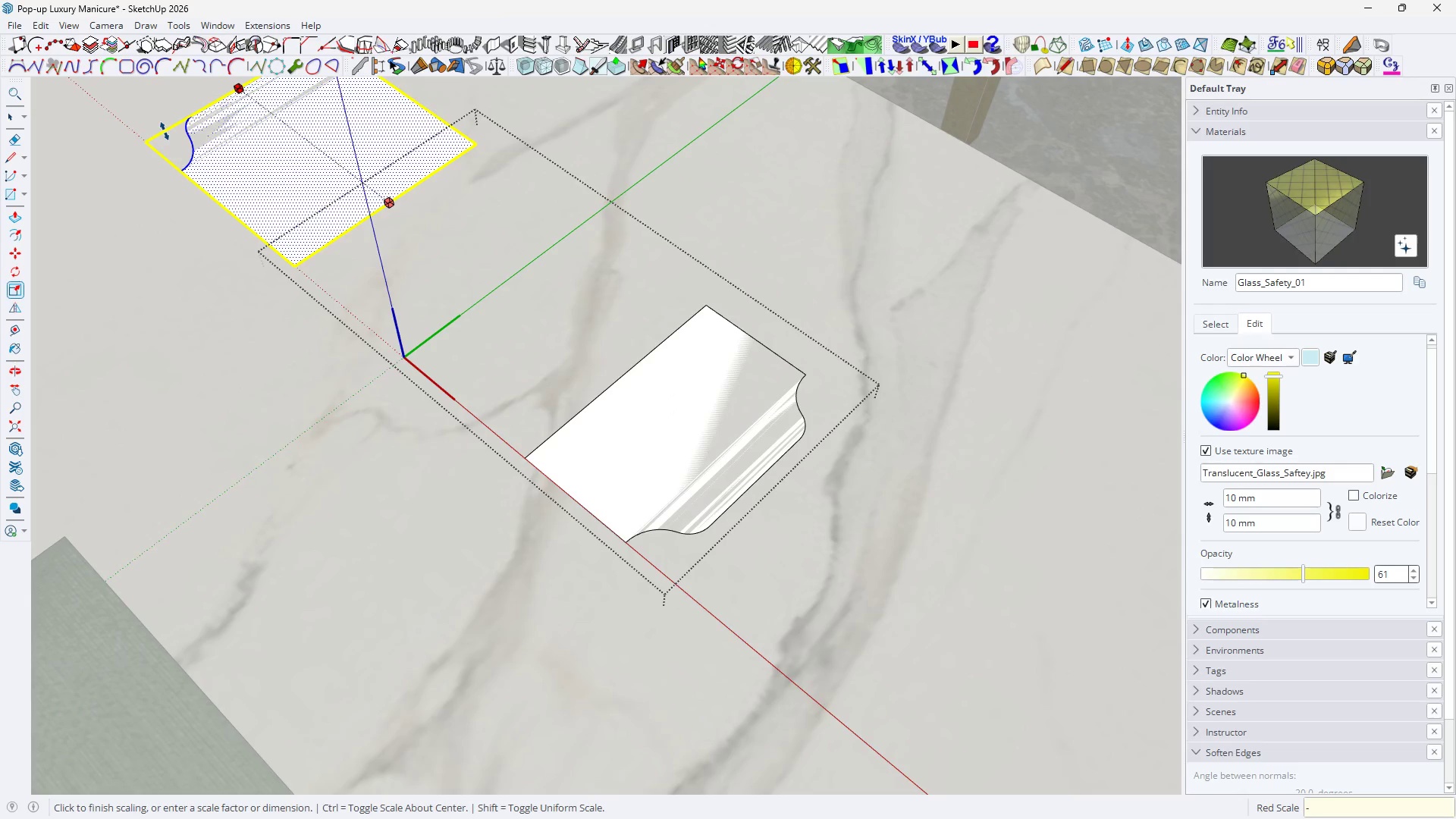 
key(1)
 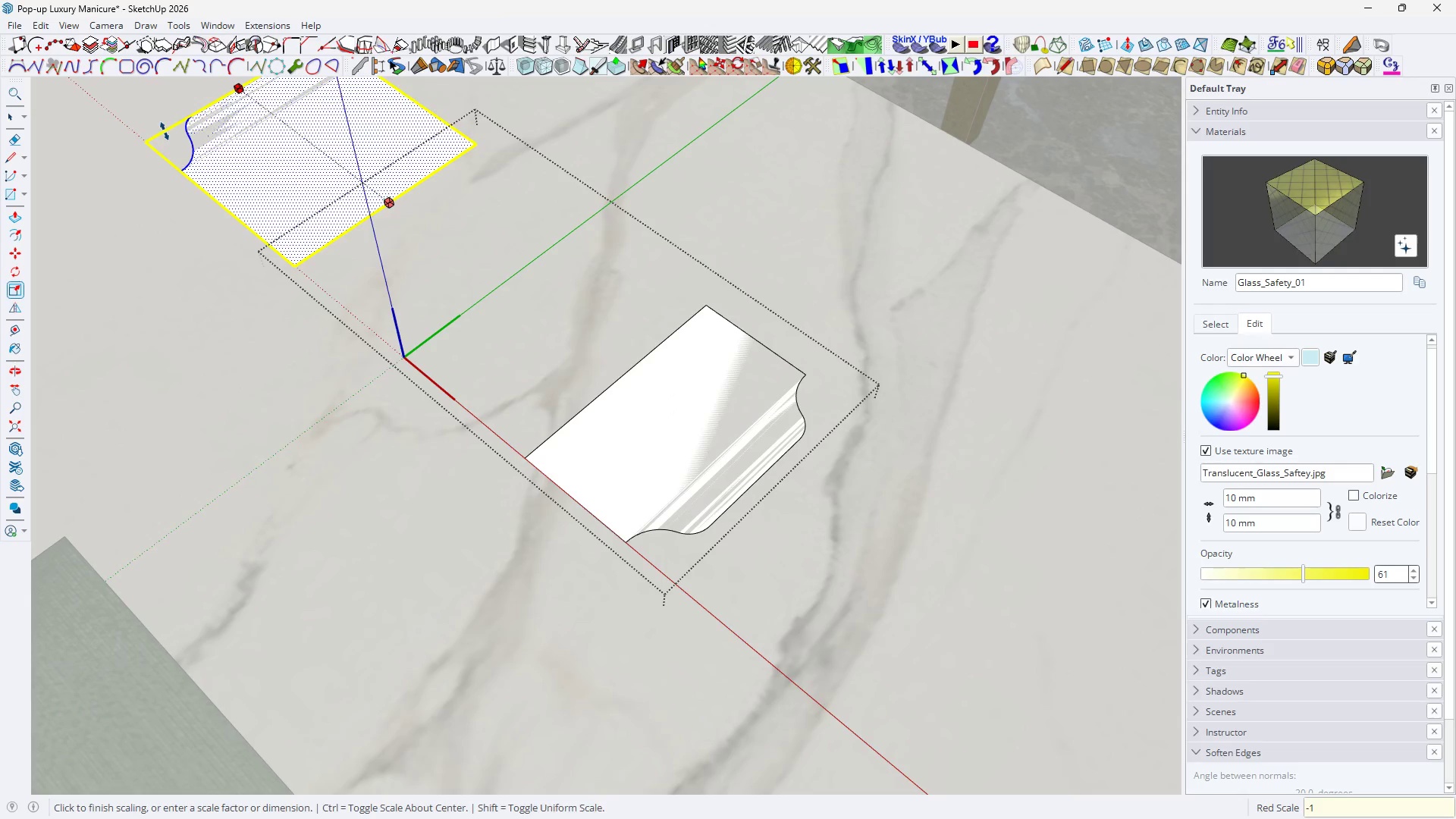 
key(Enter)
 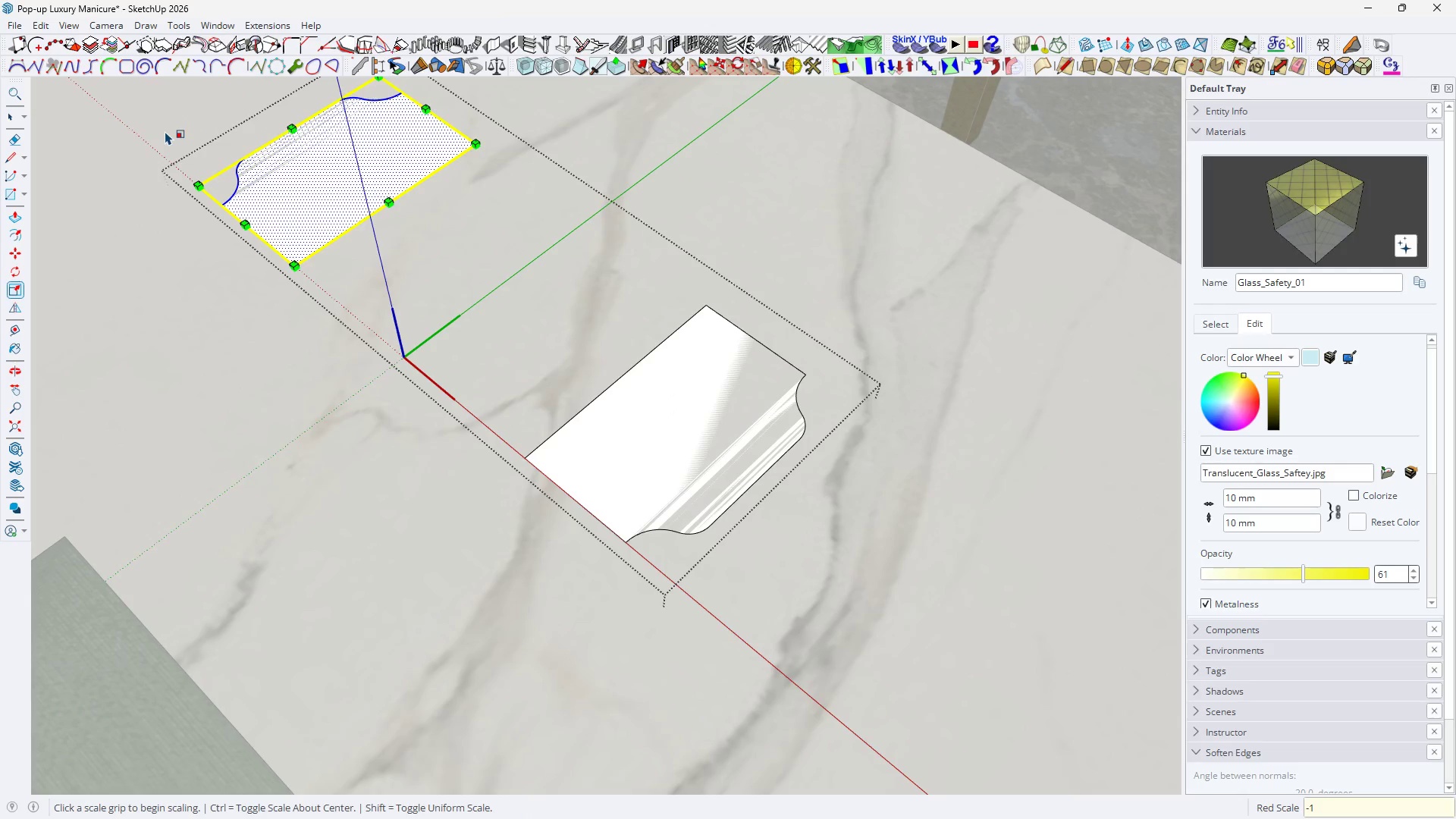 
key(Space)
 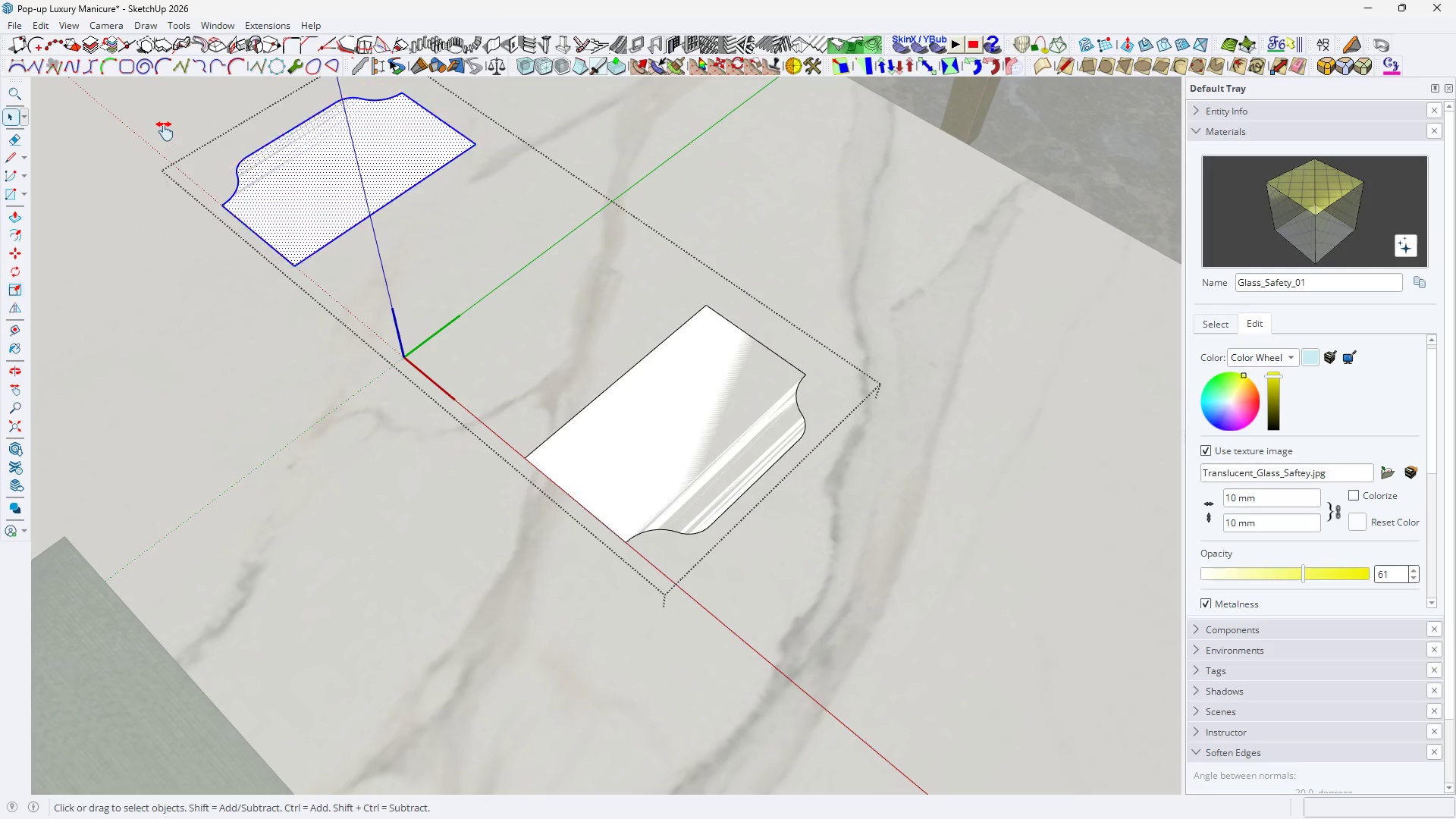 
key(H)
 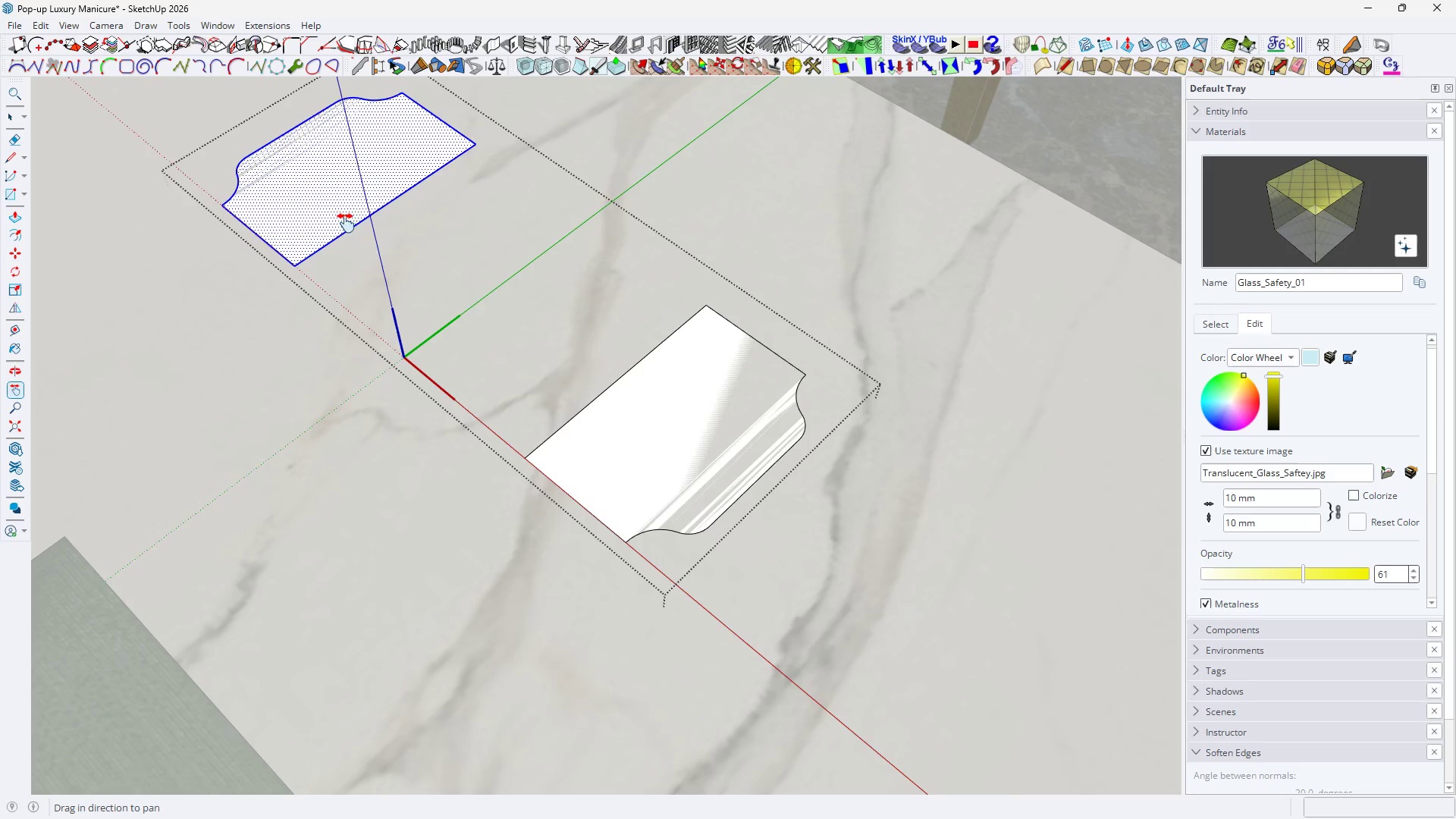 
key(M)
 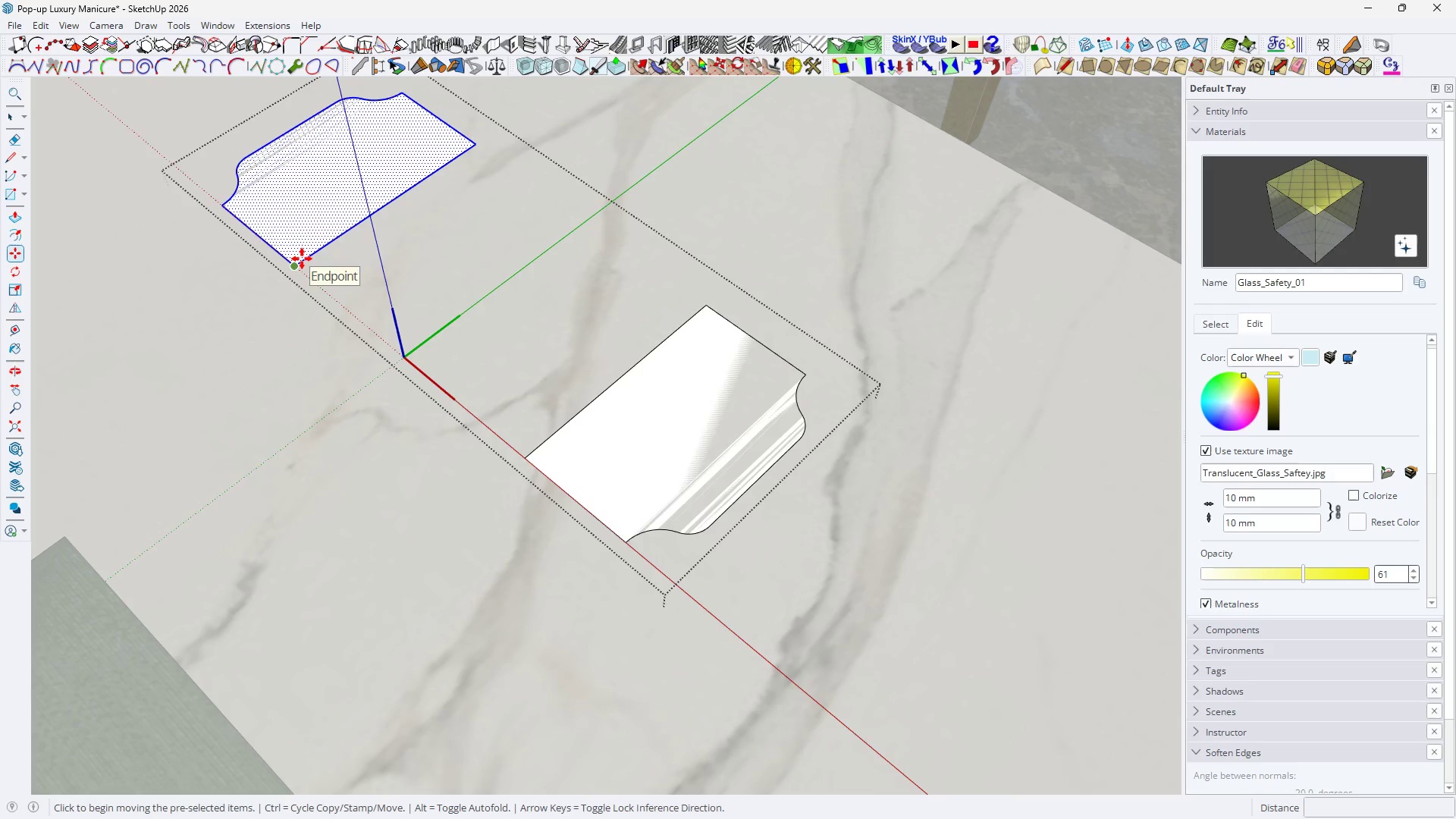 
left_click([302, 259])
 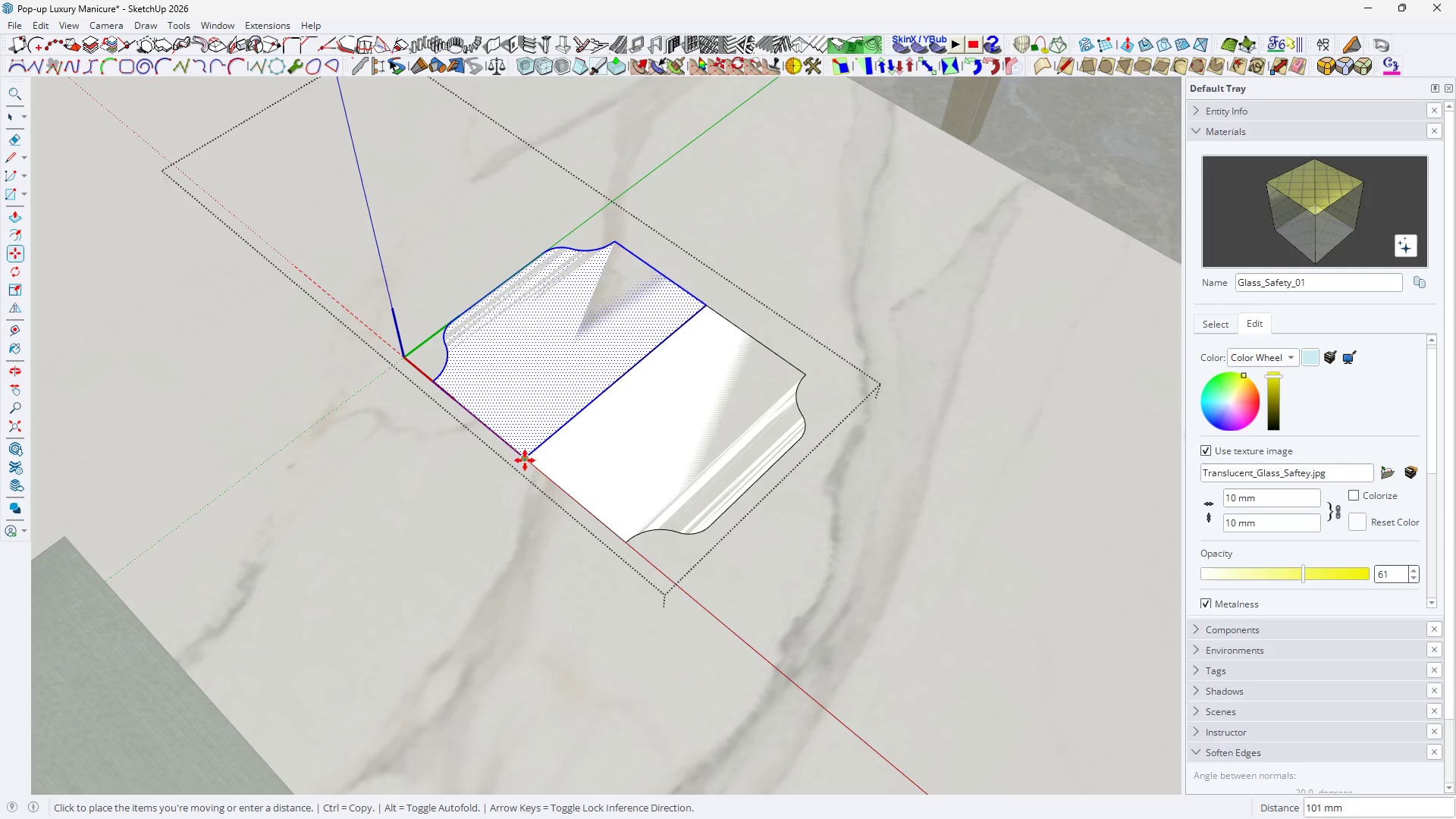 
left_click([525, 460])
 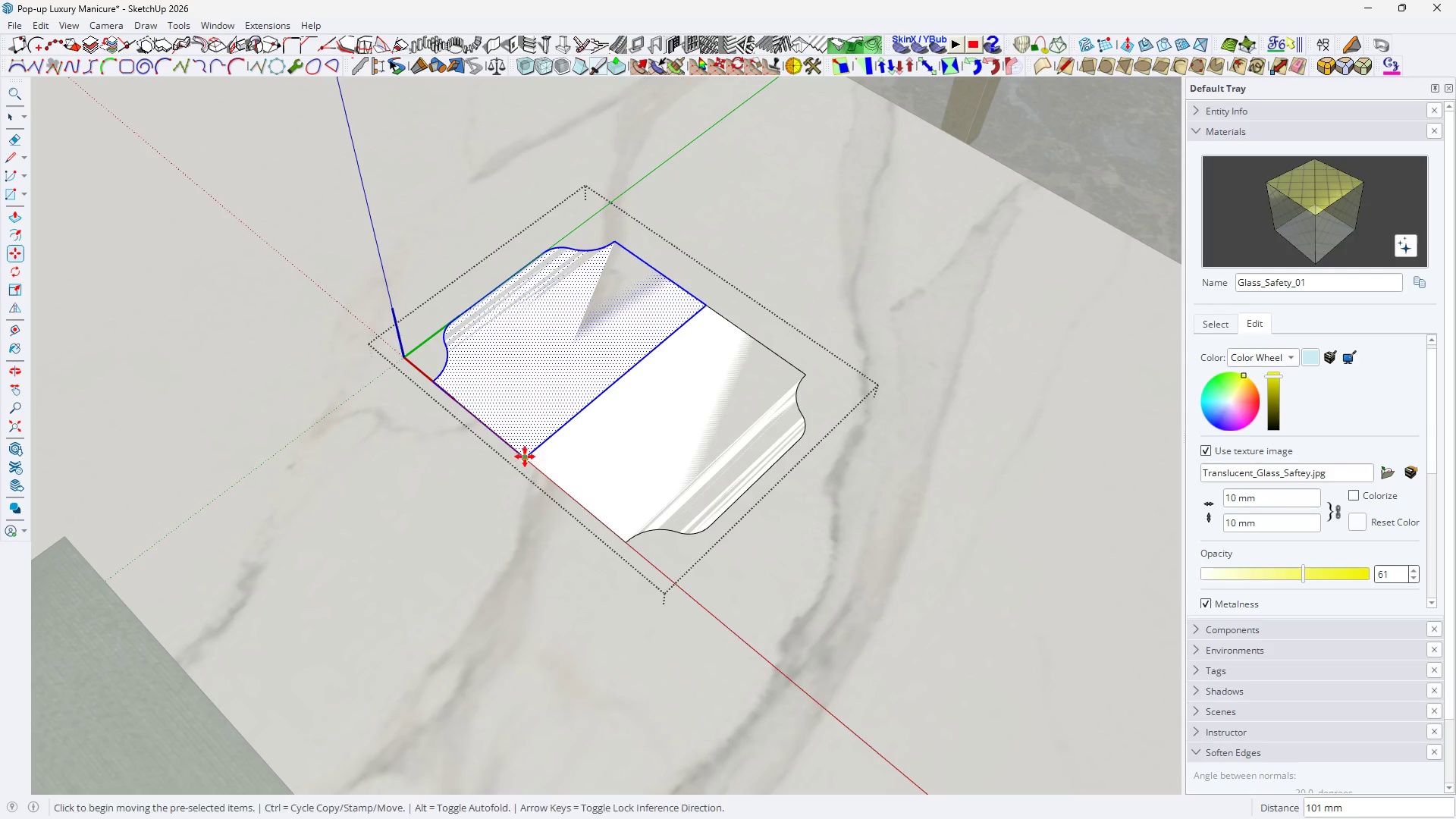 
key(Space)
 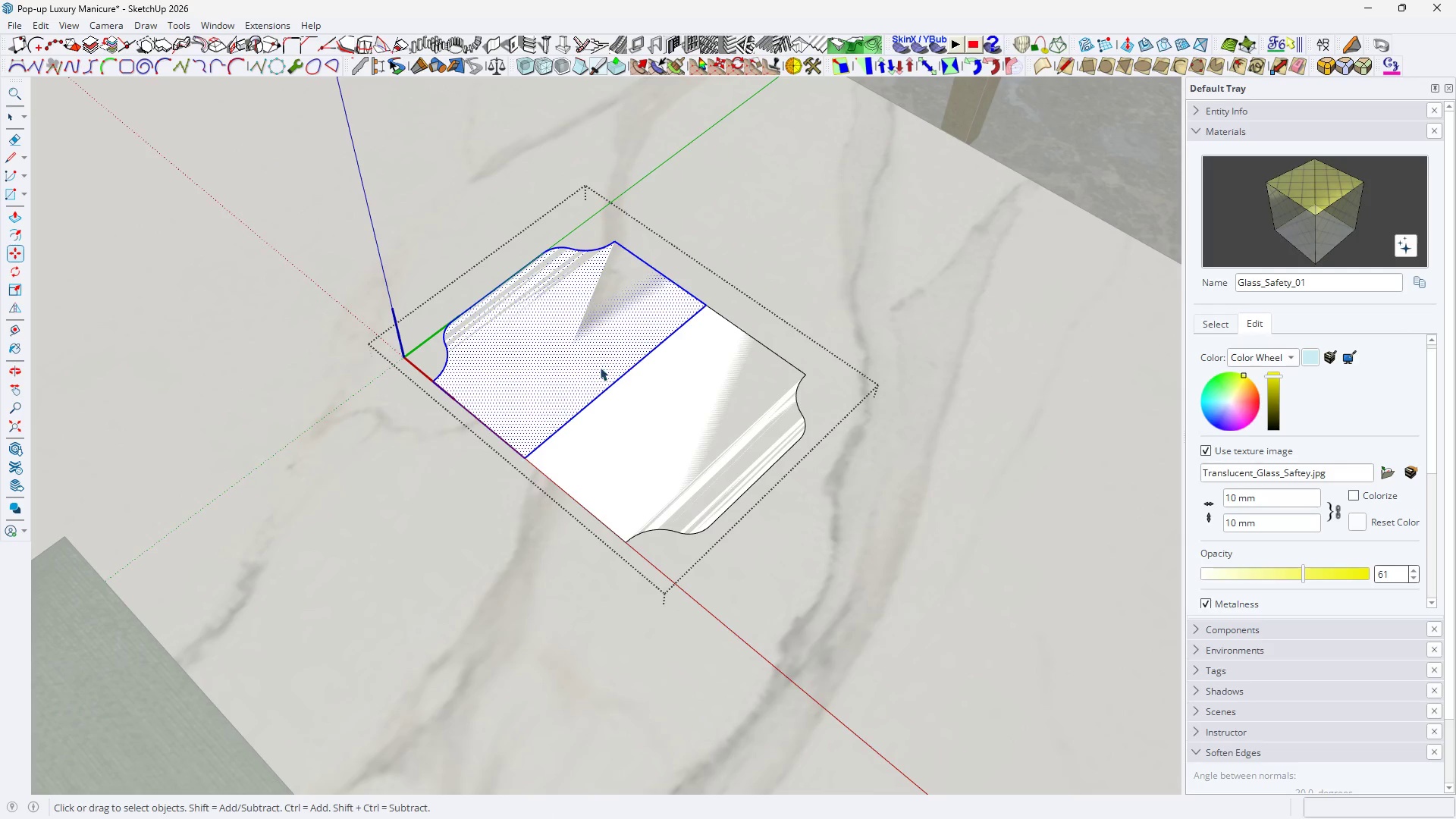 
key(E)
 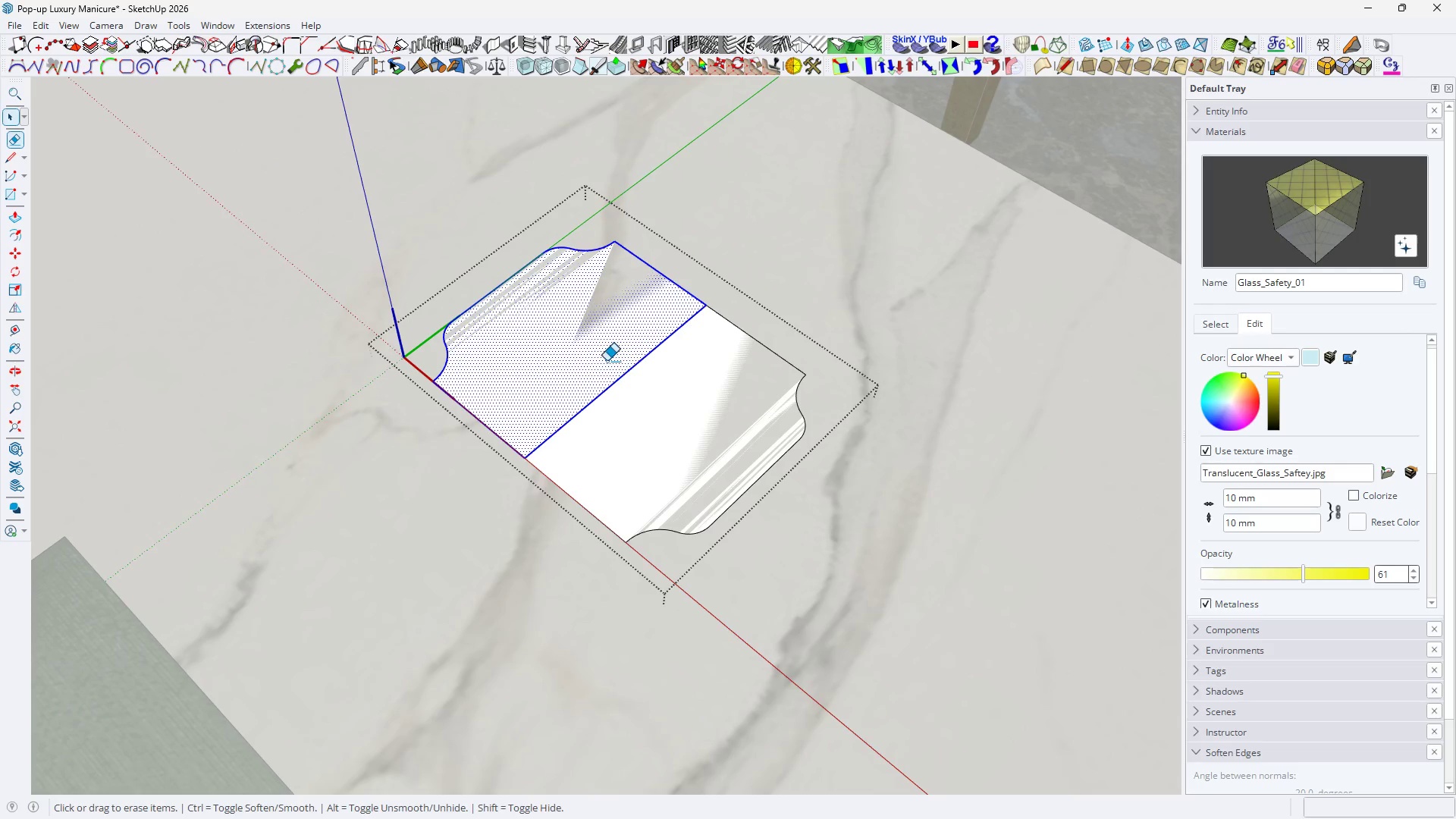 
left_click_drag(start_coordinate=[607, 359], to_coordinate=[657, 405])
 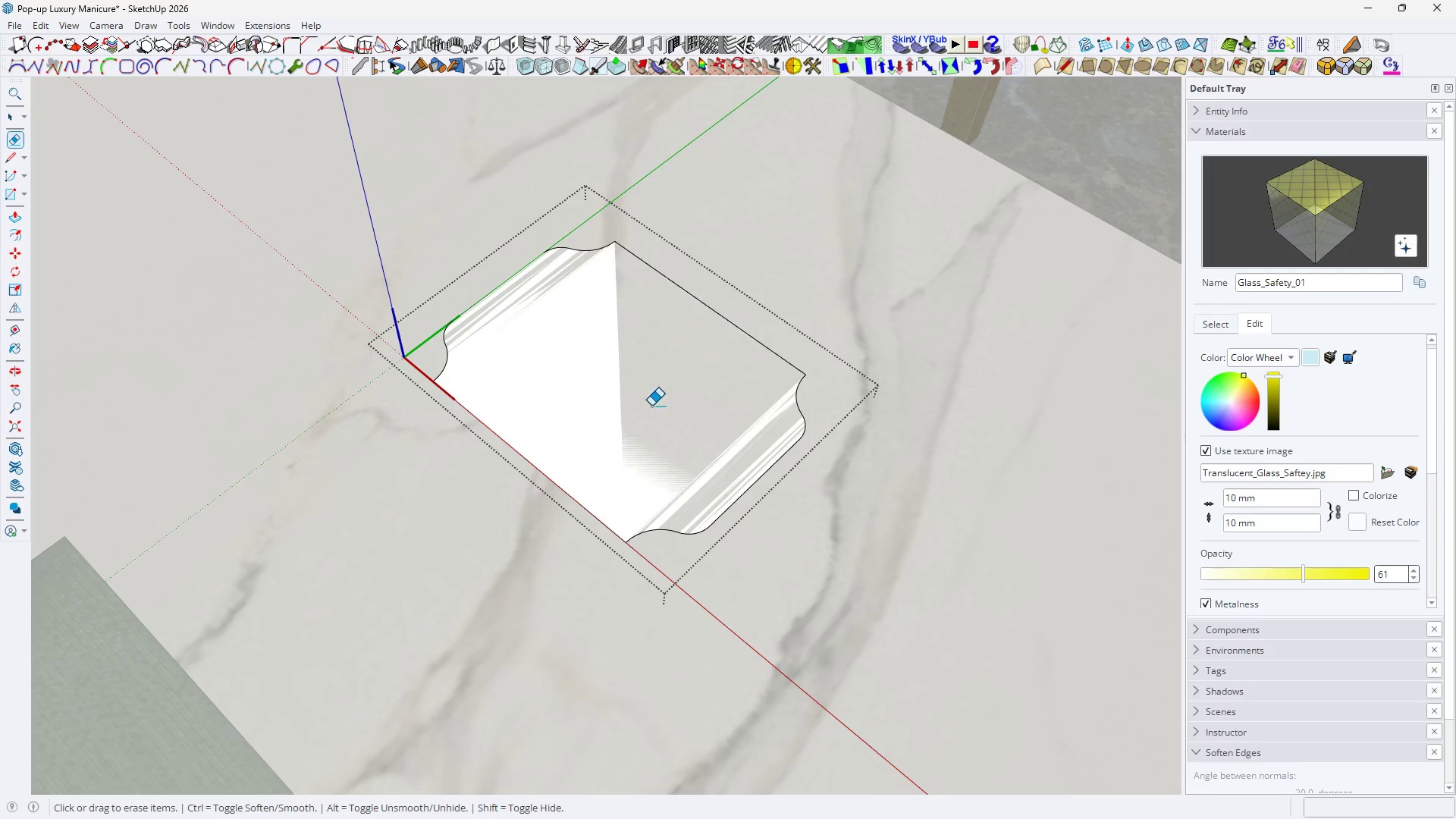 
key(Space)
 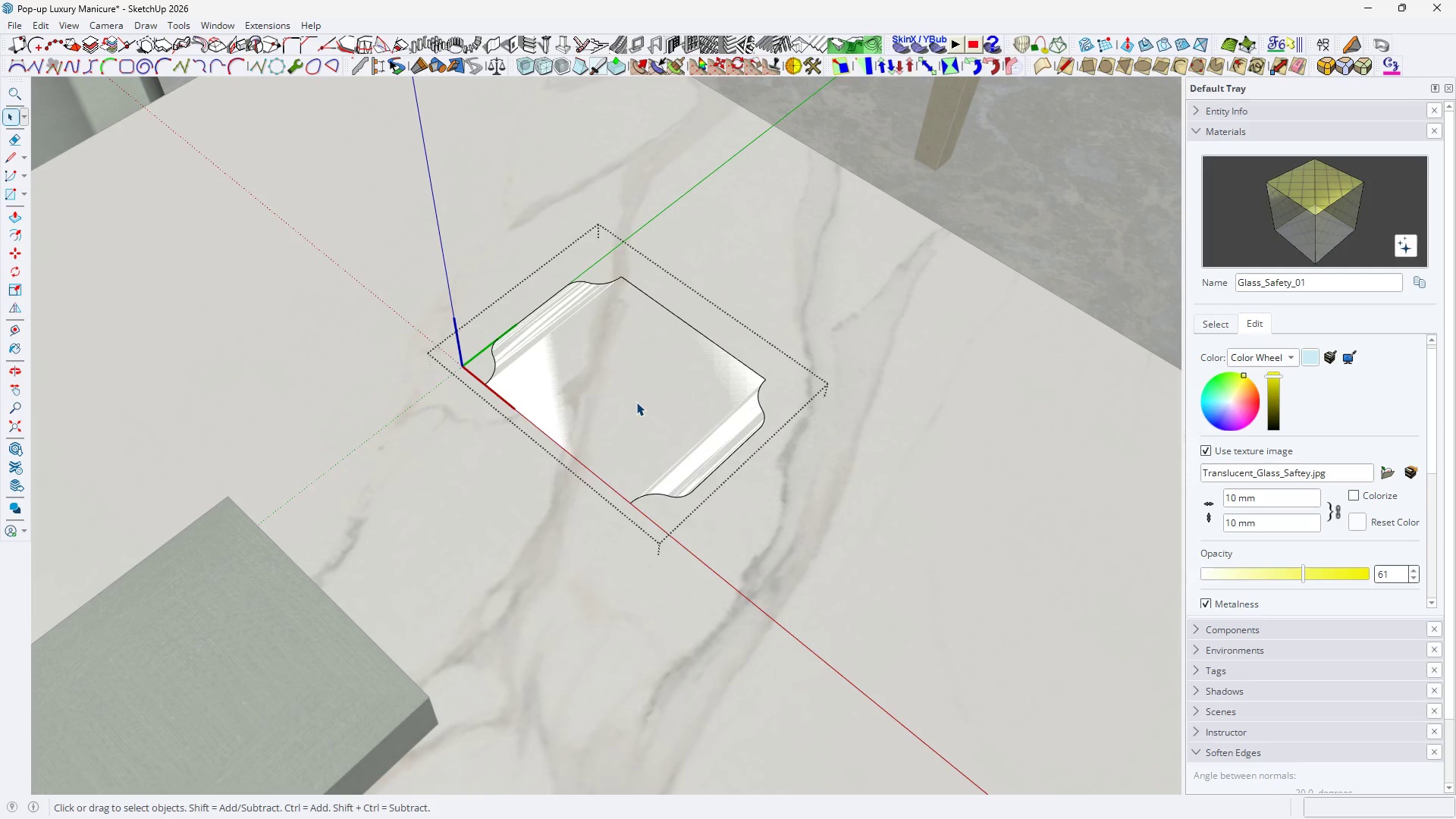 
double_click([636, 402])
 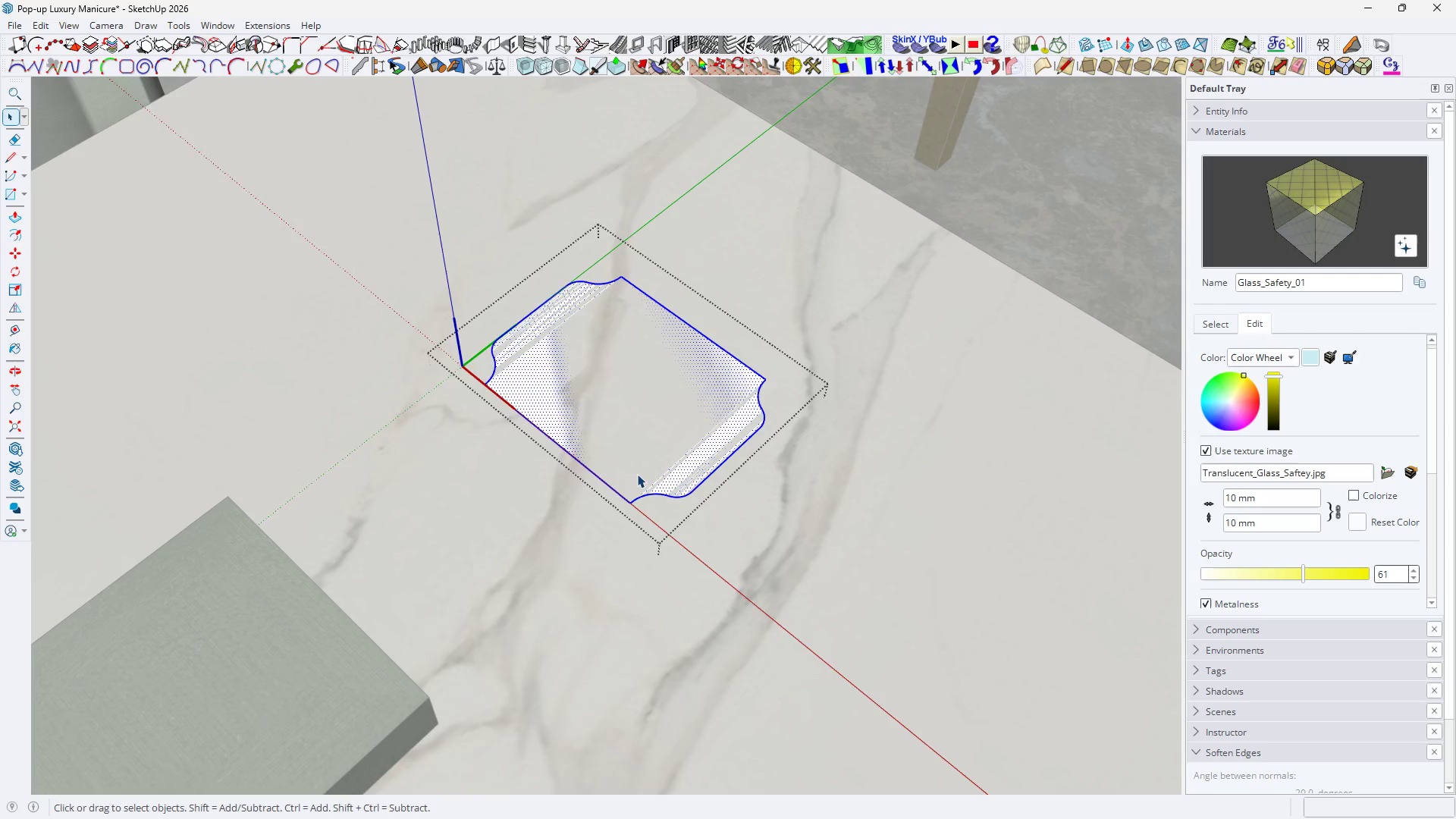 
scroll: coordinate [642, 394], scroll_direction: down, amount: 3.0
 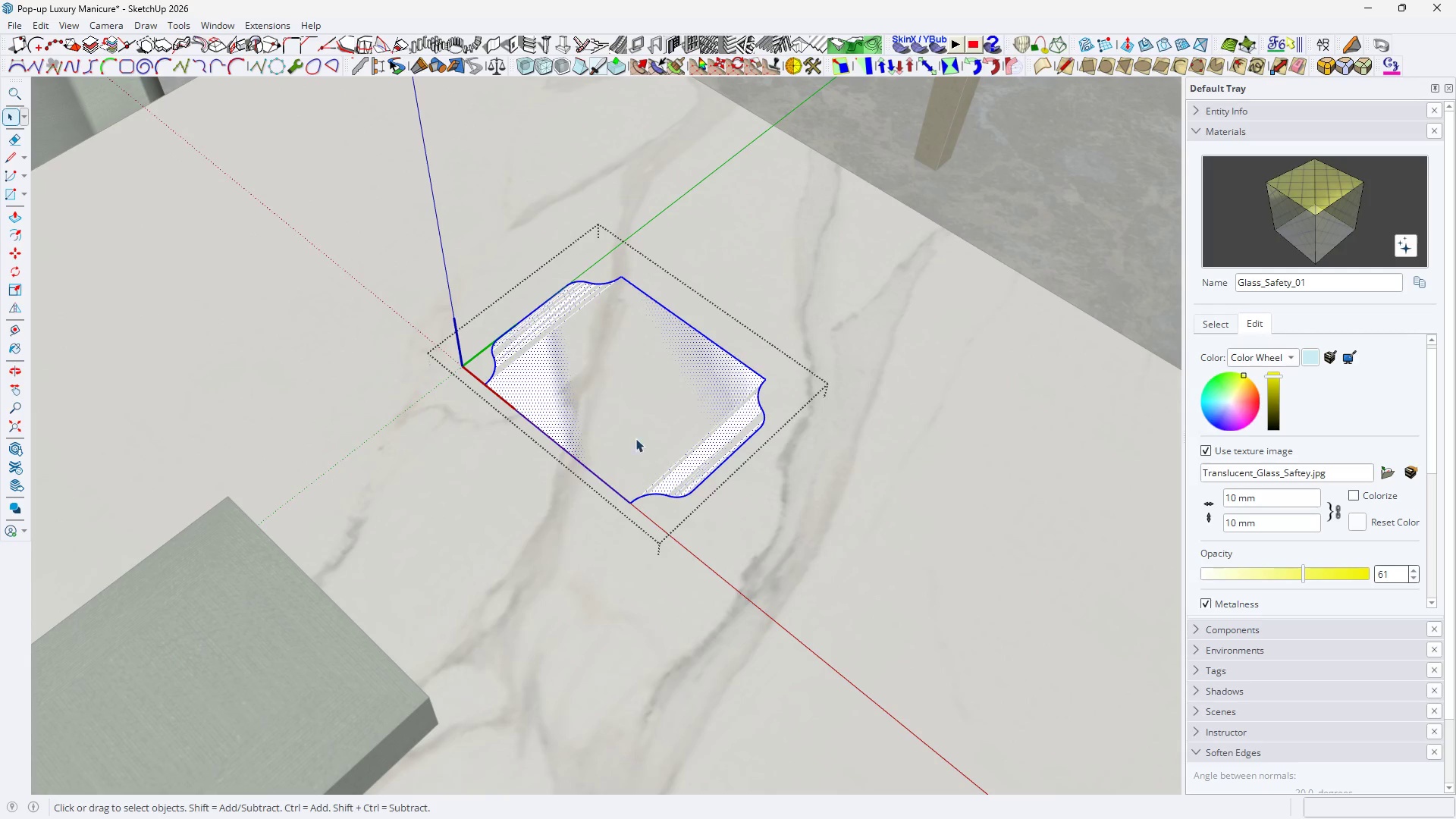 
scroll: coordinate [635, 471], scroll_direction: up, amount: 1.0
 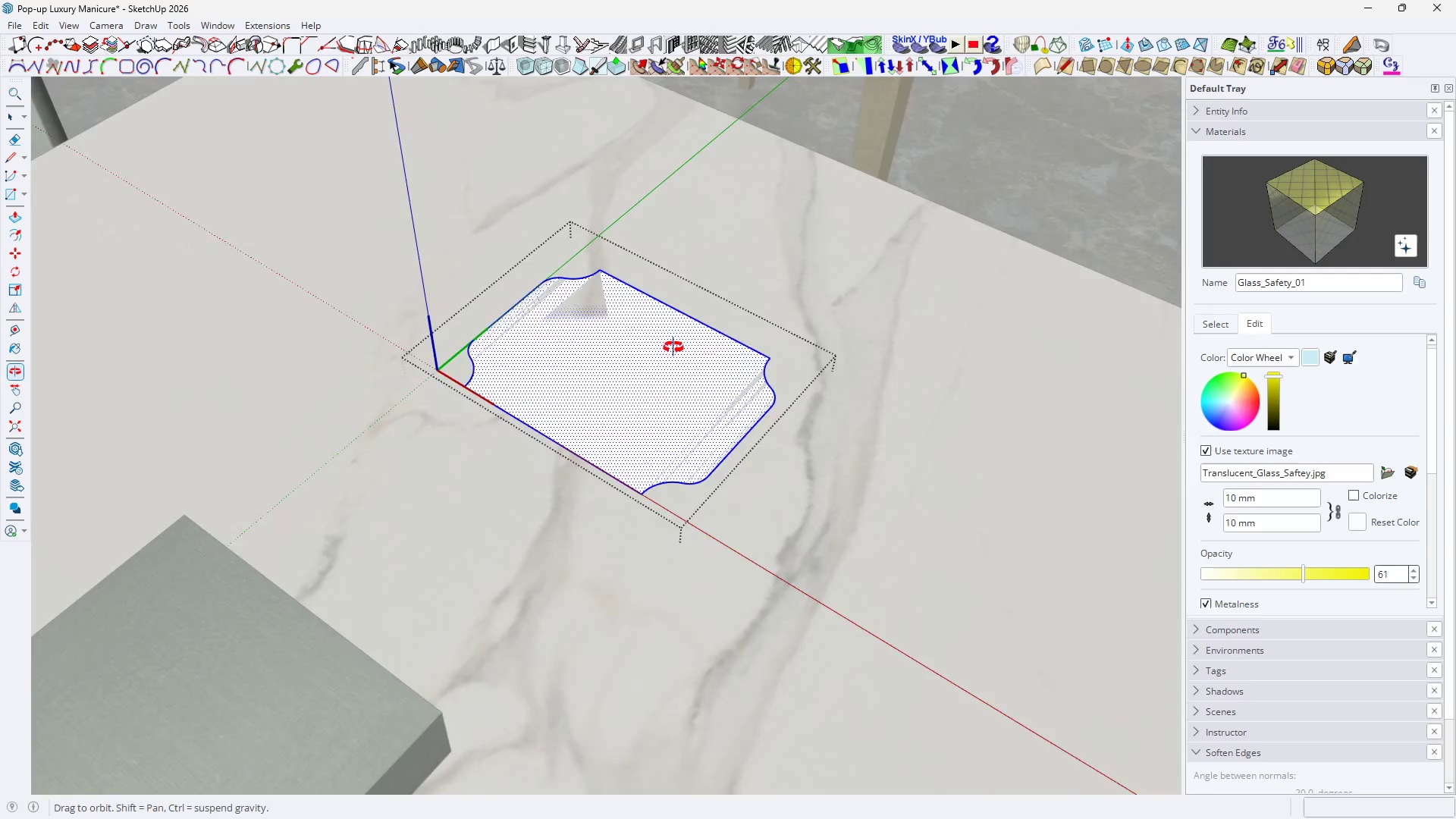 
key(Space)
 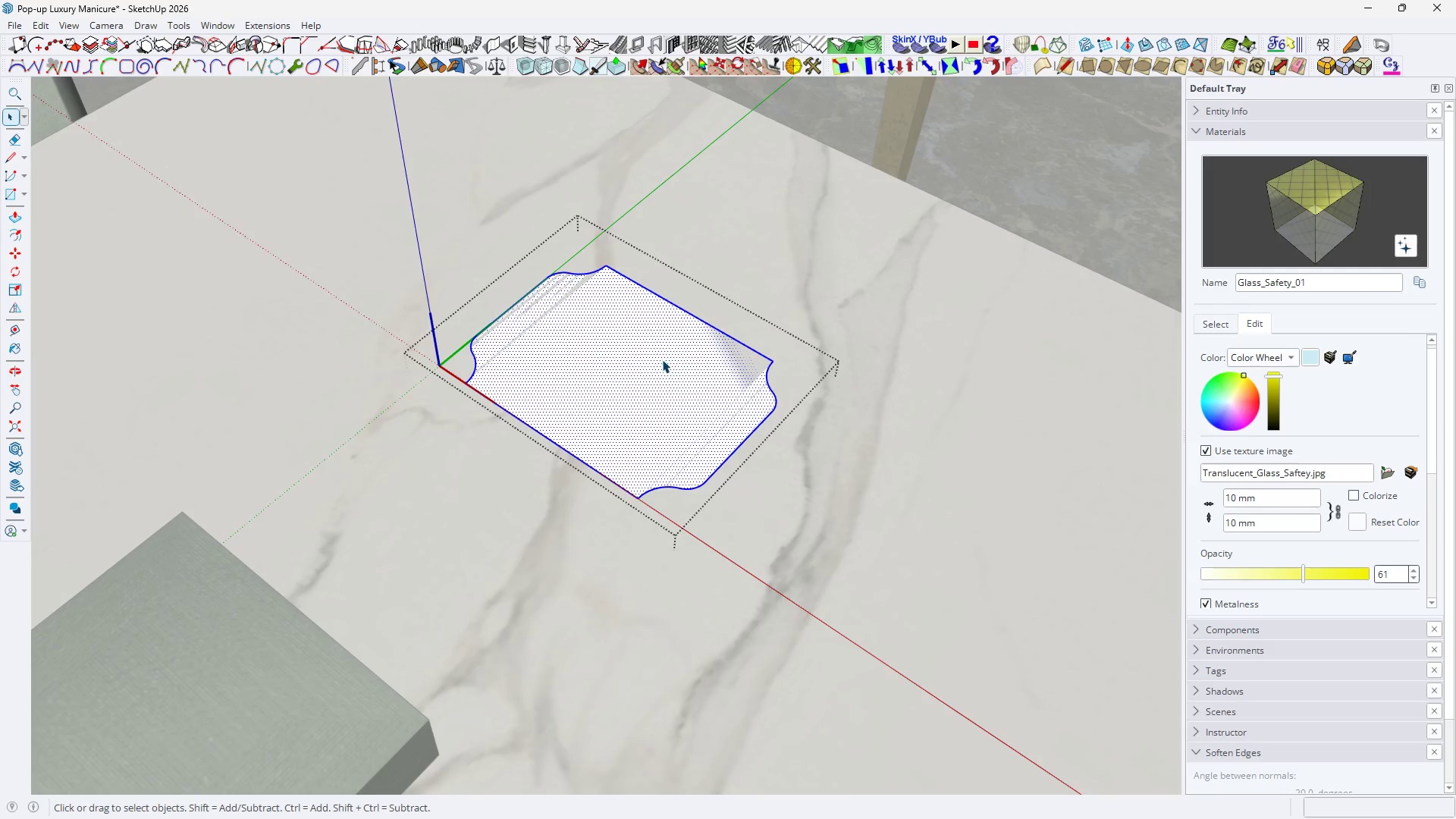 
key(P)
 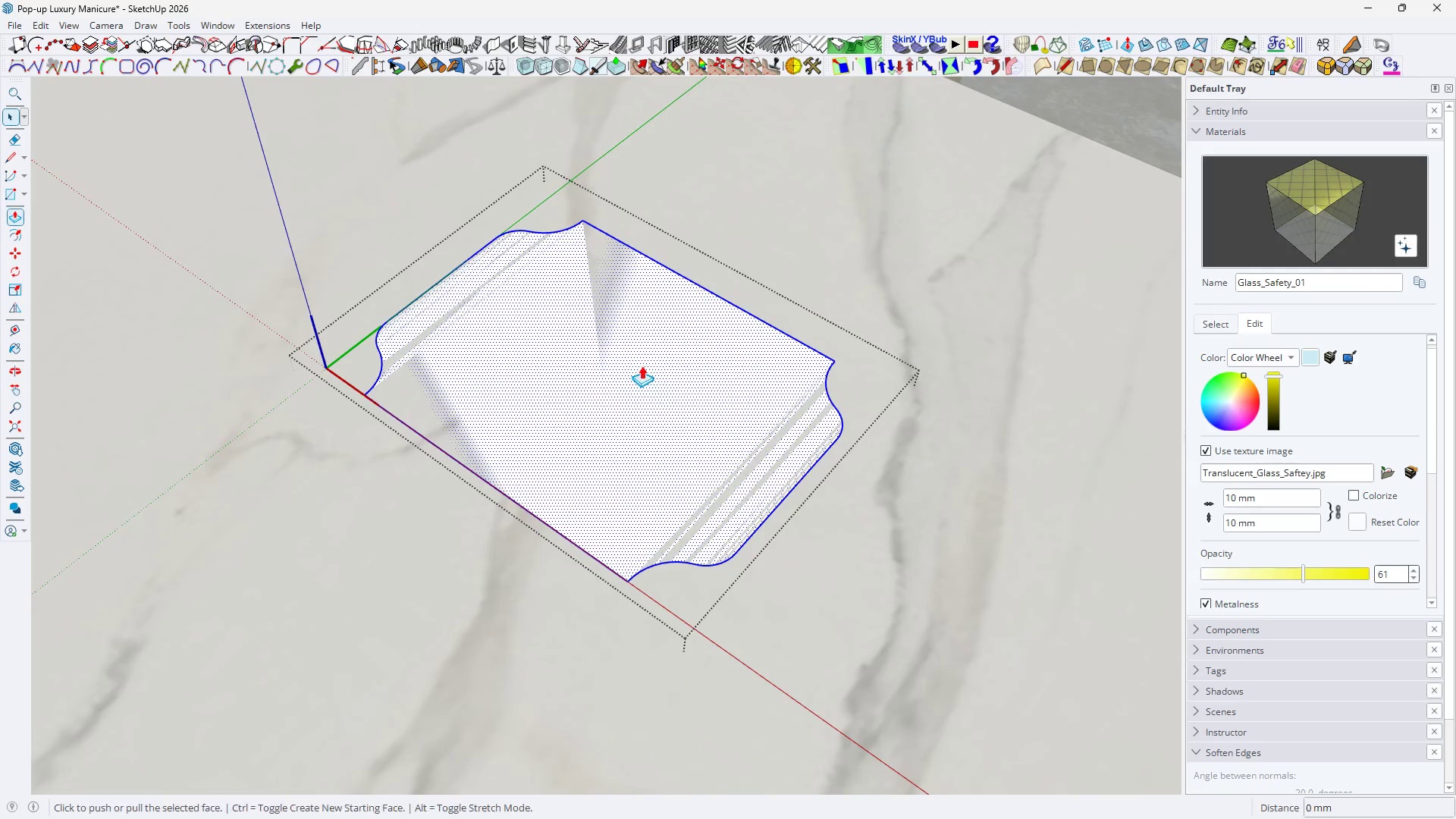 
left_click([642, 366])
 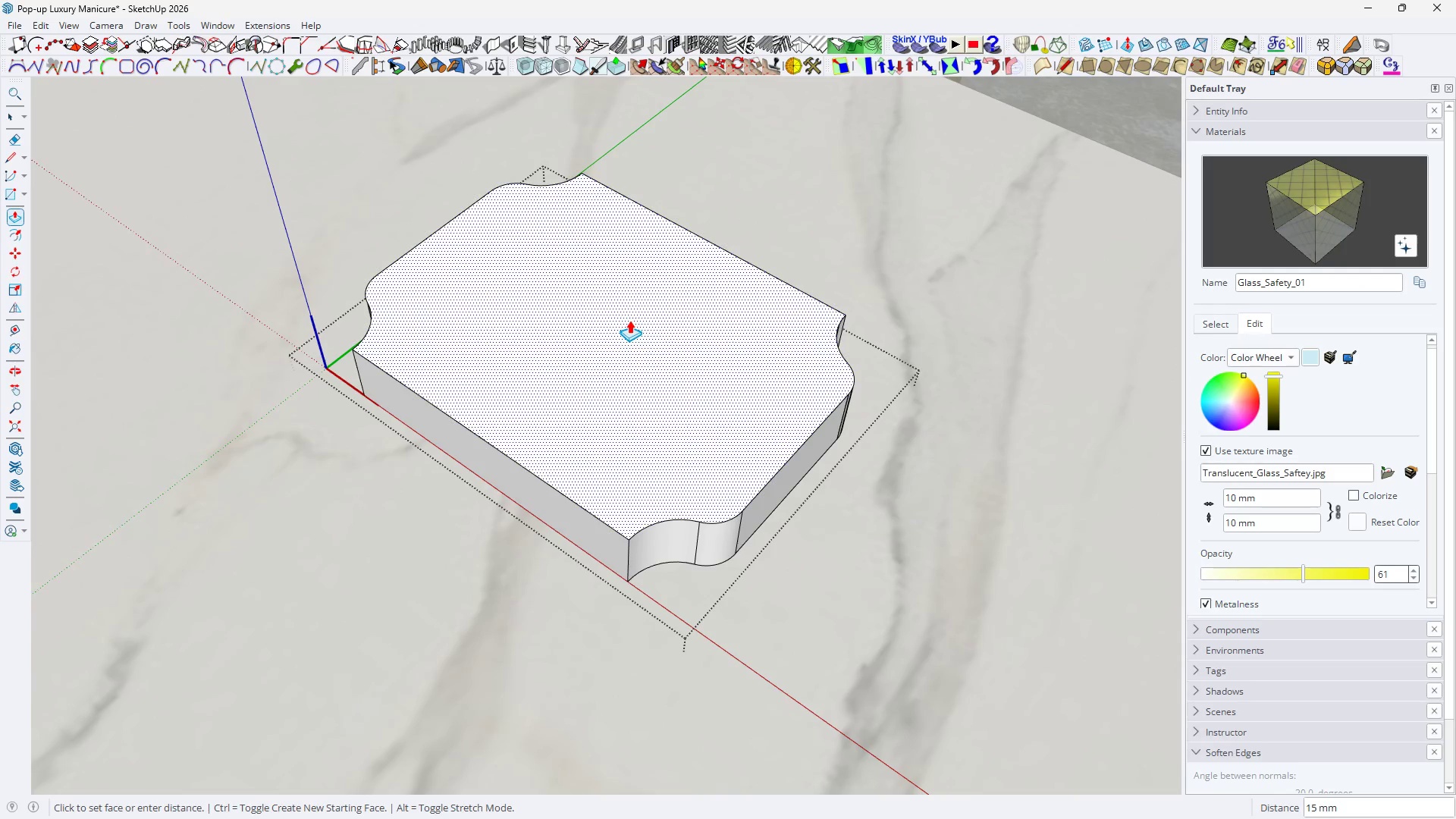 
scroll: coordinate [648, 362], scroll_direction: up, amount: 4.0
 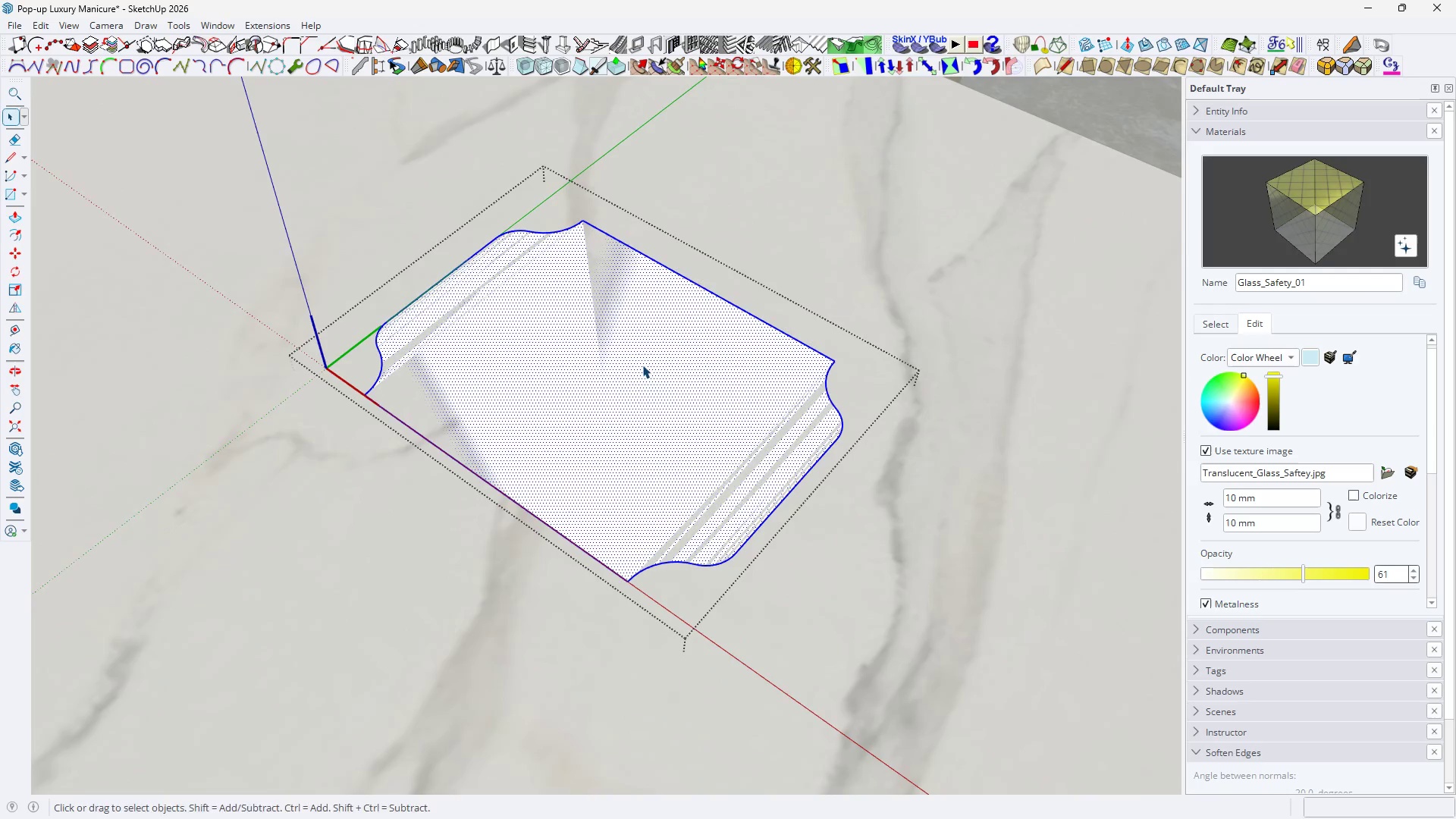 
key(3)
 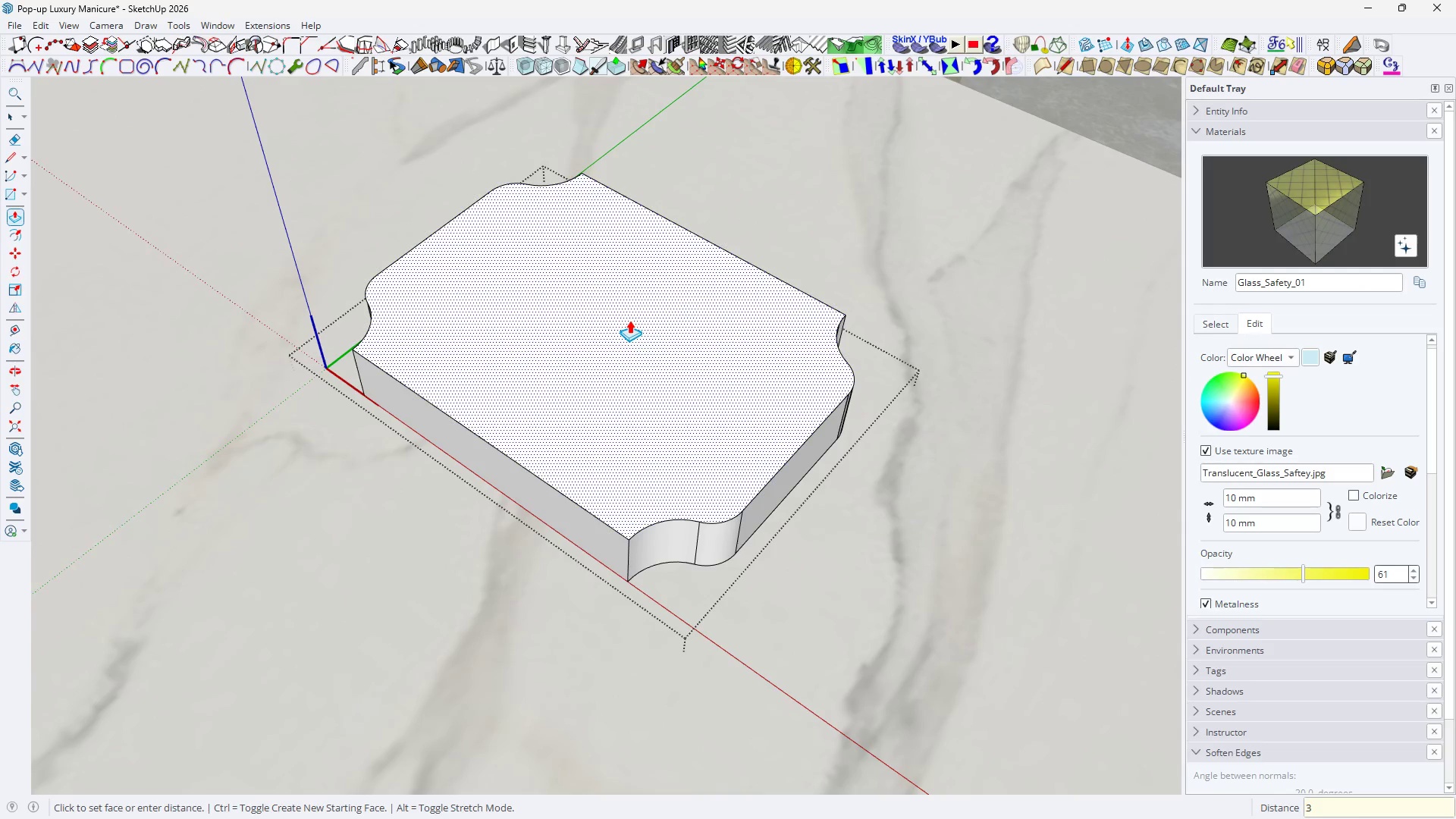 
key(Enter)
 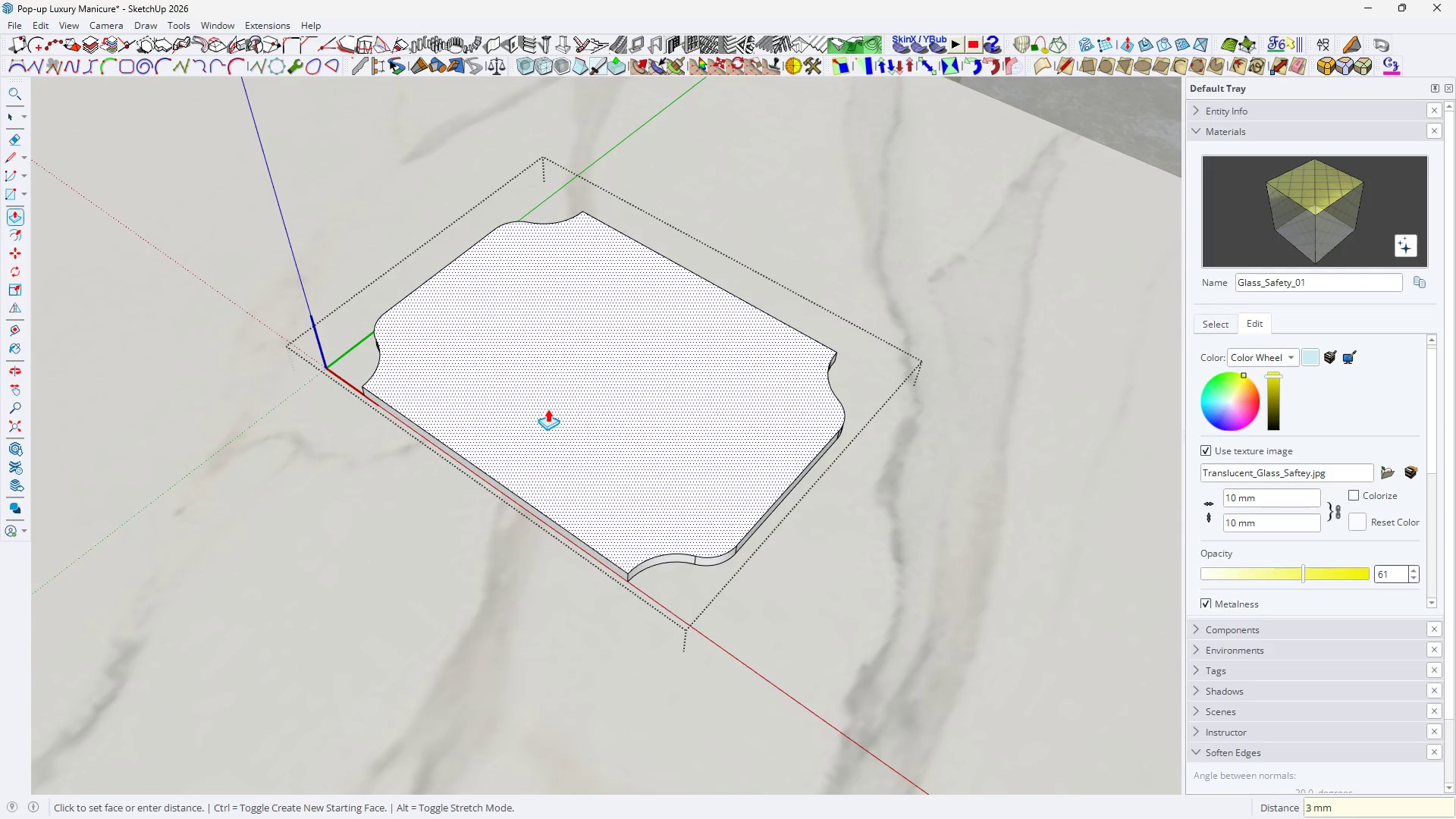 
scroll: coordinate [548, 409], scroll_direction: down, amount: 3.0
 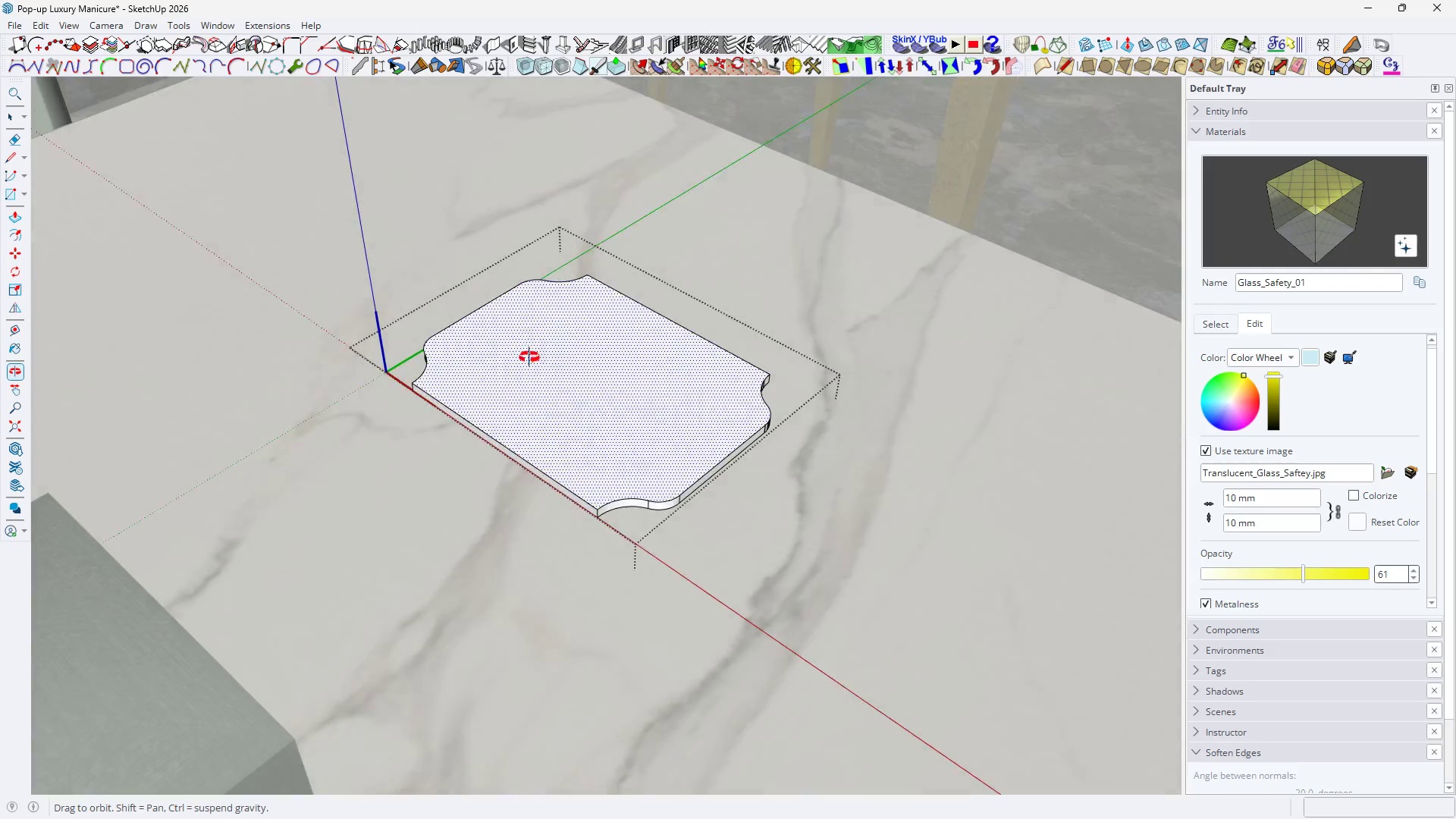 
key(Space)
 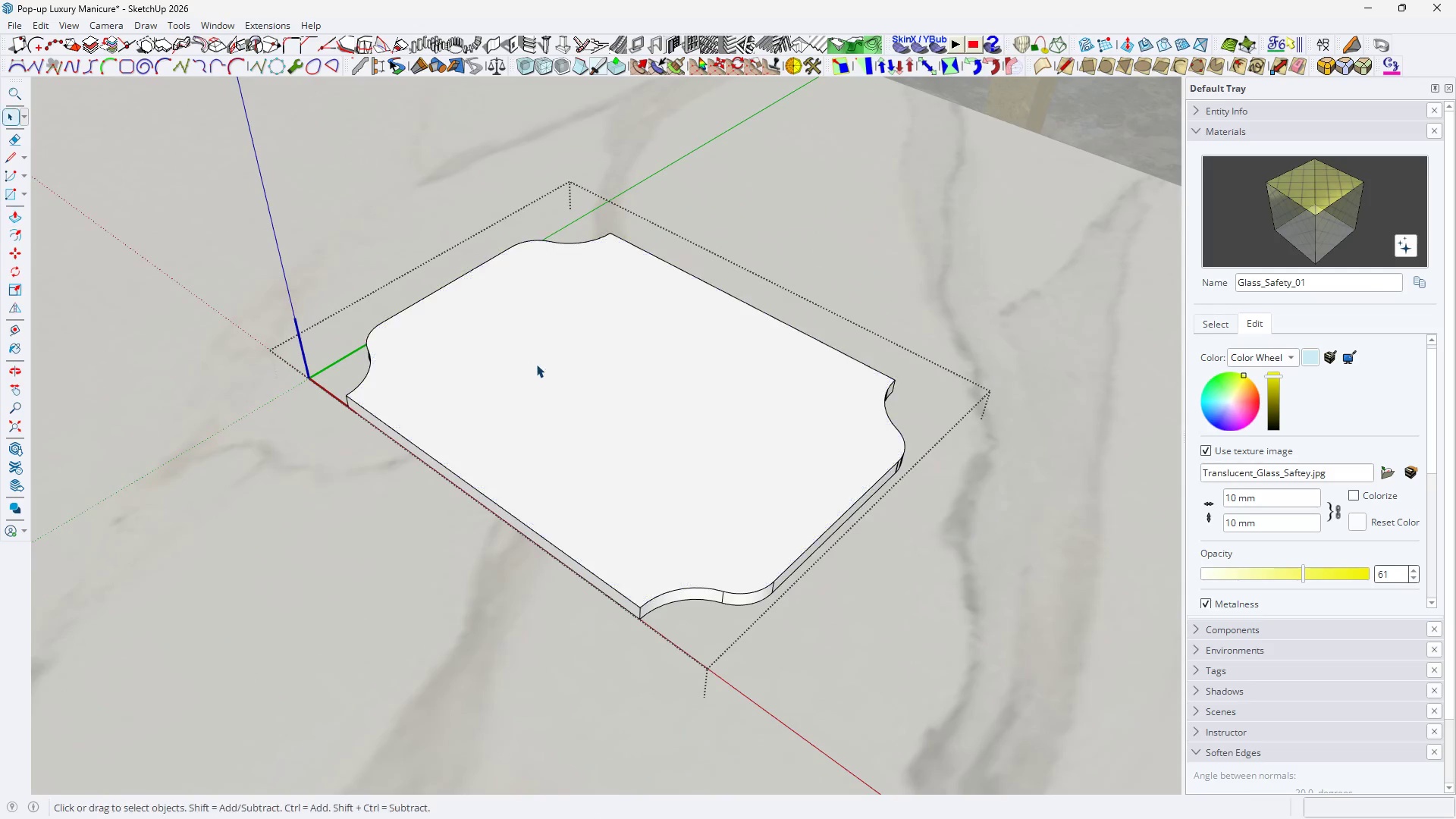 
key(F)
 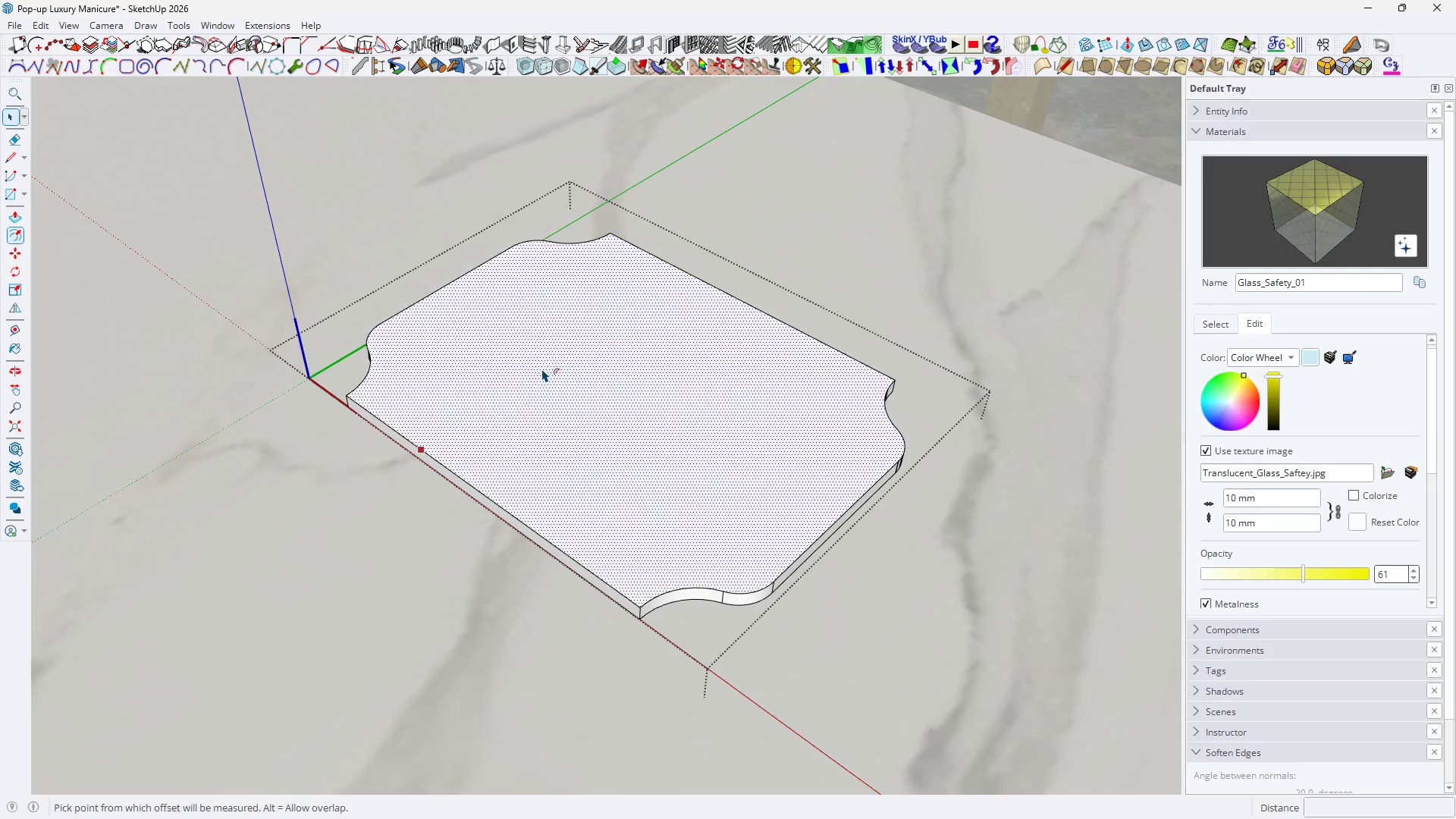 
left_click([541, 369])
 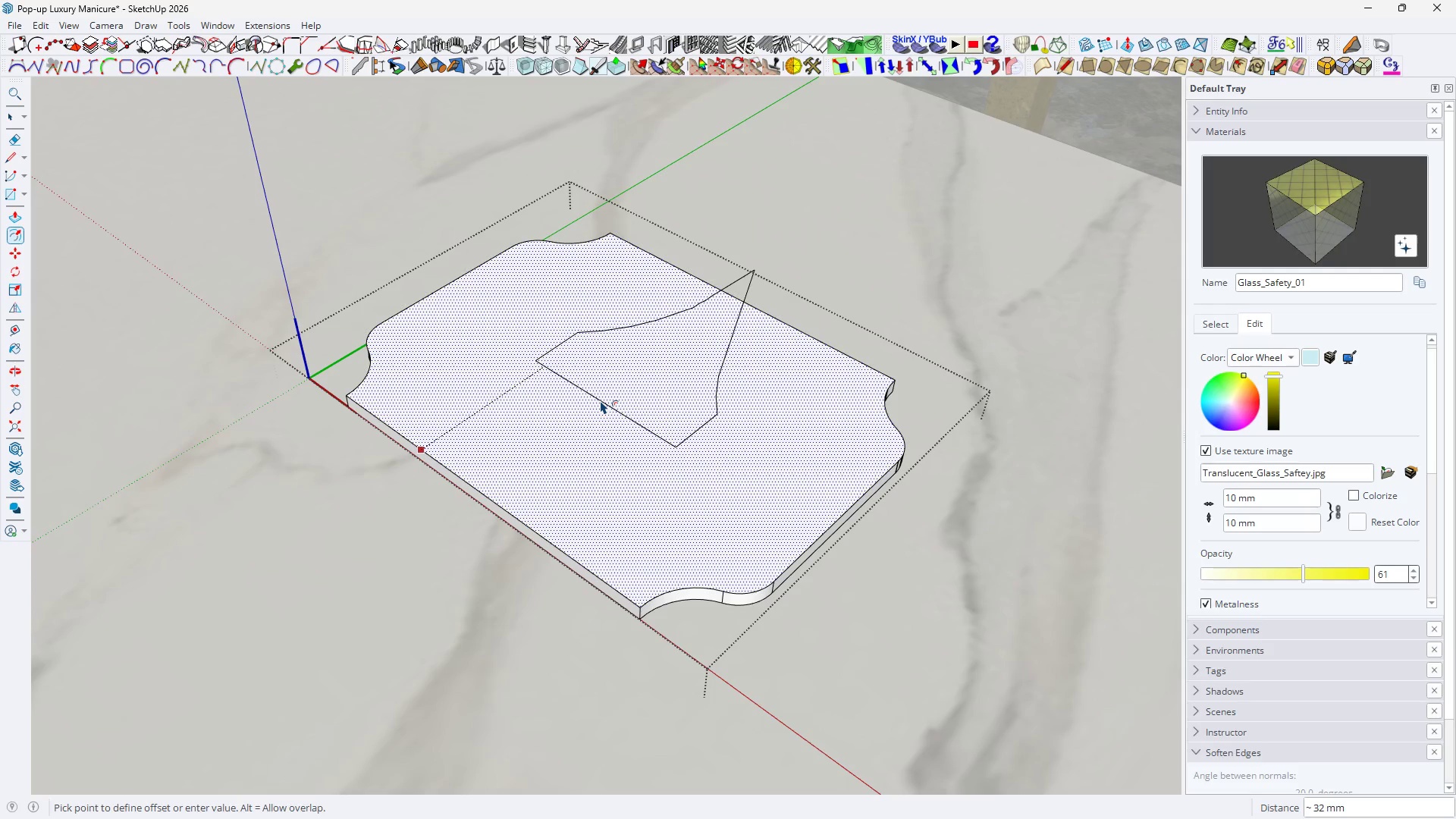 
scroll: coordinate [533, 362], scroll_direction: up, amount: 4.0
 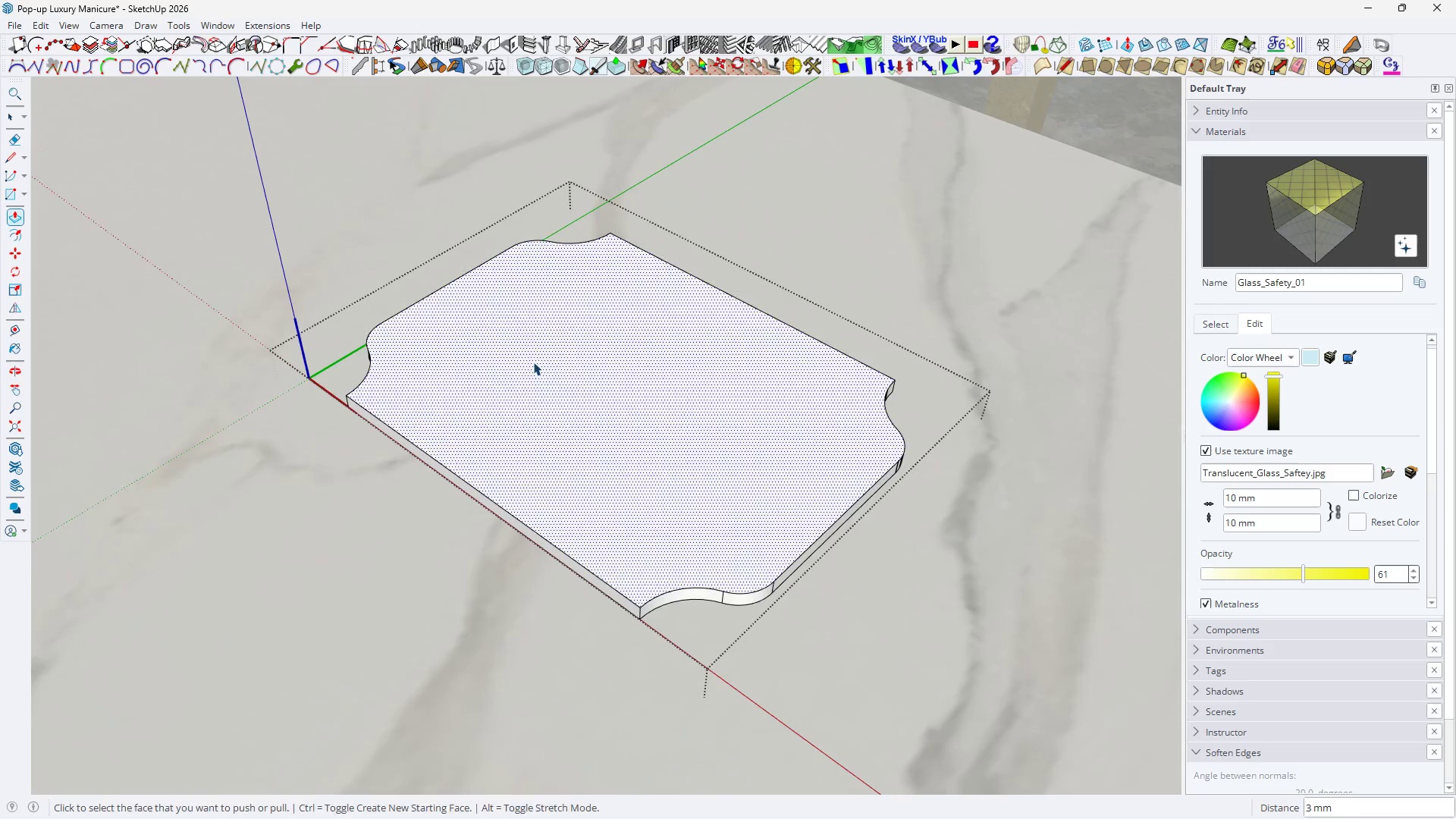 
key(5)
 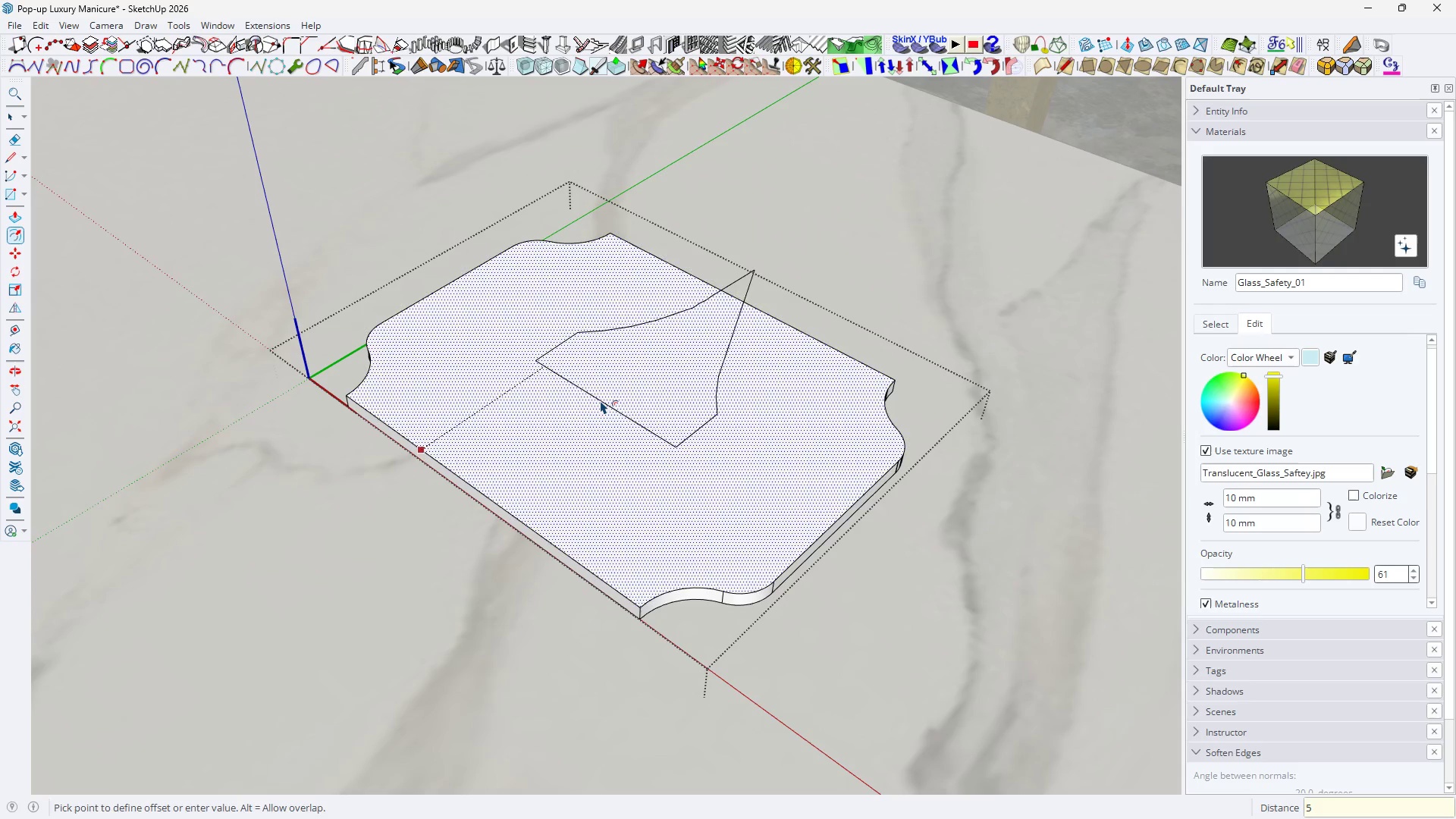 
key(Enter)
 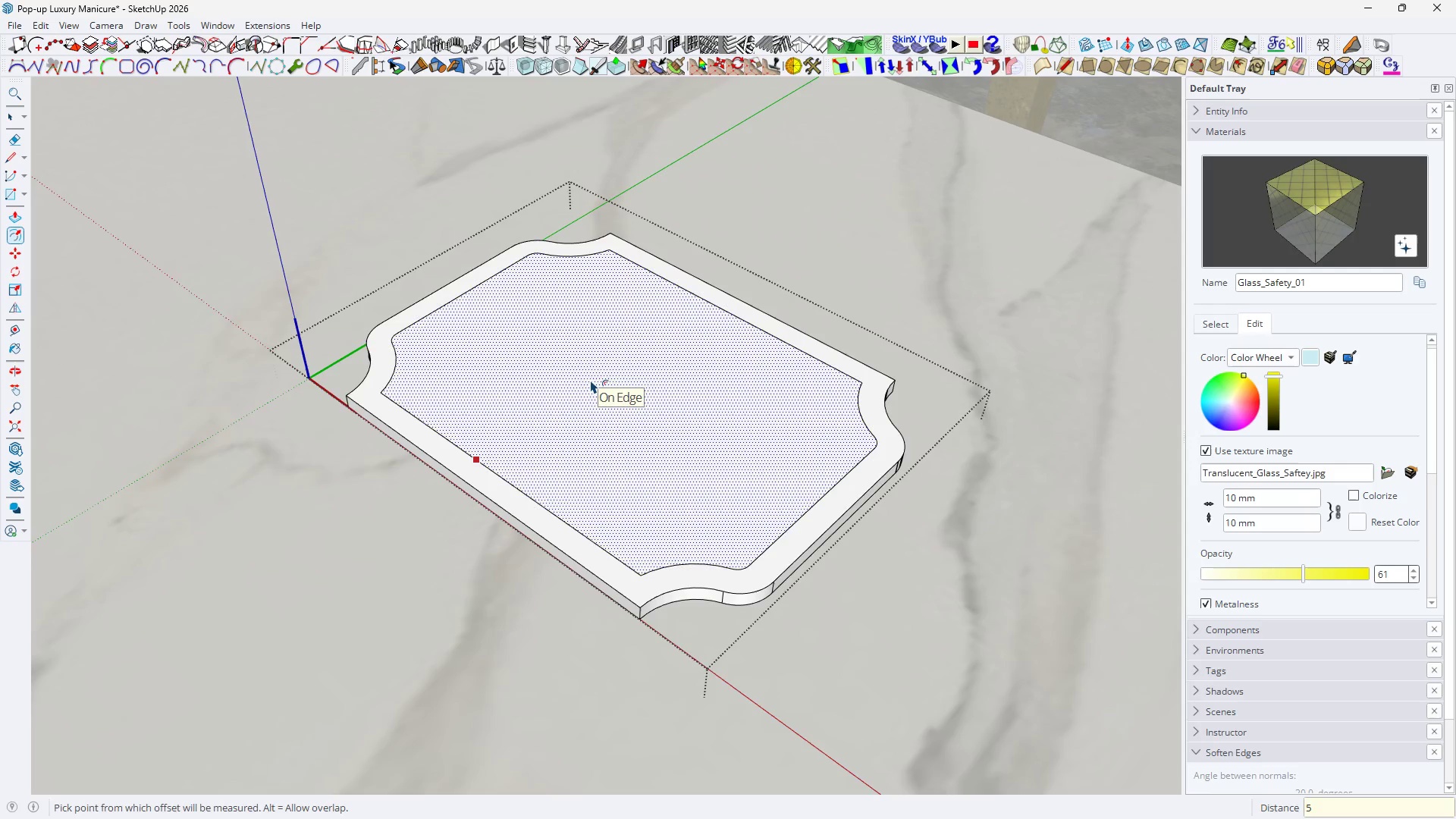 
key(Space)
 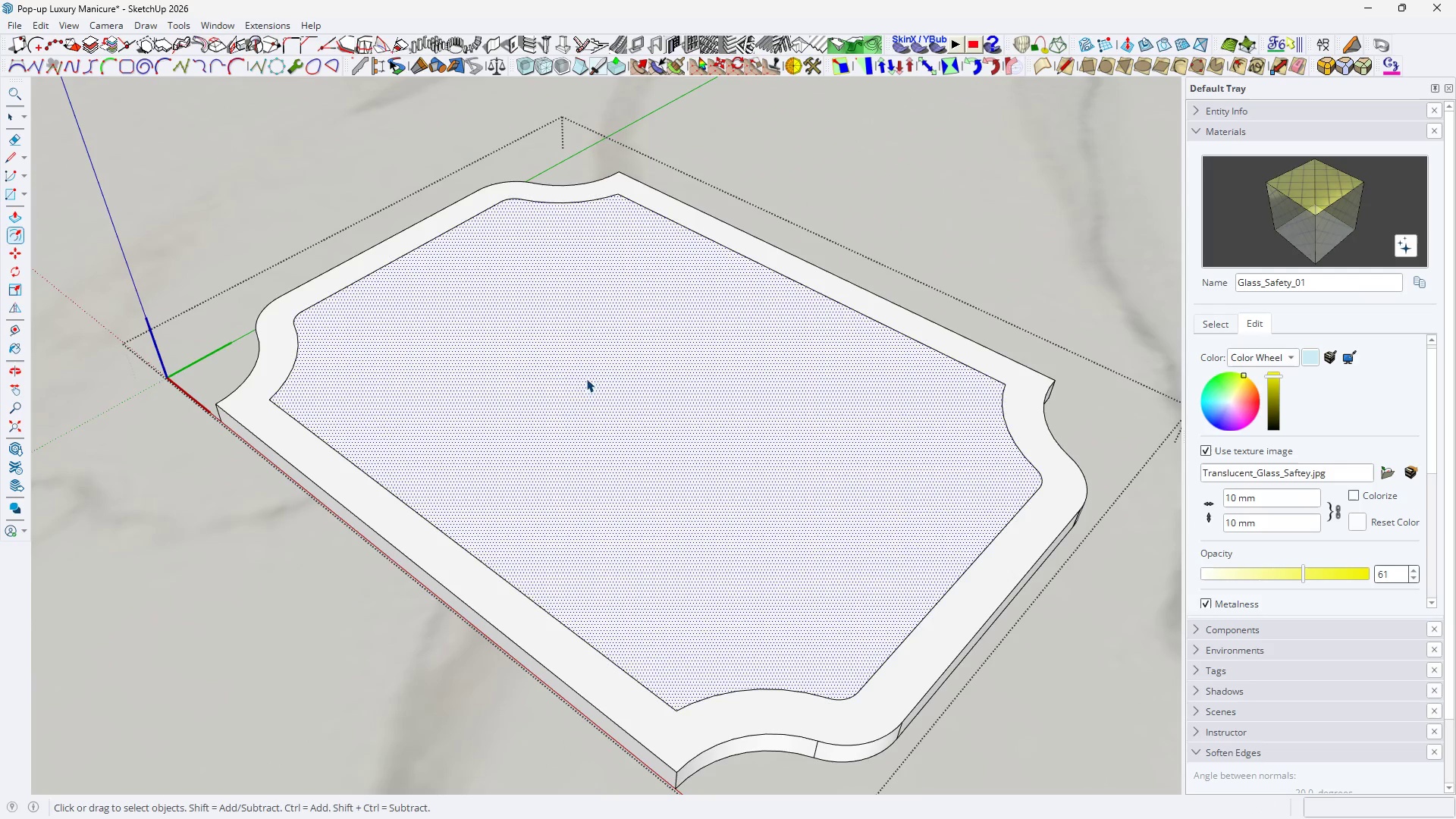 
left_click([586, 378])
 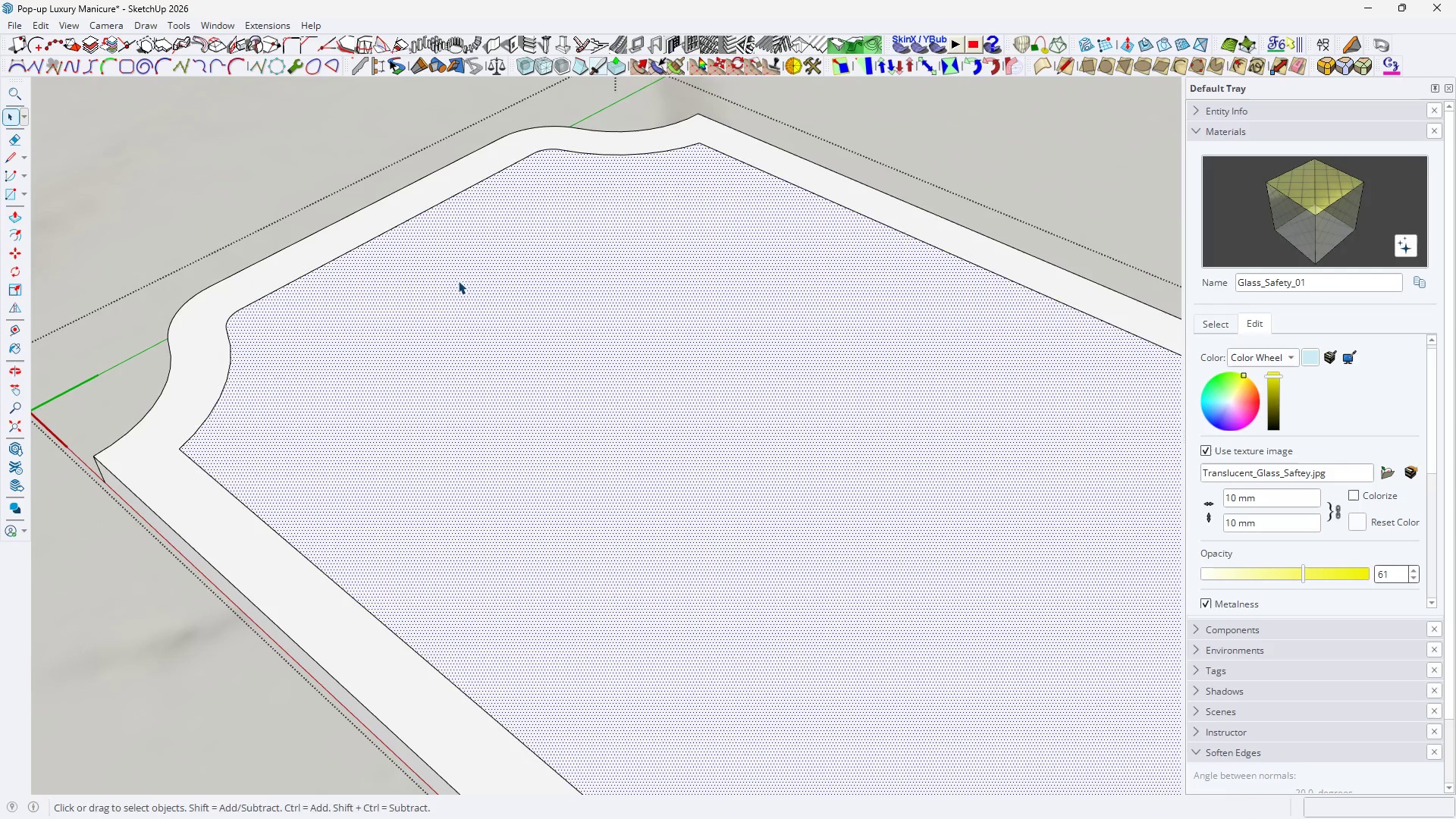 
key(P)
 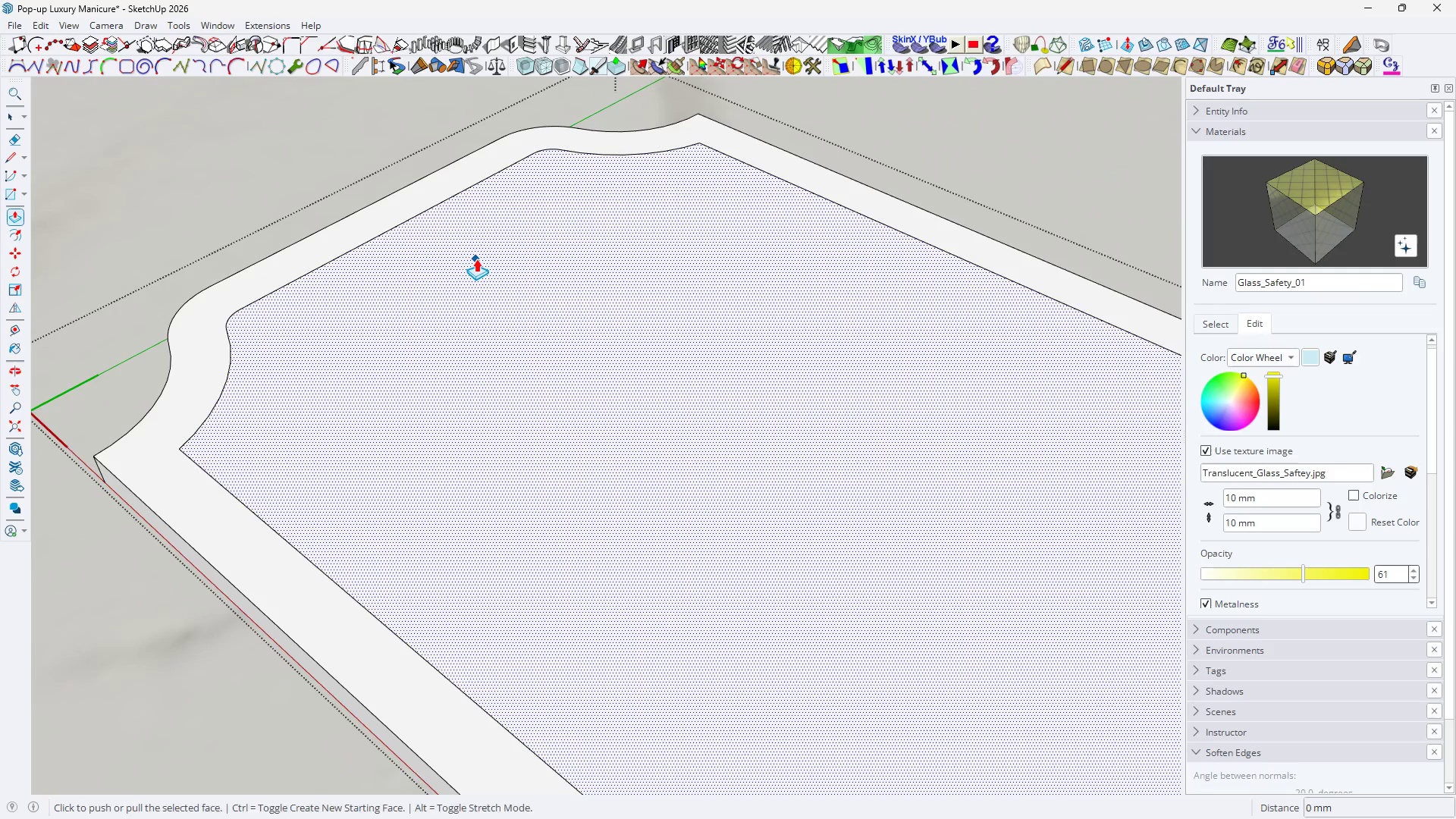 
left_click([476, 259])
 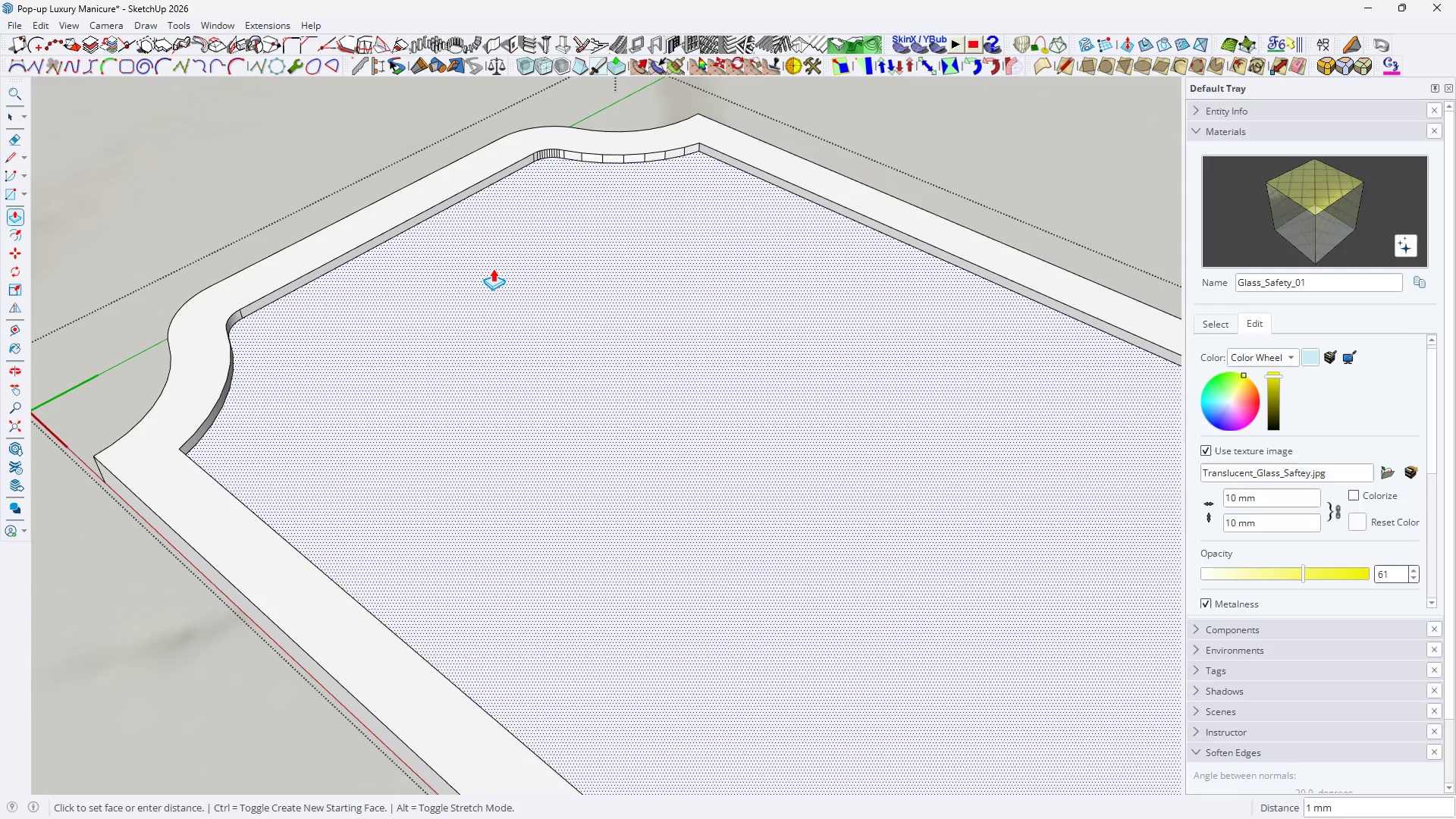 
scroll: coordinate [428, 306], scroll_direction: up, amount: 8.0
 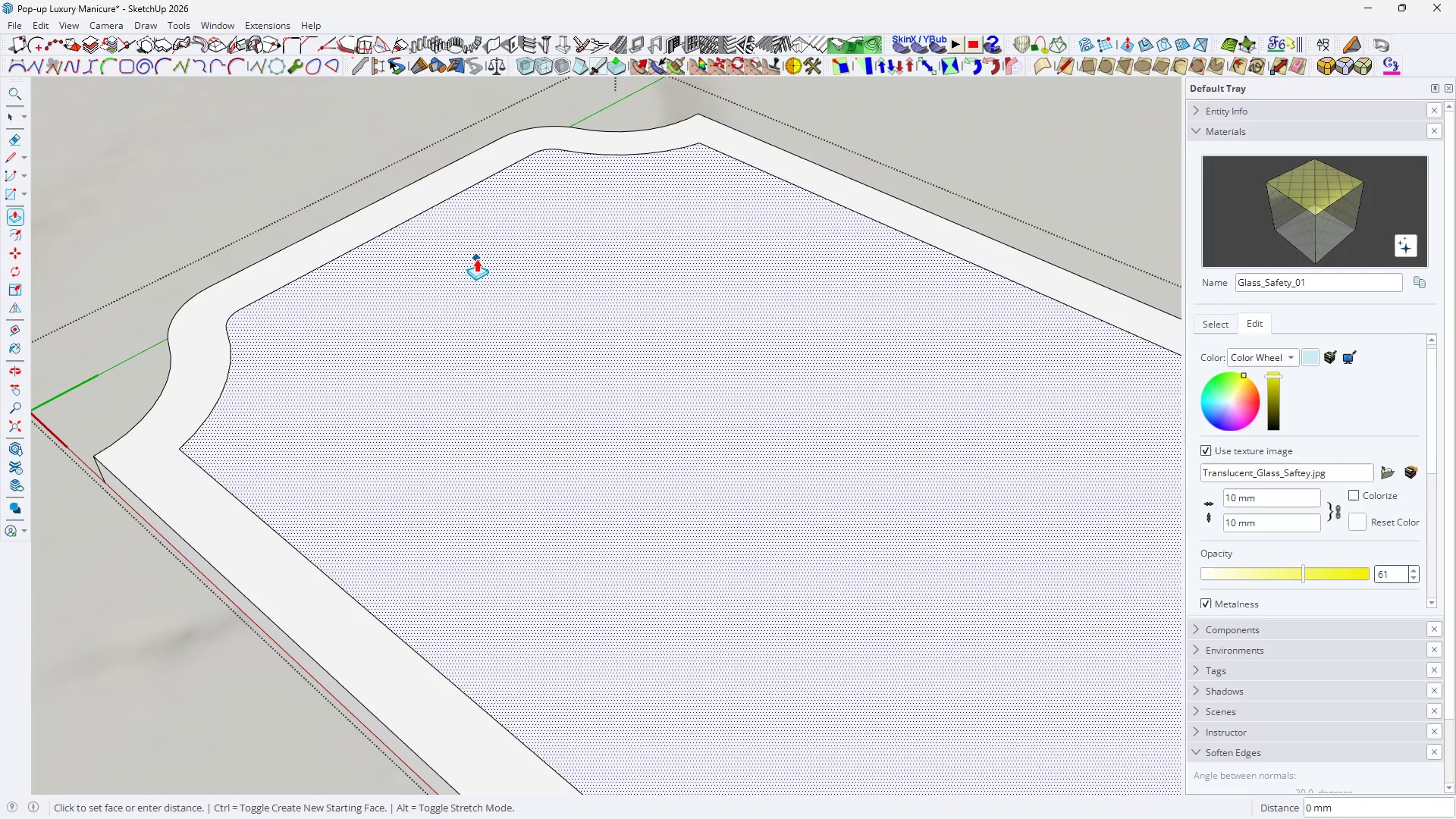 
key(1)
 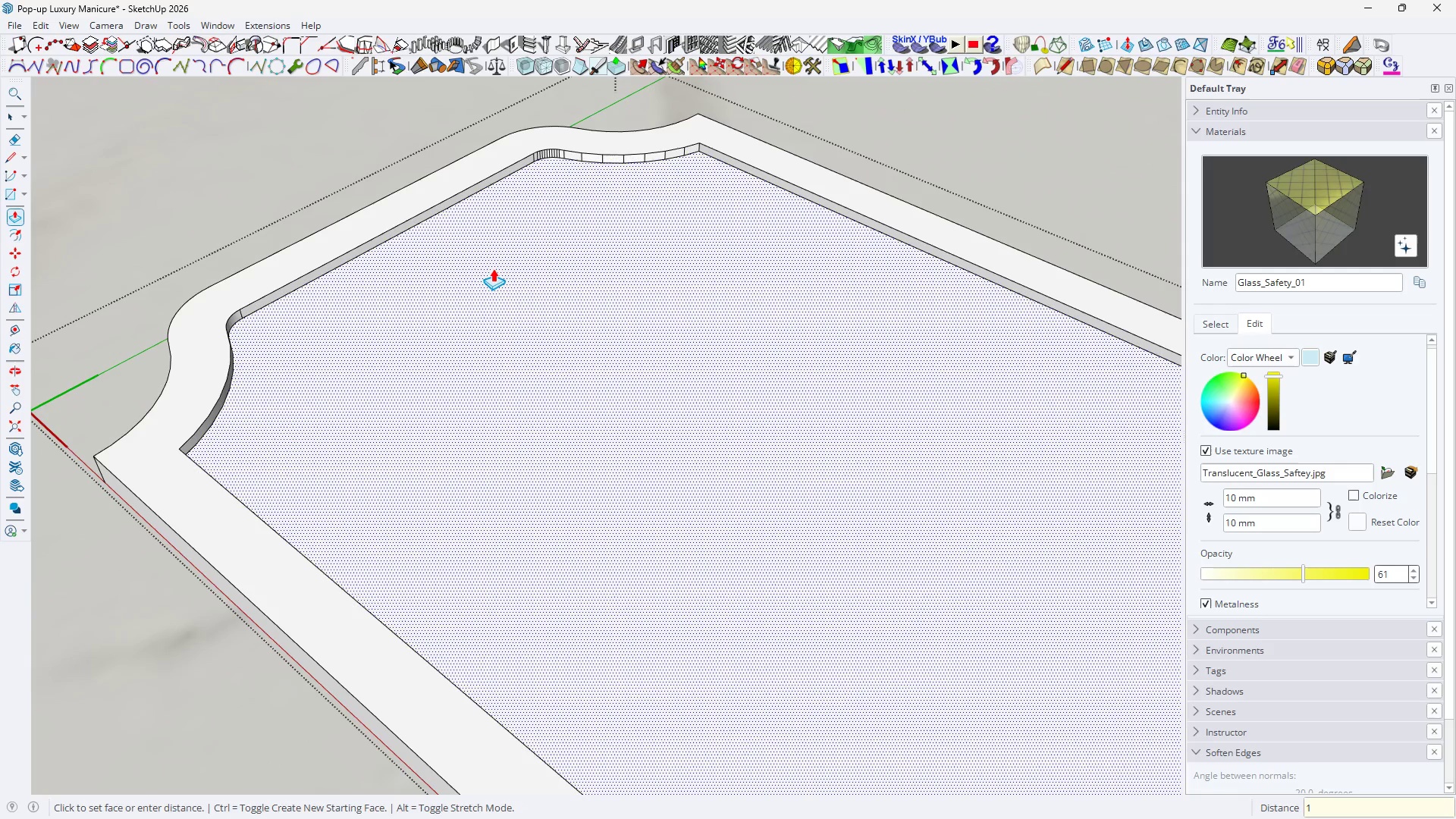 
key(Enter)
 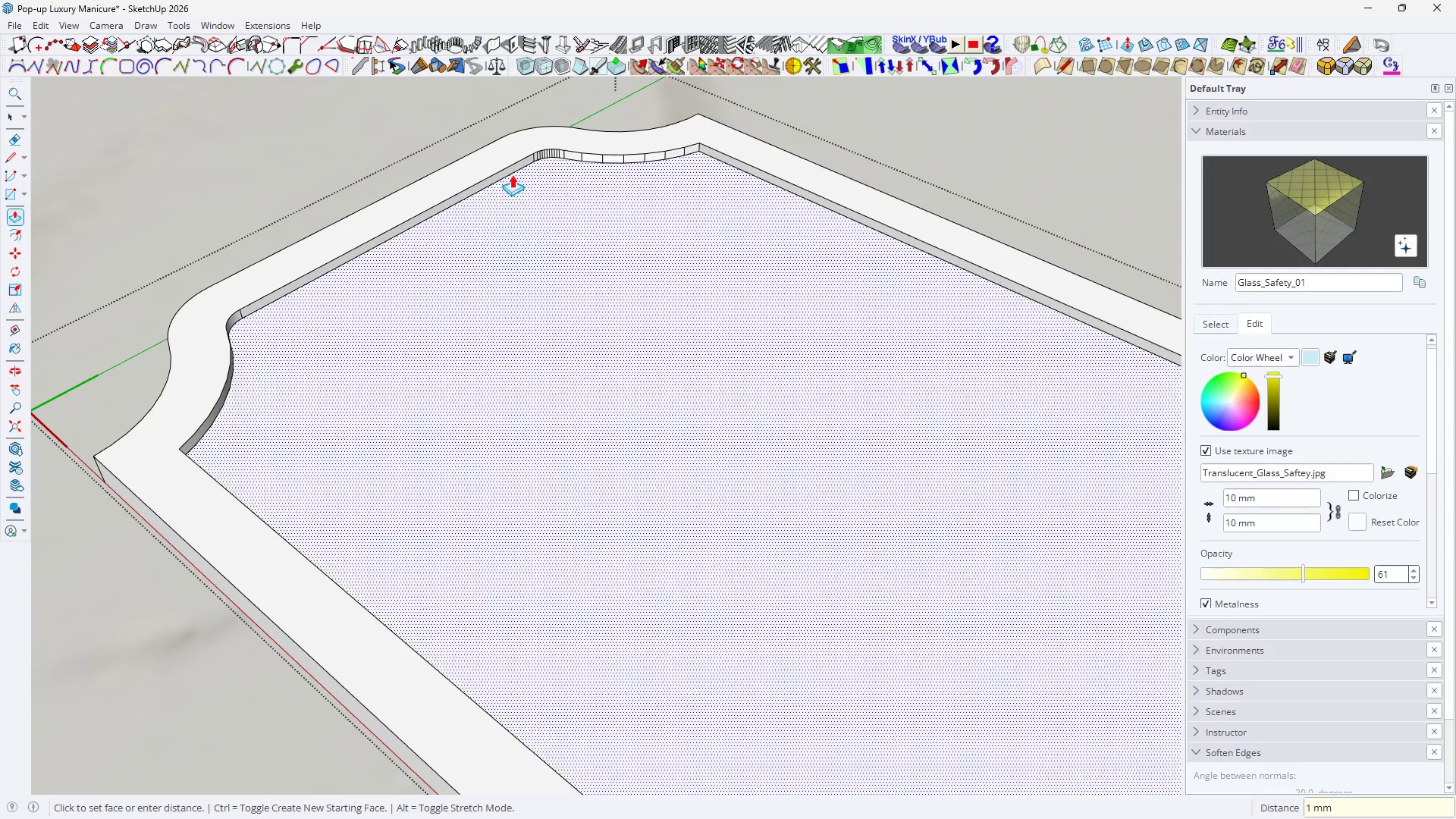 
key(Space)
 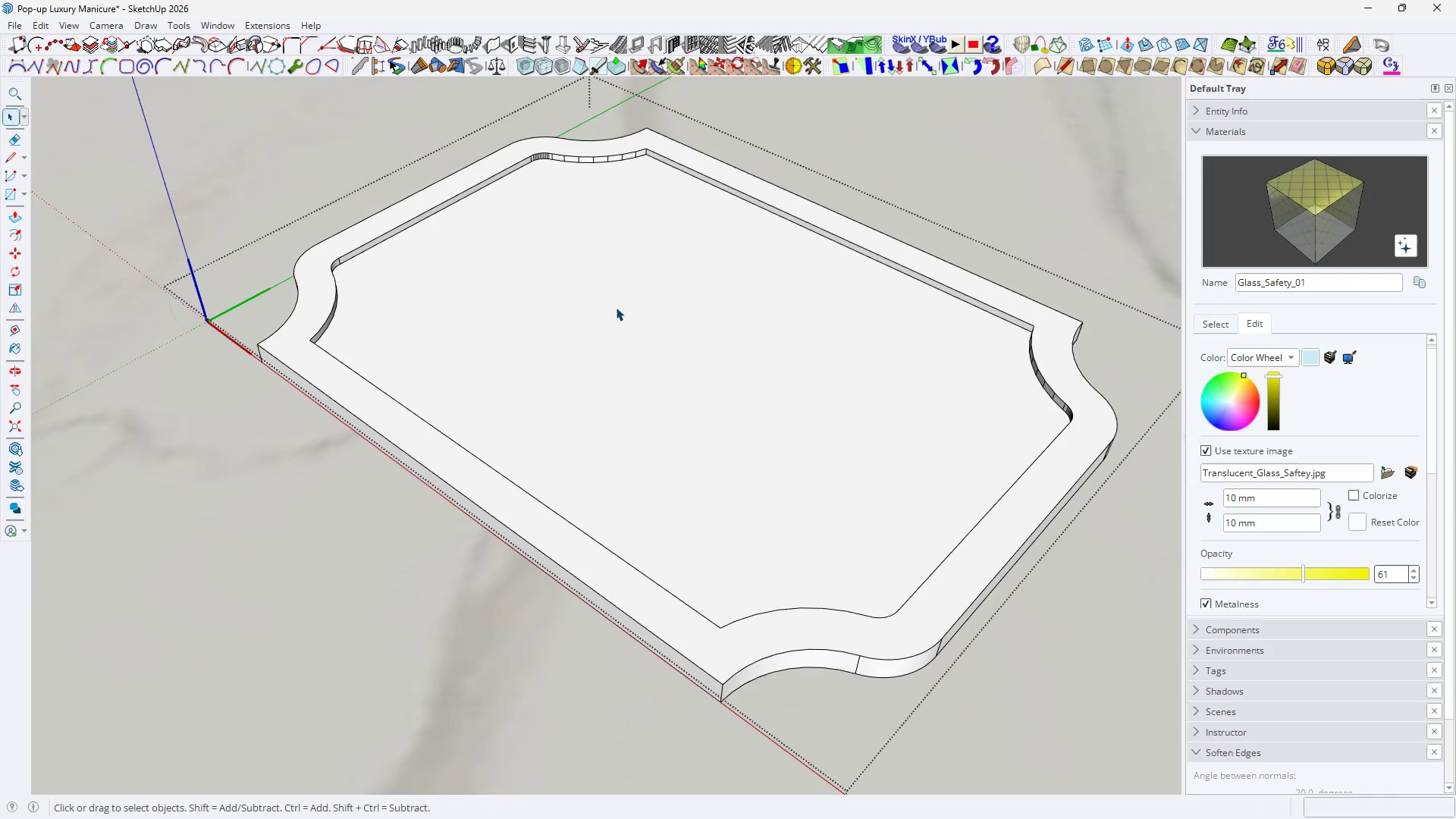 
double_click([616, 307])
 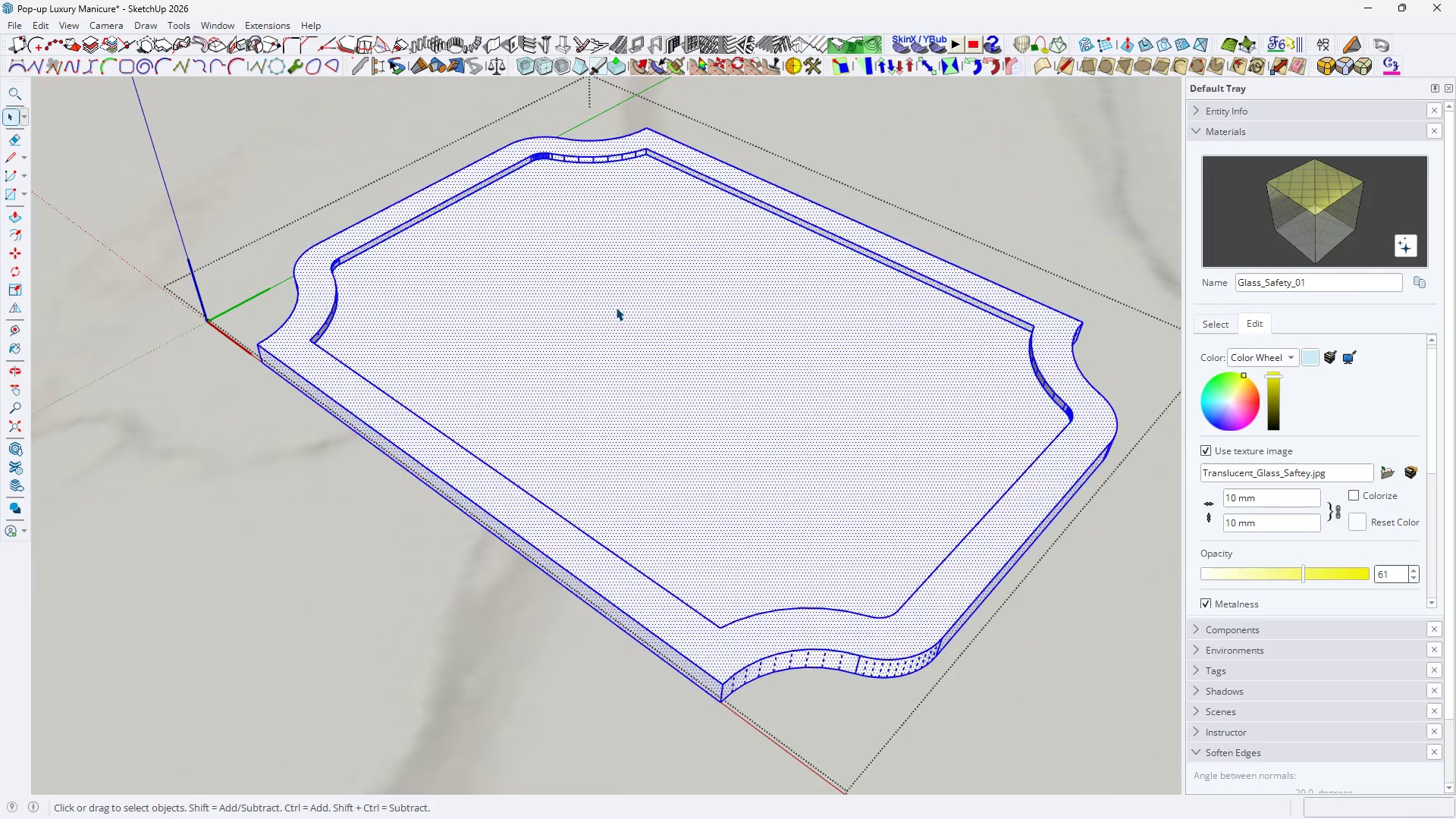 
scroll: coordinate [536, 162], scroll_direction: down, amount: 4.0
 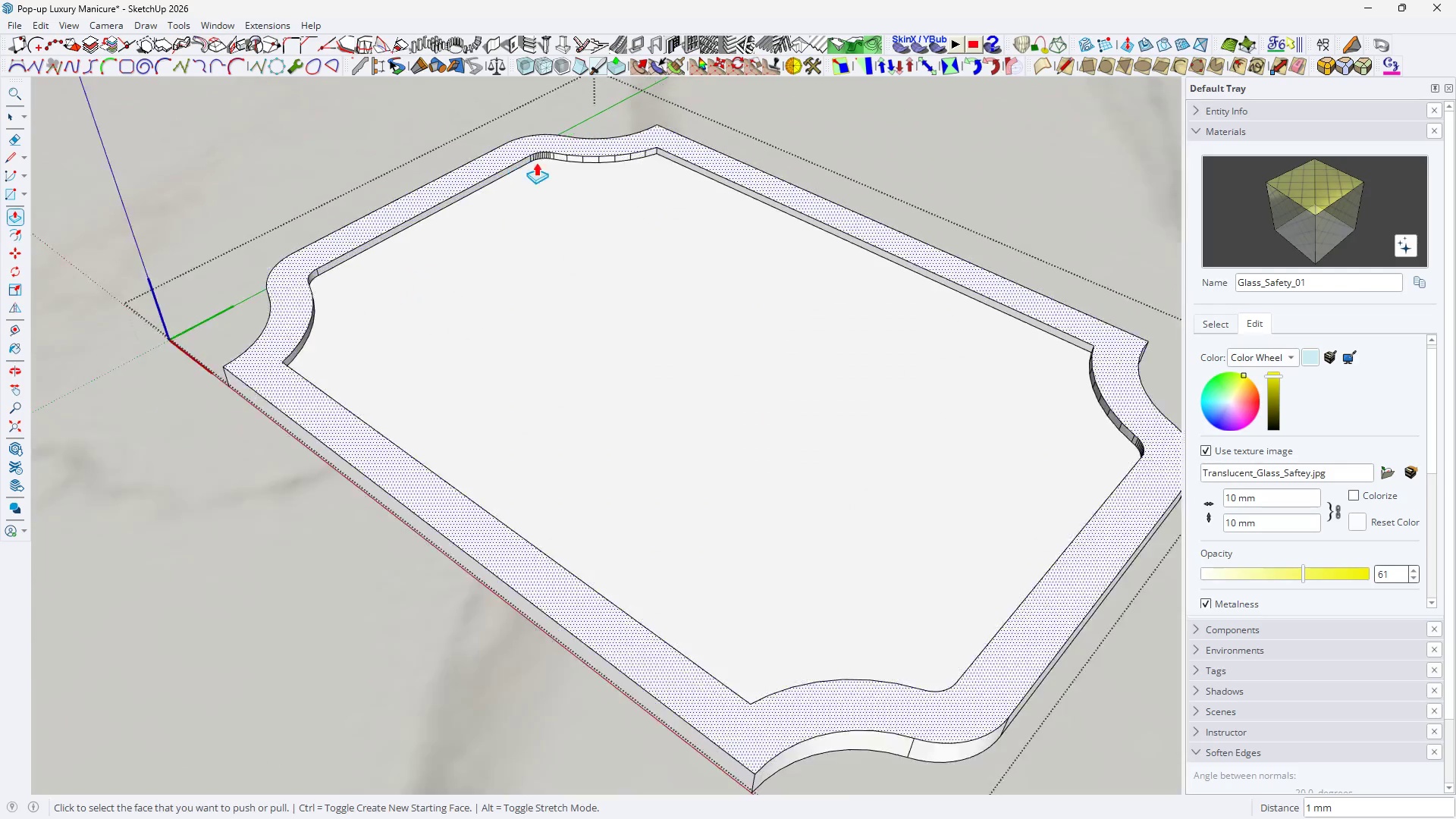 
left_click([616, 307])
 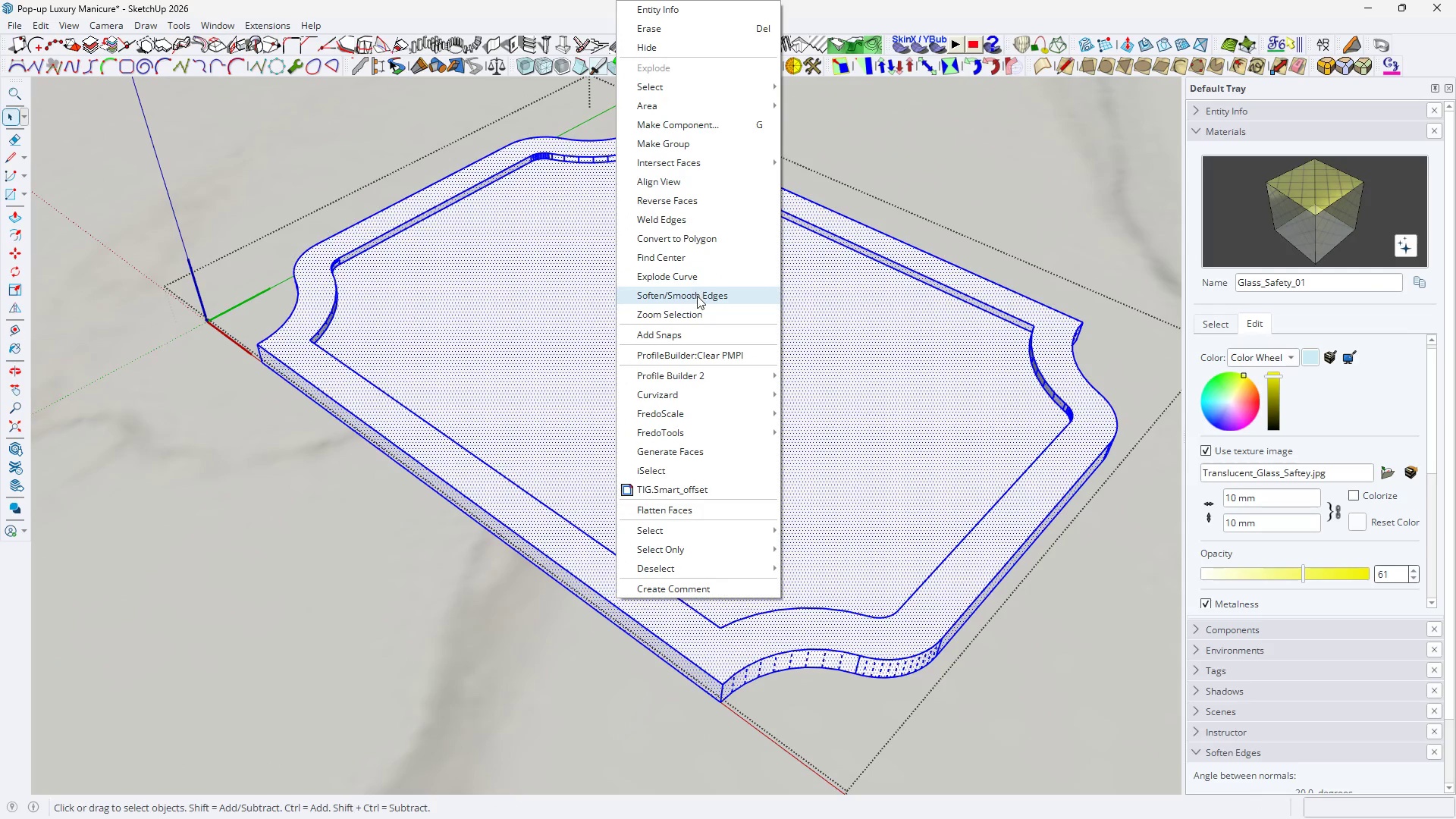 
right_click([616, 307])
 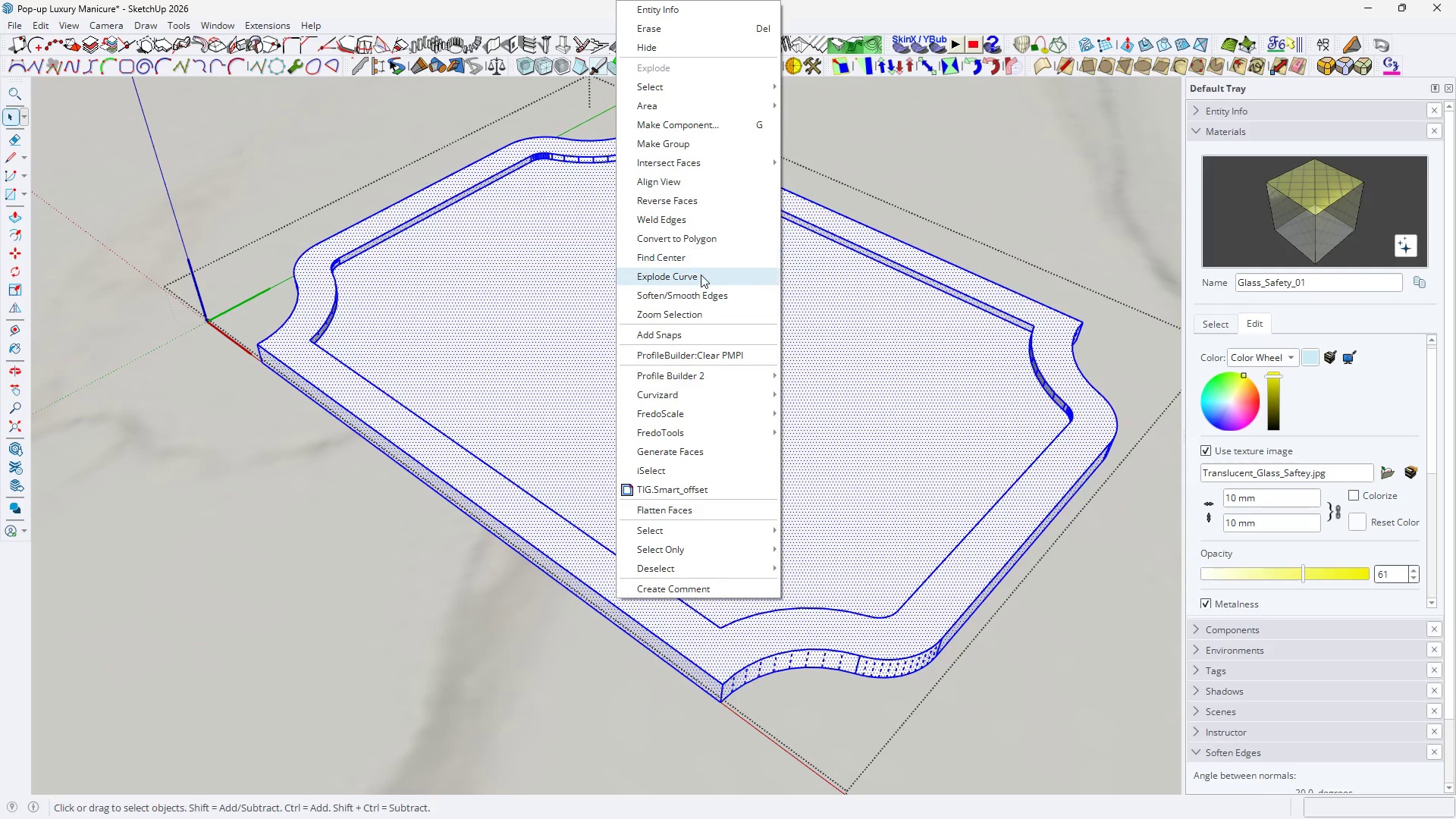 
left_click_drag(start_coordinate=[701, 284], to_coordinate=[704, 291])
 